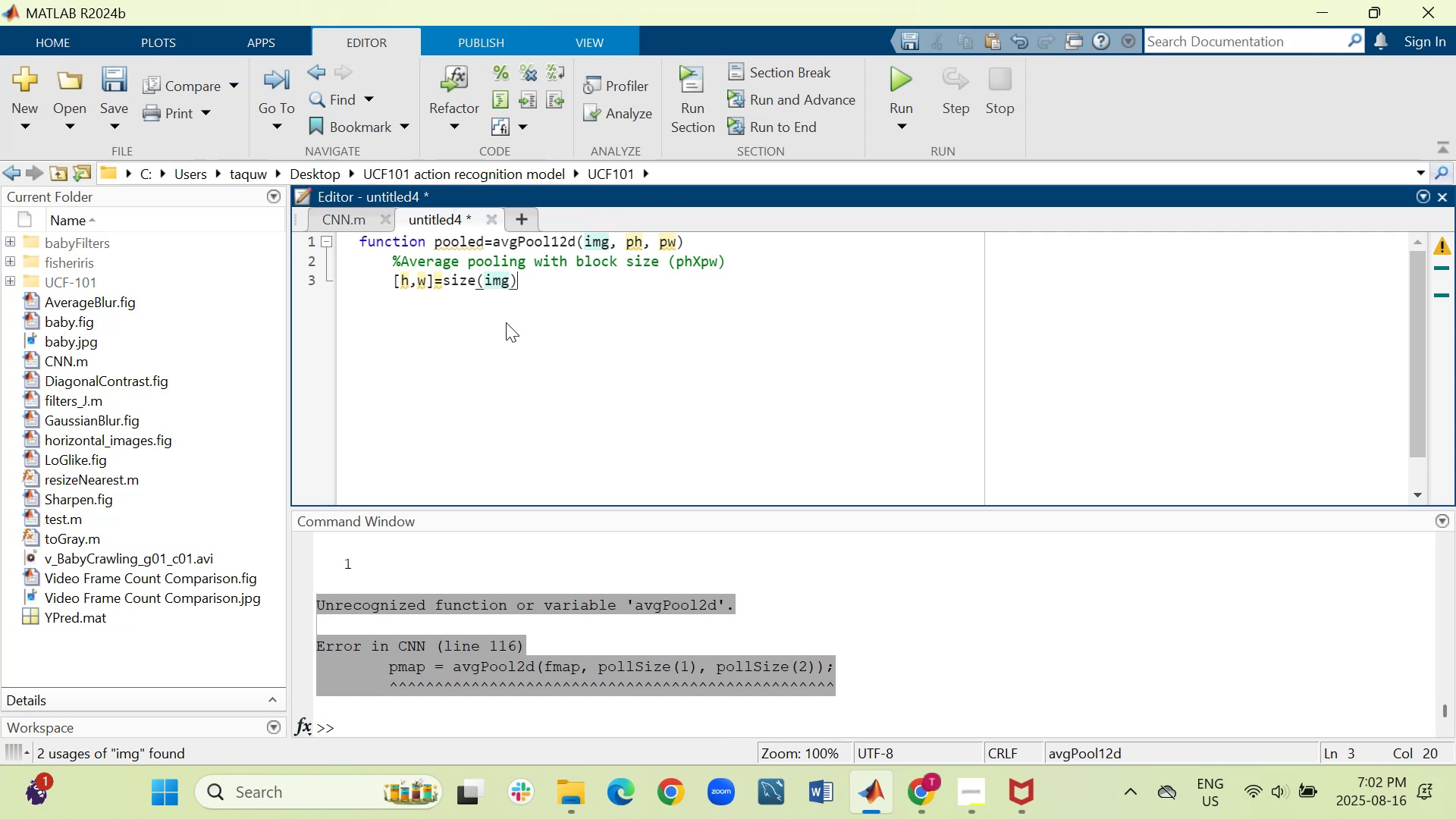 
key(ArrowRight)
 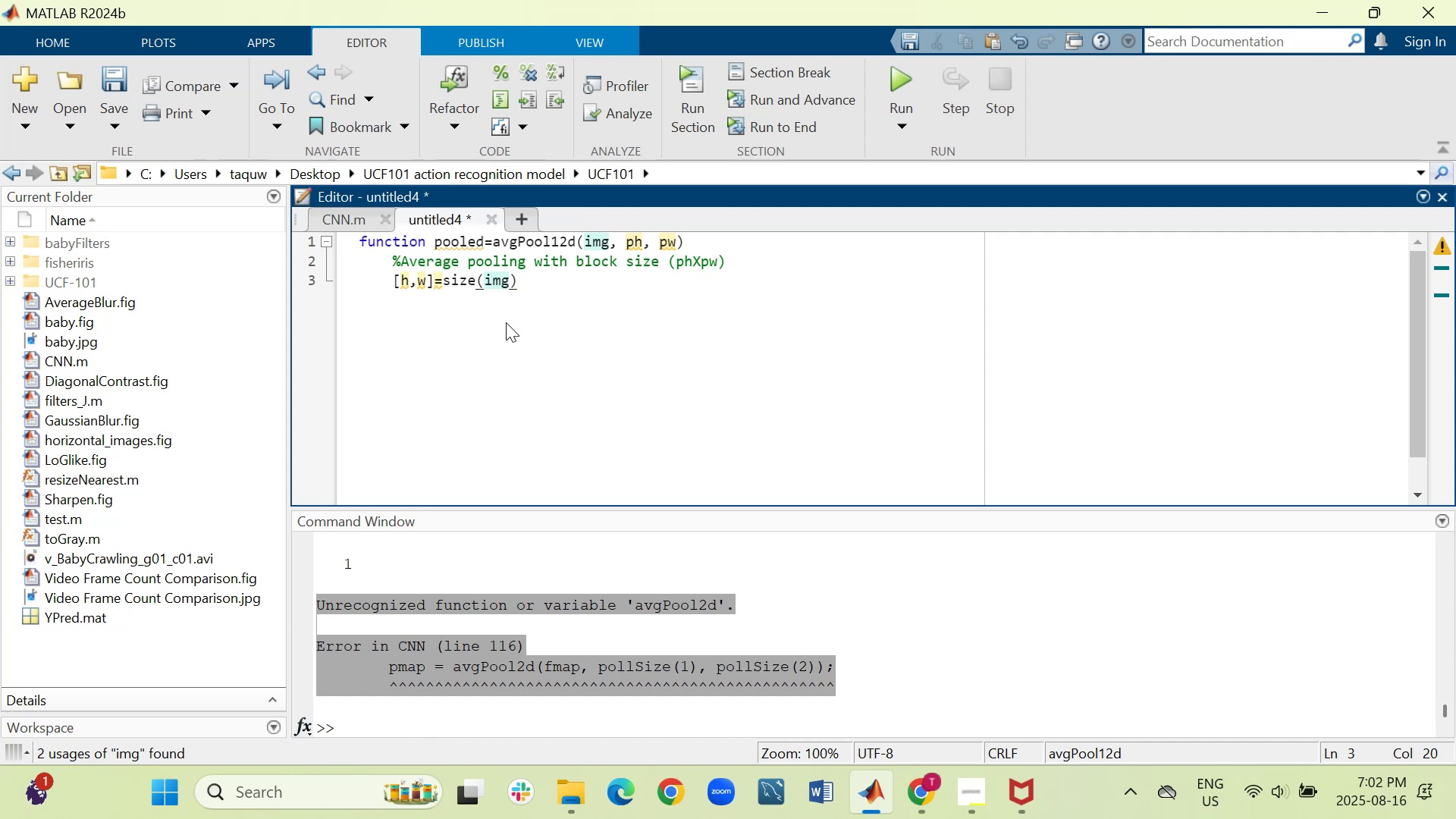 
key(Semicolon)
 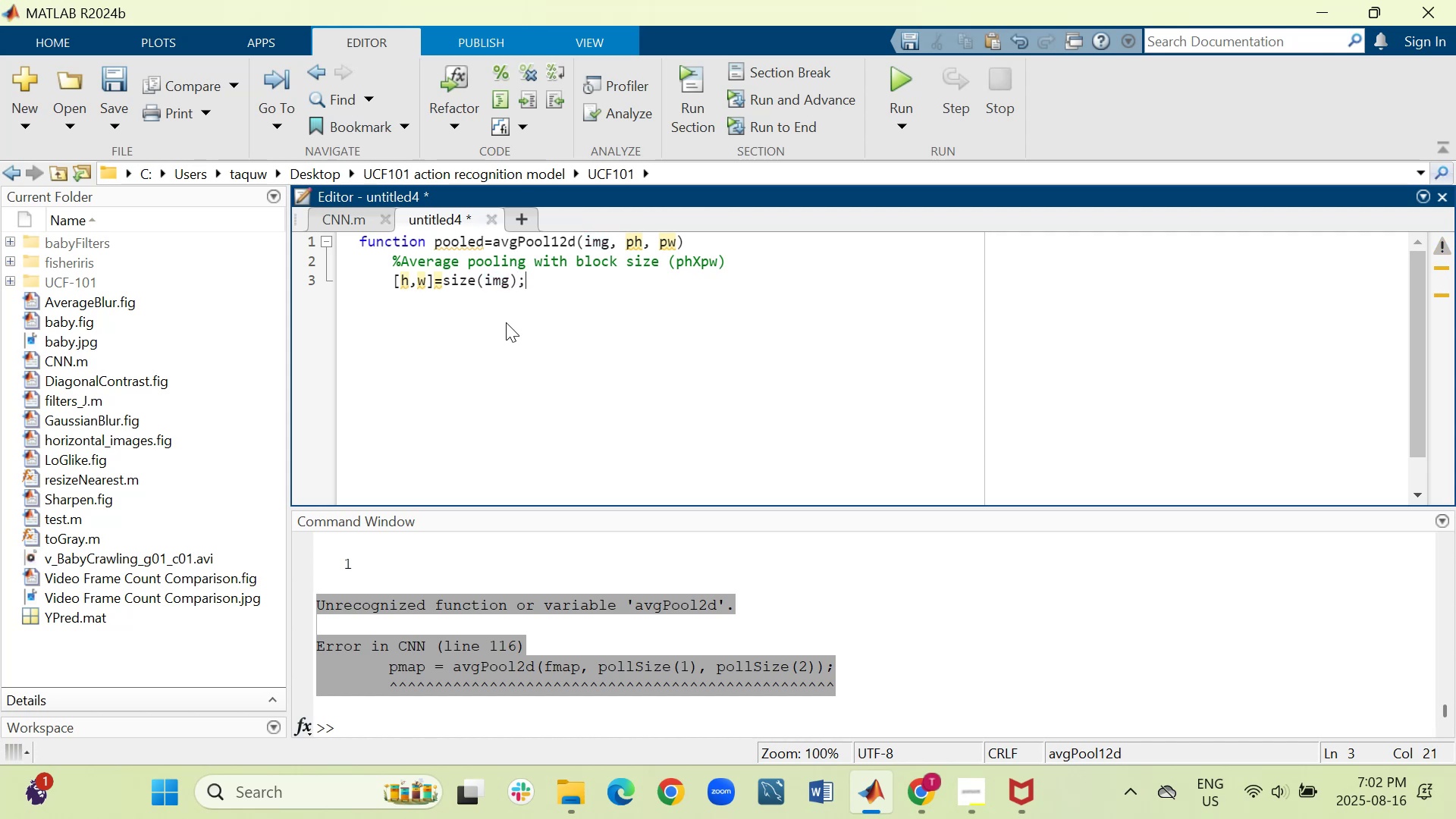 
key(Shift+ShiftRight)
 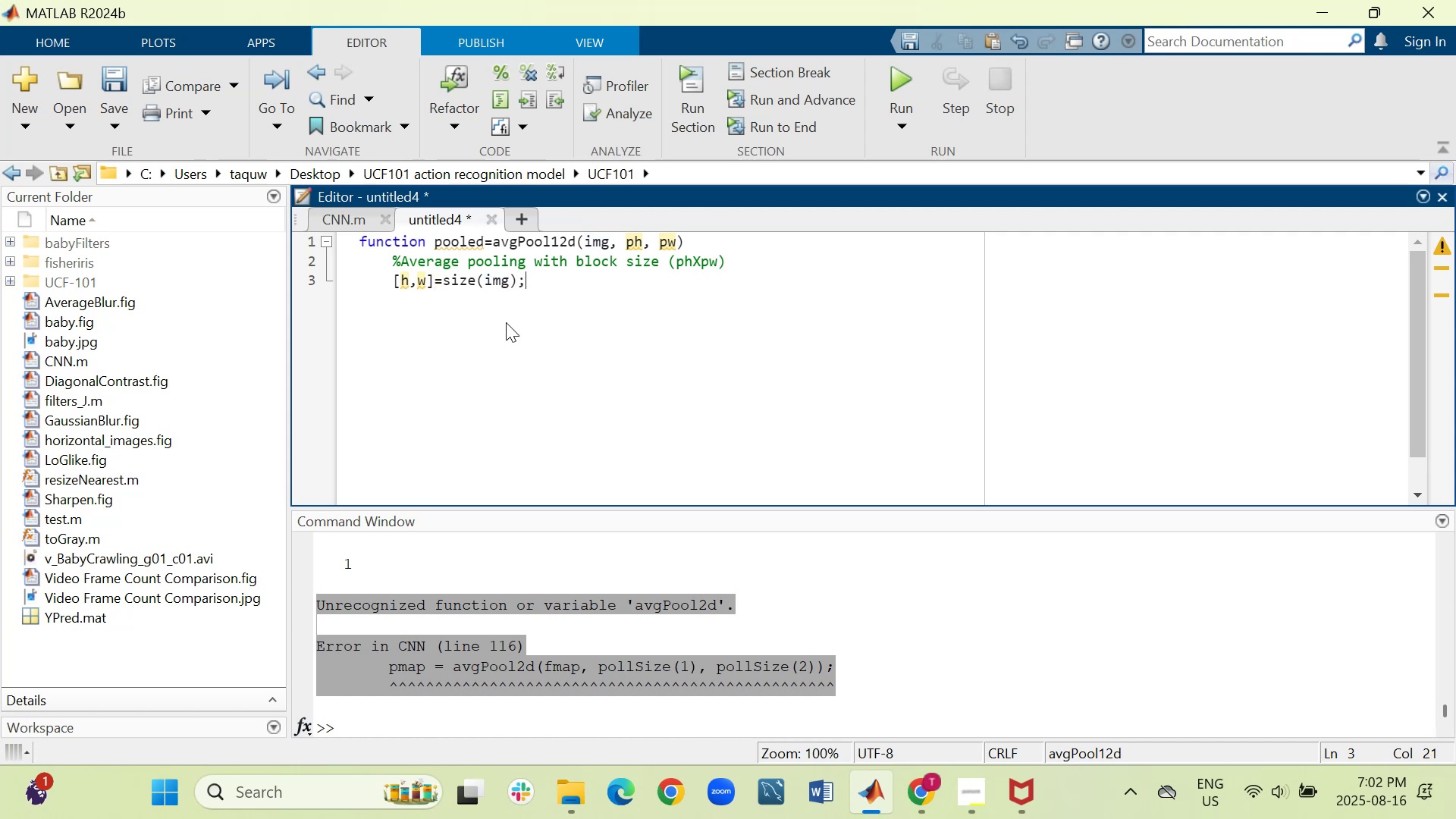 
key(Shift+Enter)
 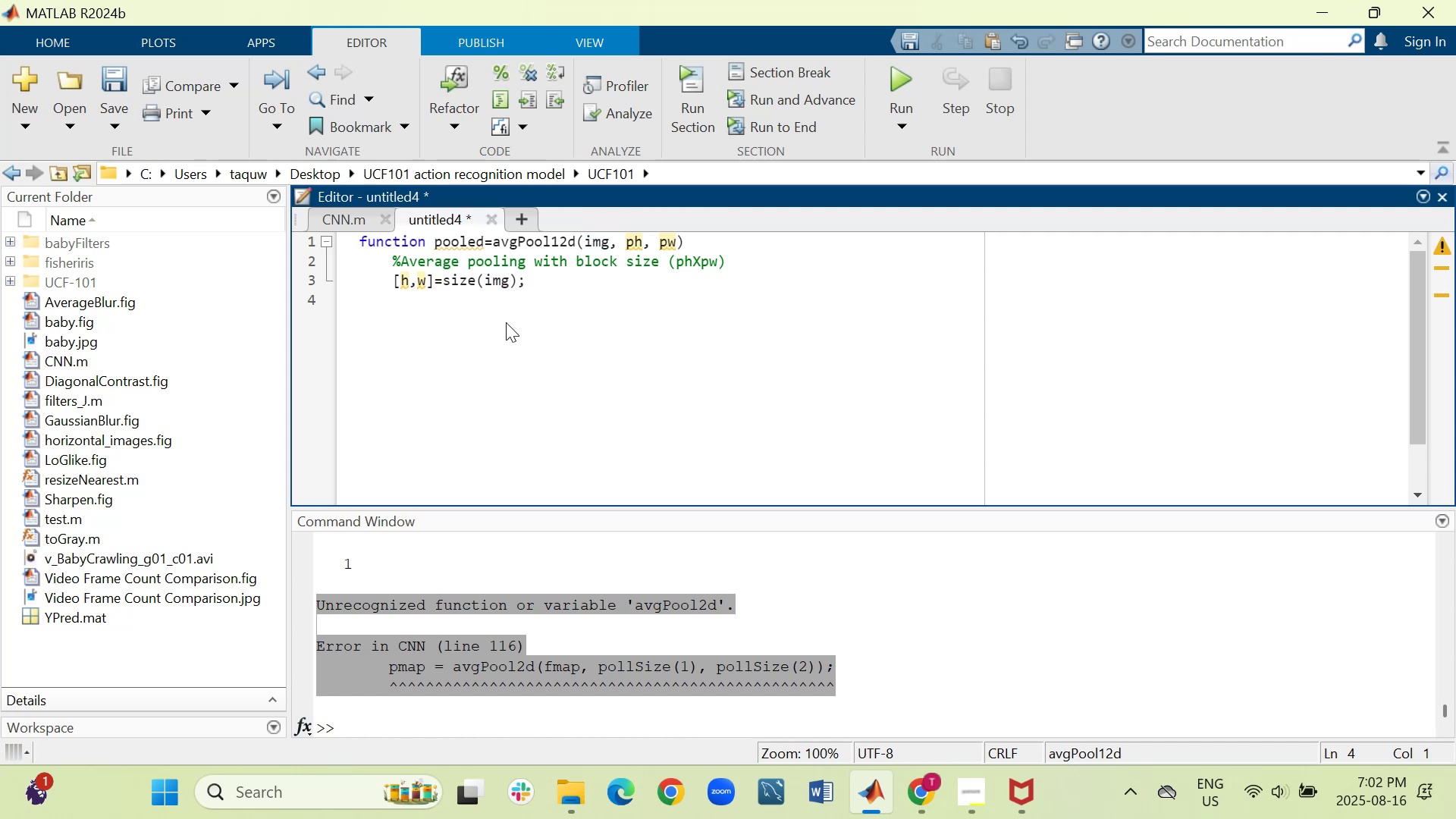 
key(Tab)
type(newH= floor(h/ph)
 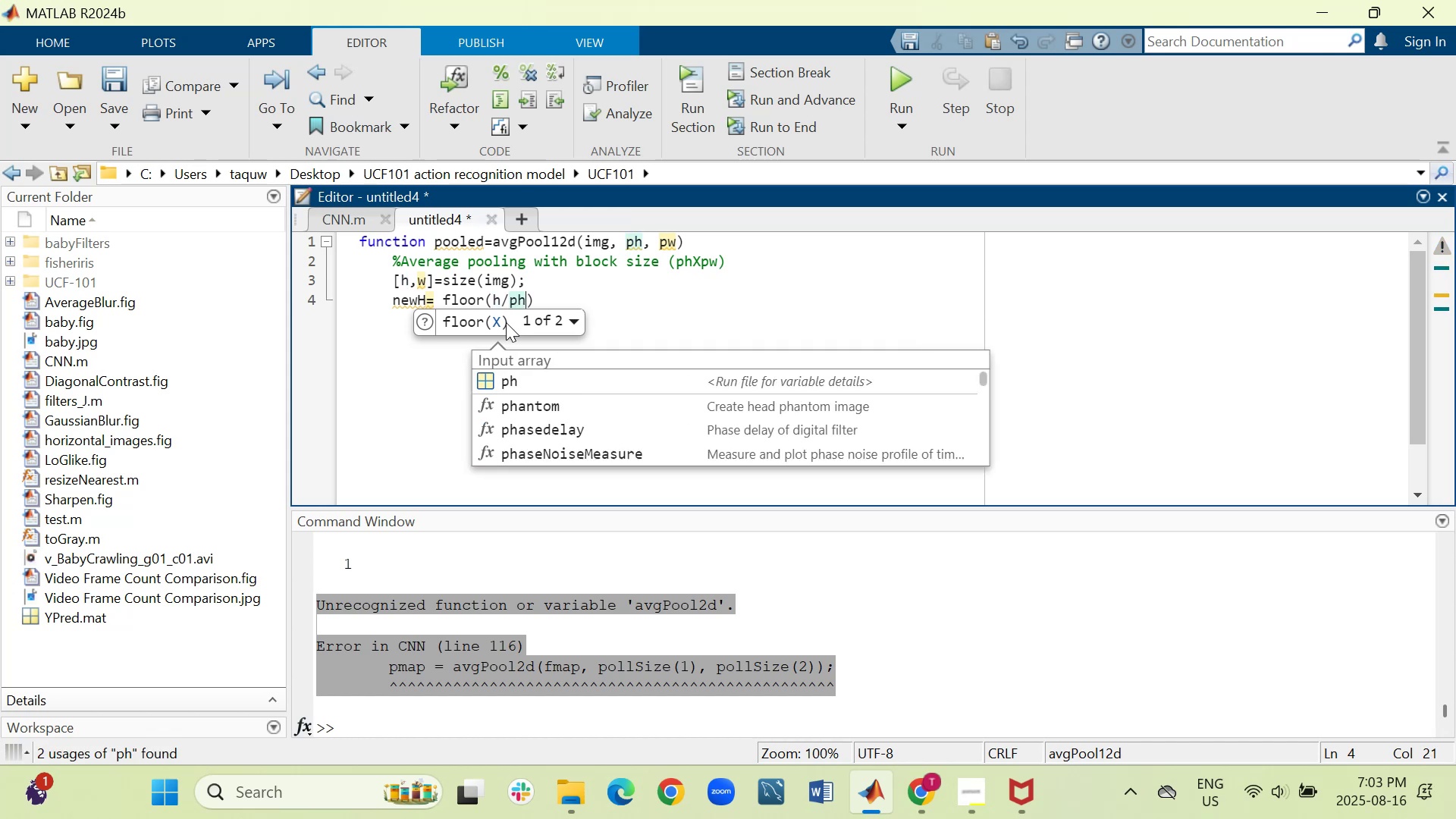 
key(ArrowRight)
 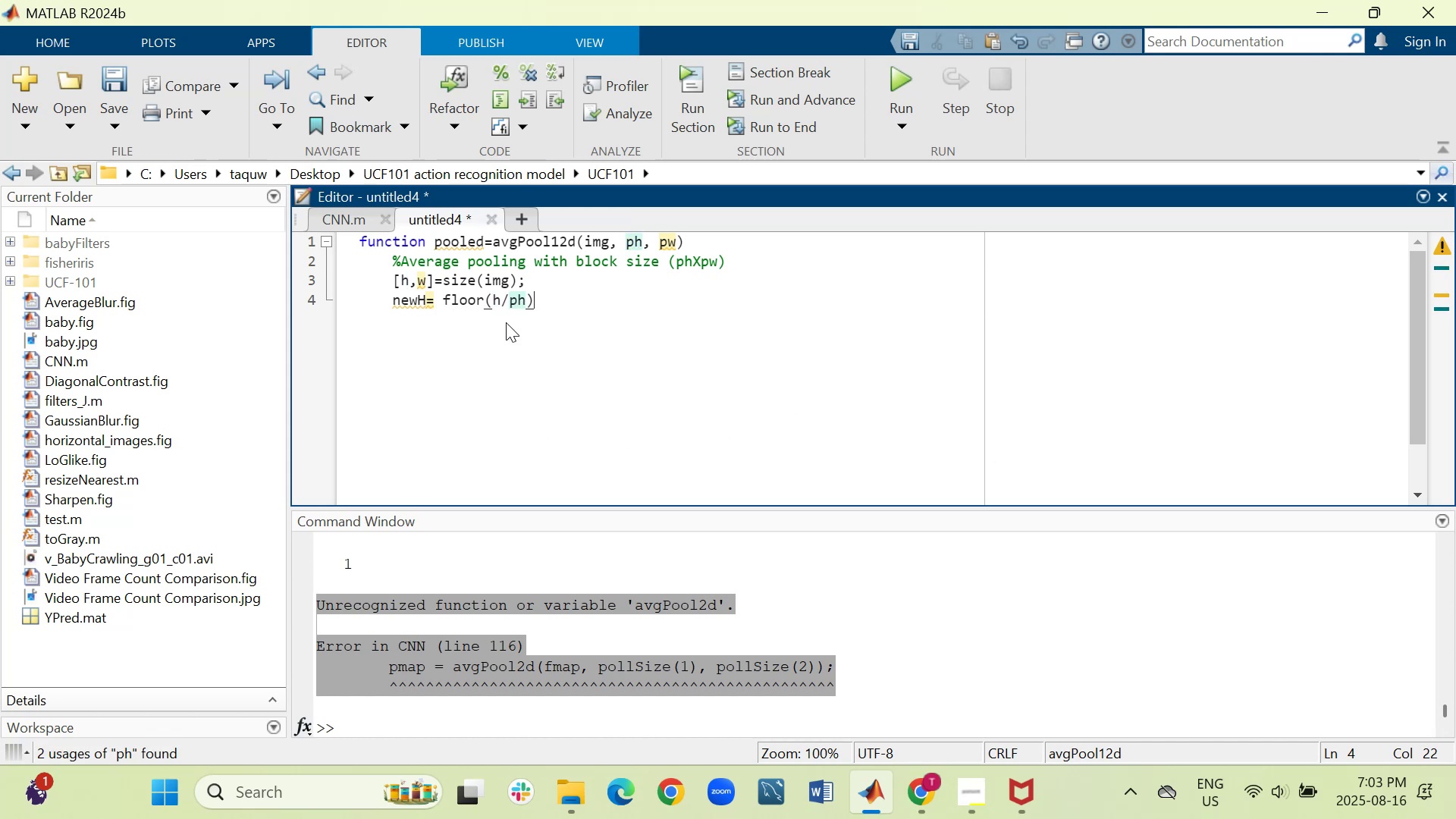 
key(Semicolon)
 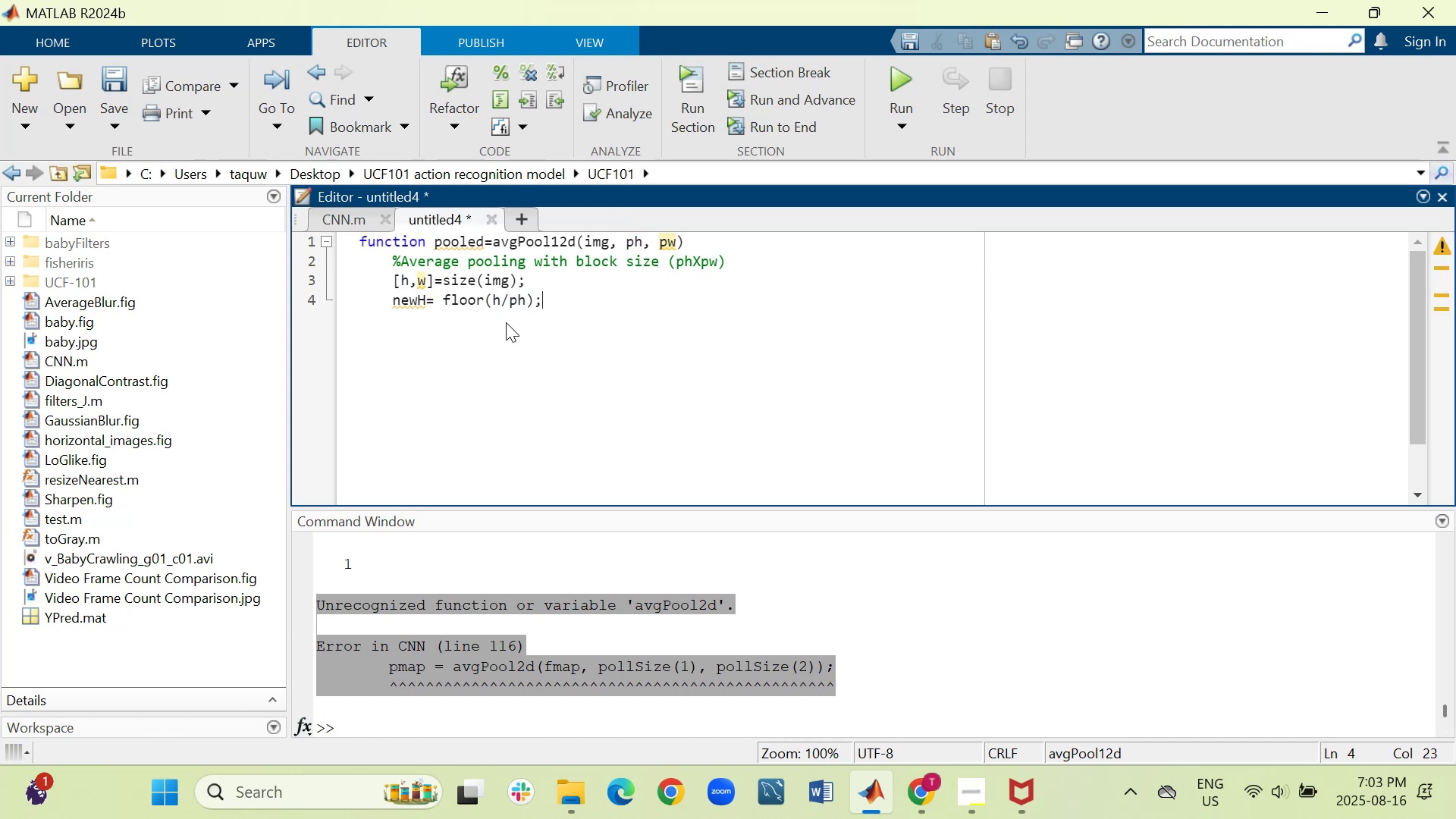 
key(Shift+ShiftRight)
 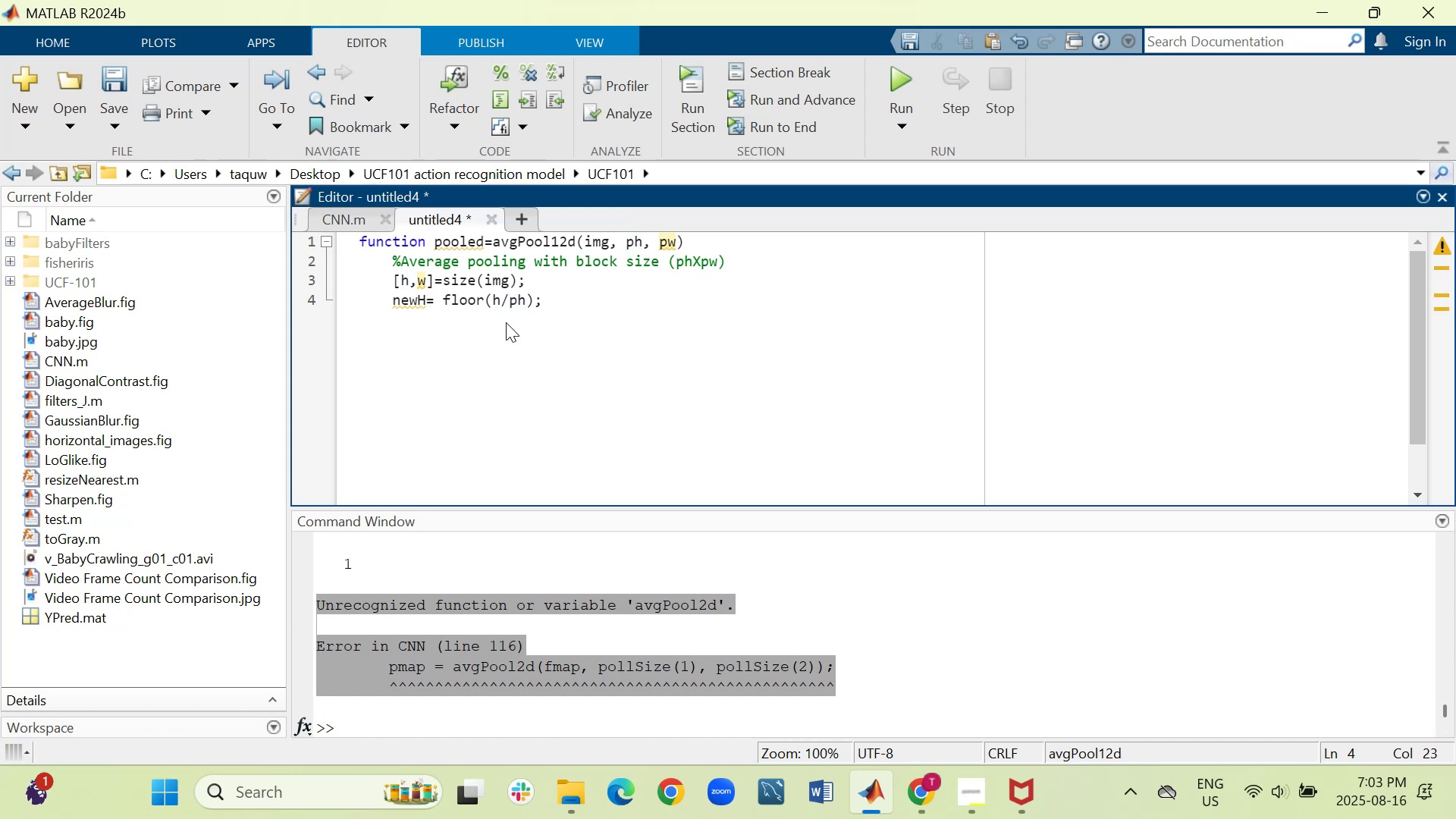 
key(Shift+Enter)
 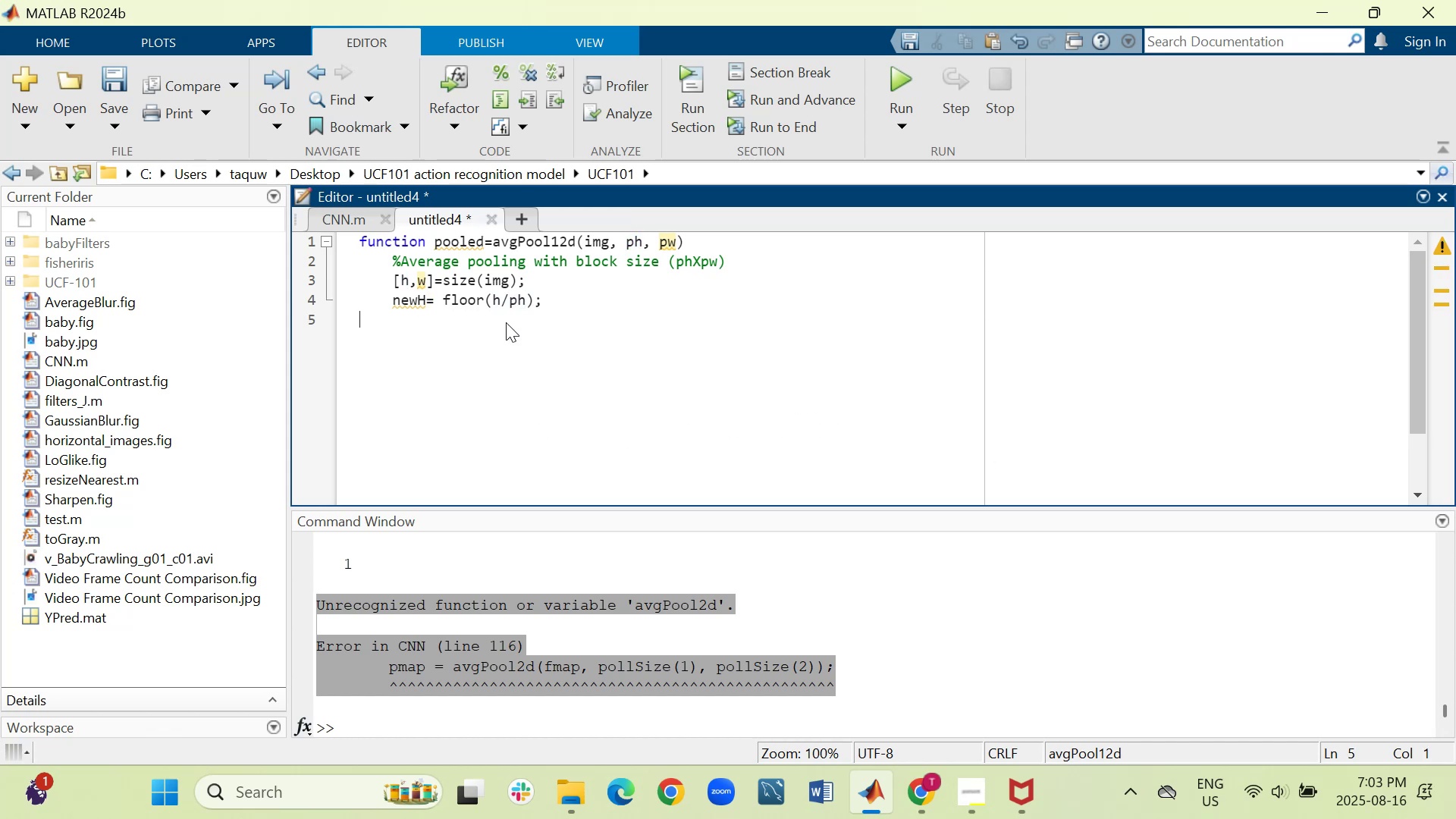 
key(Tab)
type(newW= floor()
 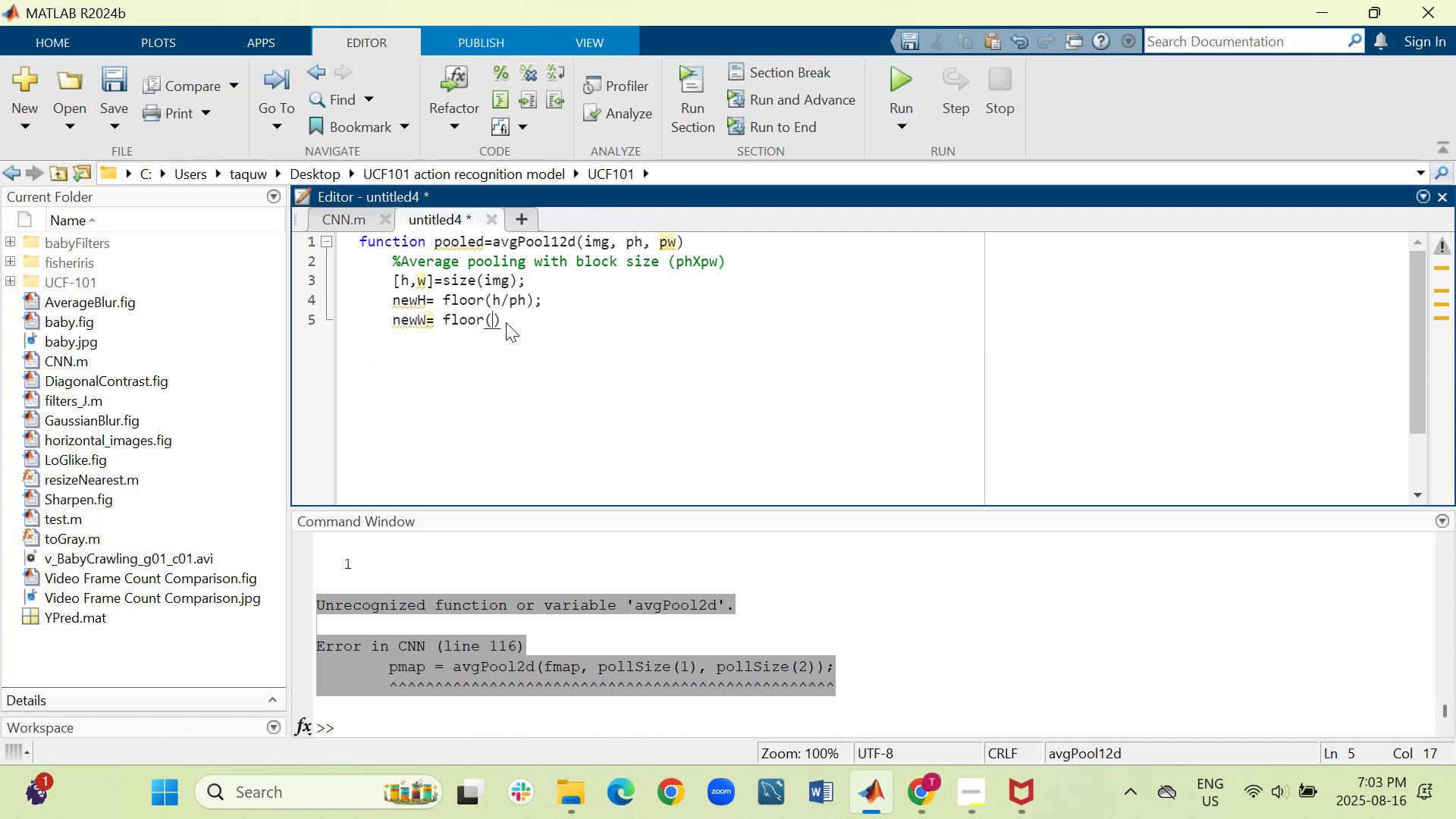 
type(w/pw)
 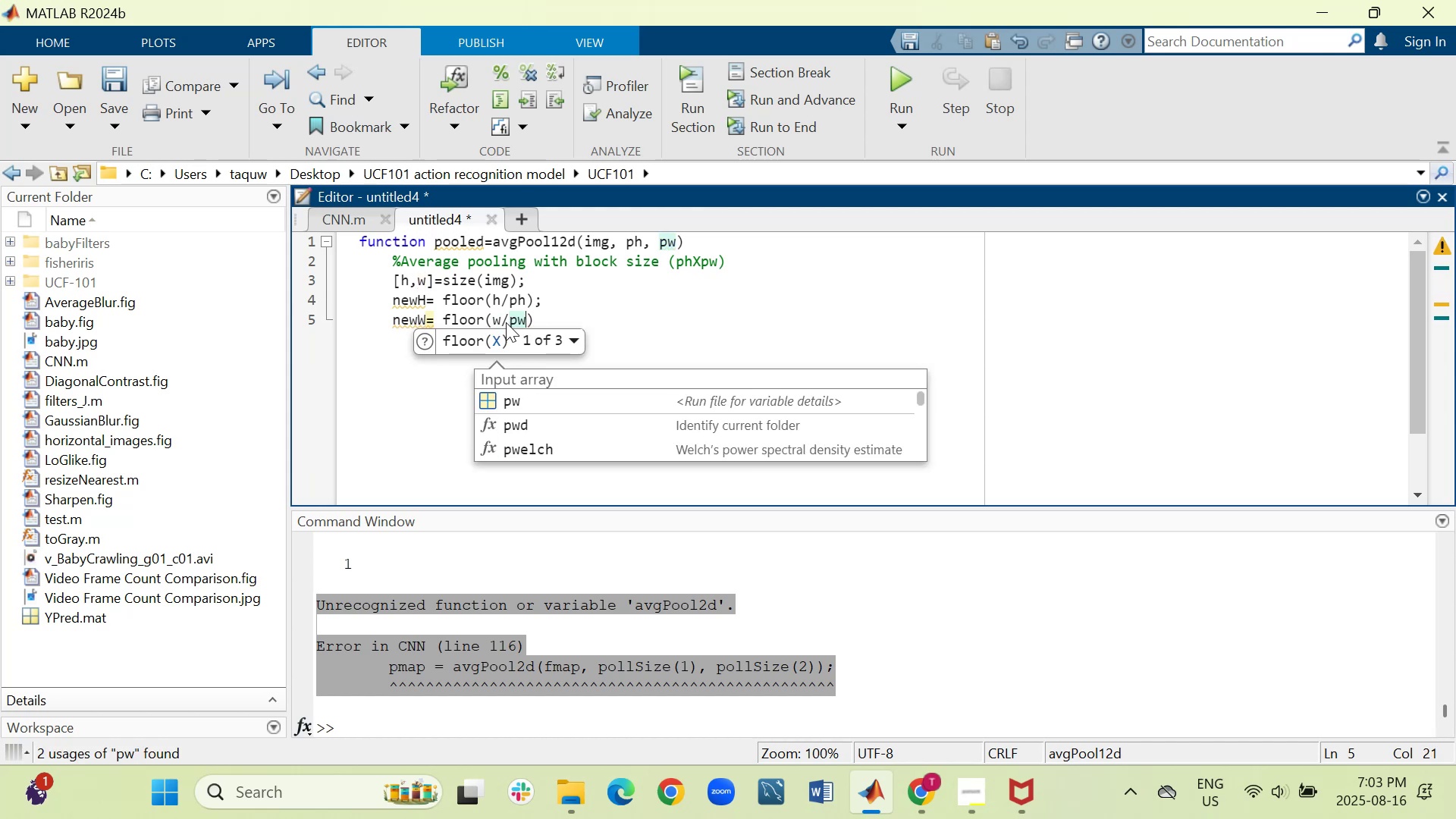 
key(ArrowRight)
 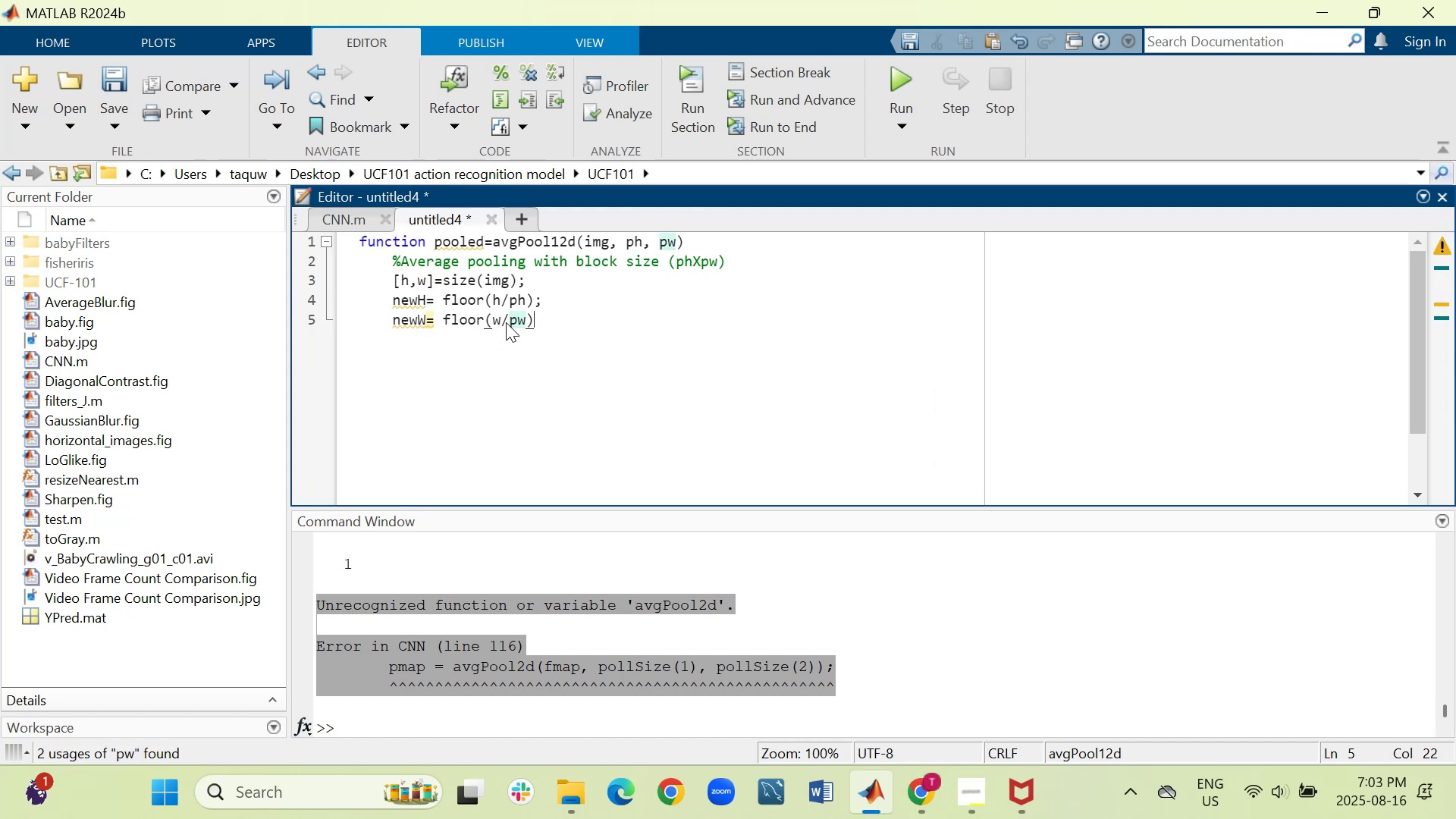 
key(Semicolon)
 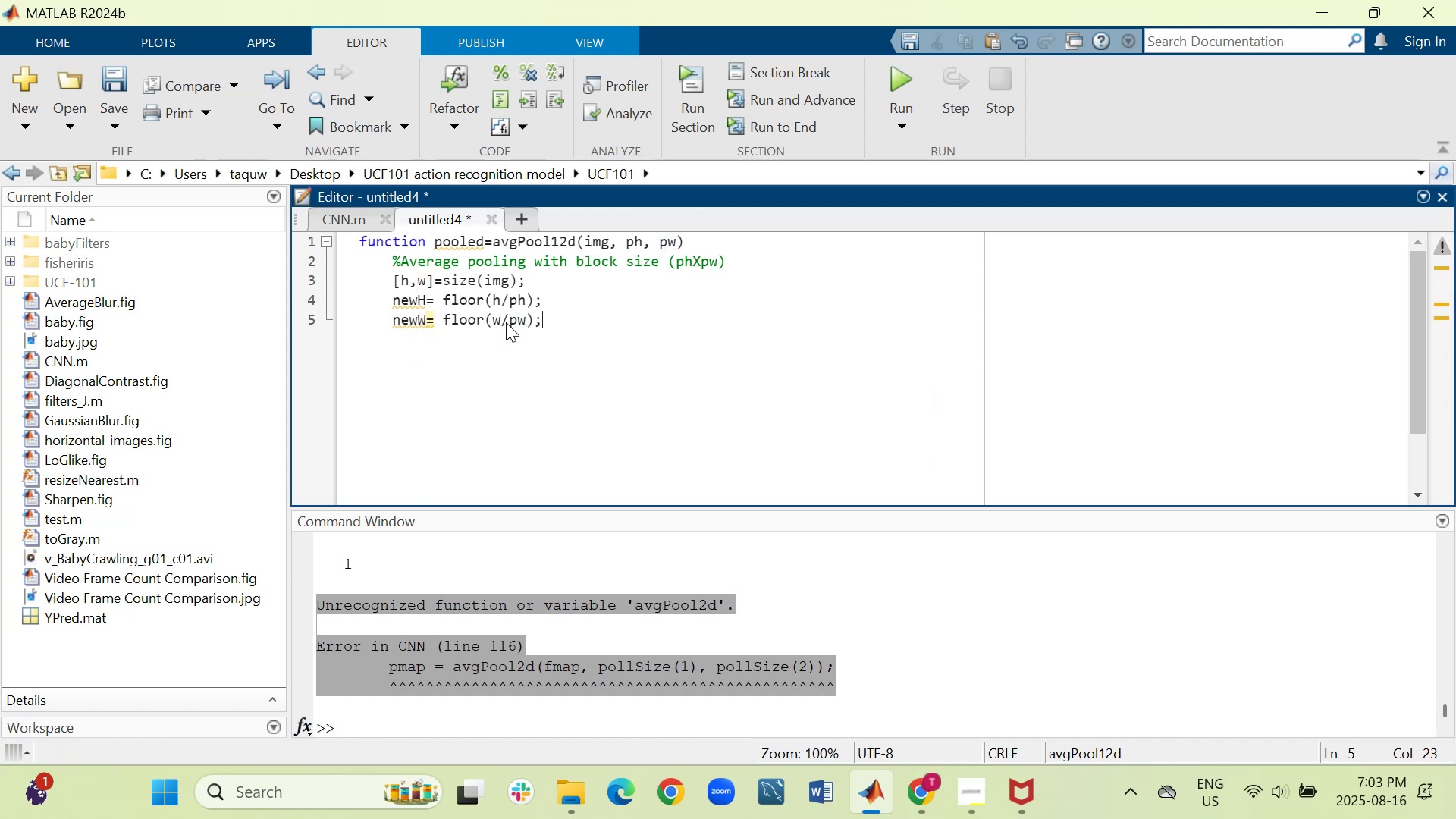 
key(Shift+ShiftRight)
 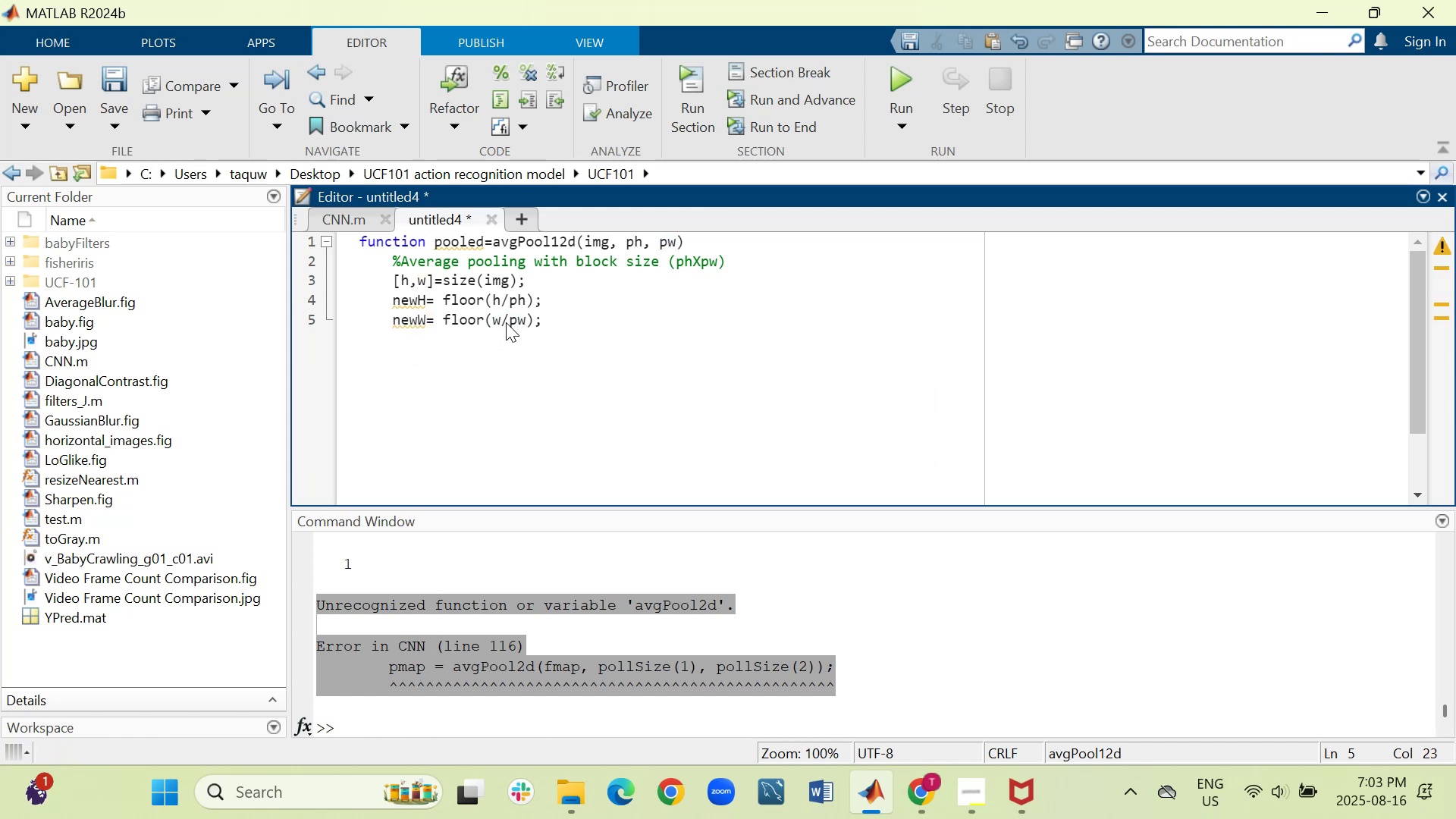 
key(Shift+Enter)
 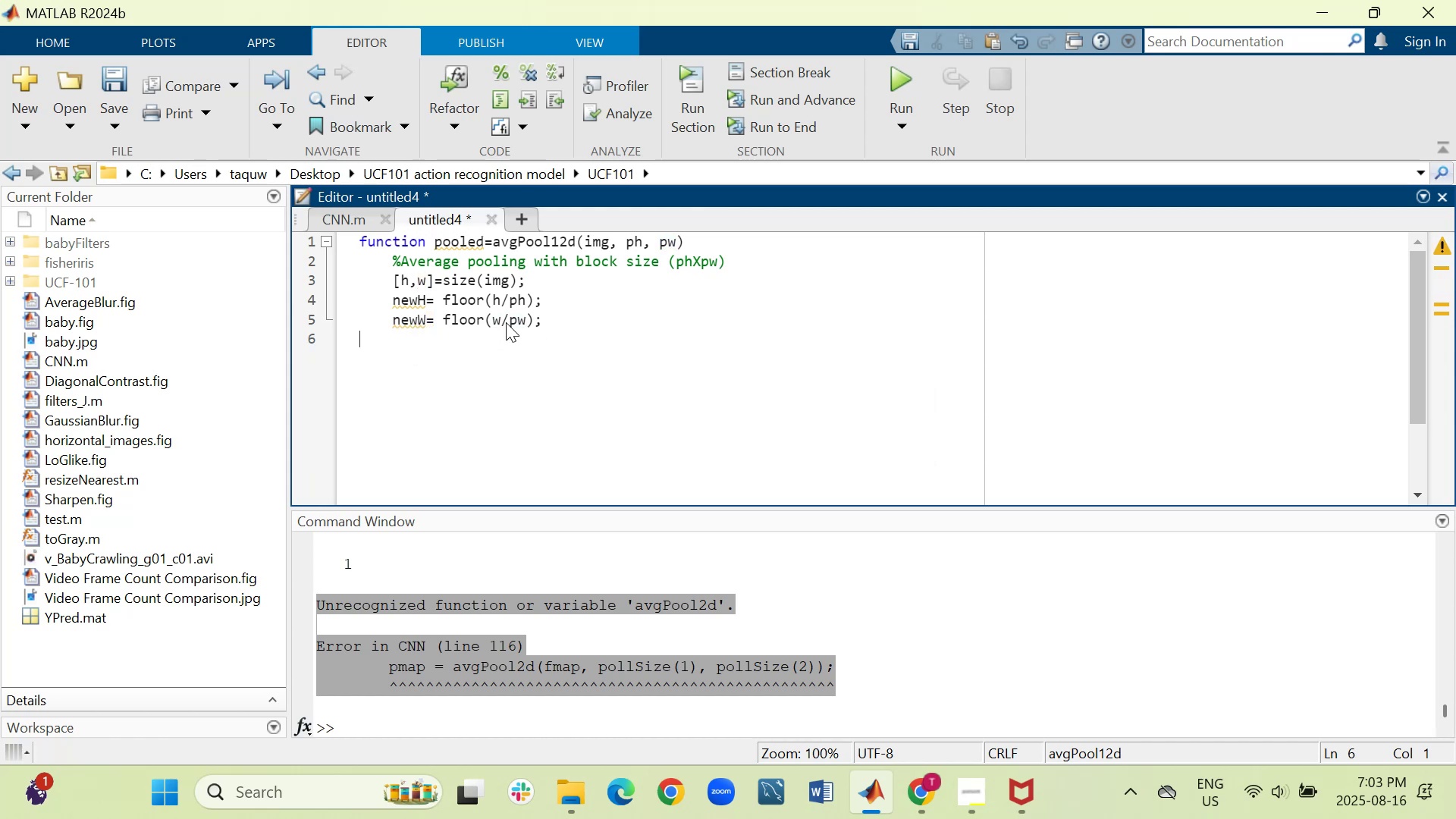 
key(Tab)
 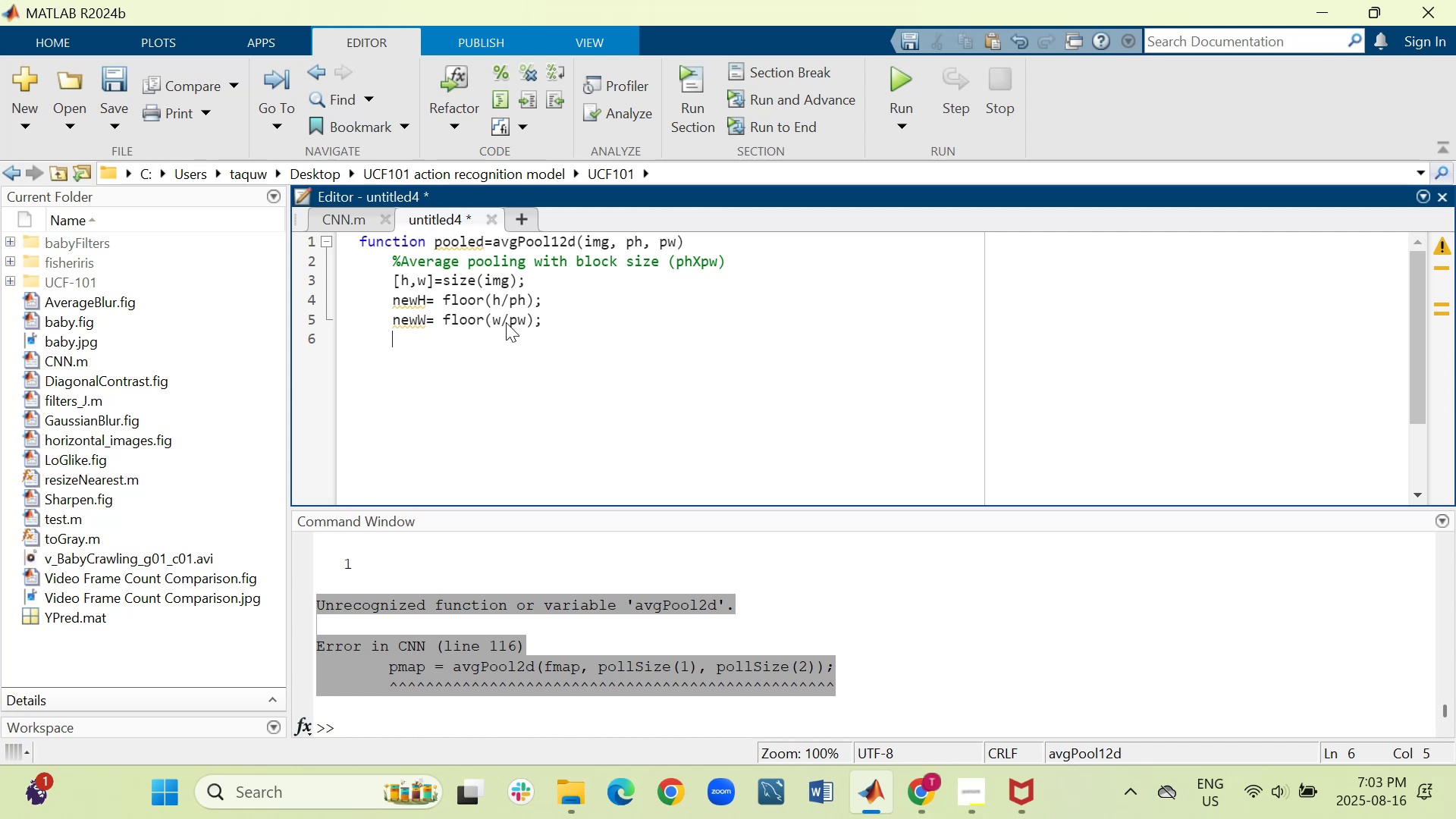 
type(pooled= zeros(nw)
key(Backspace)
type(ewH,newW[PageDown][PageDown])
 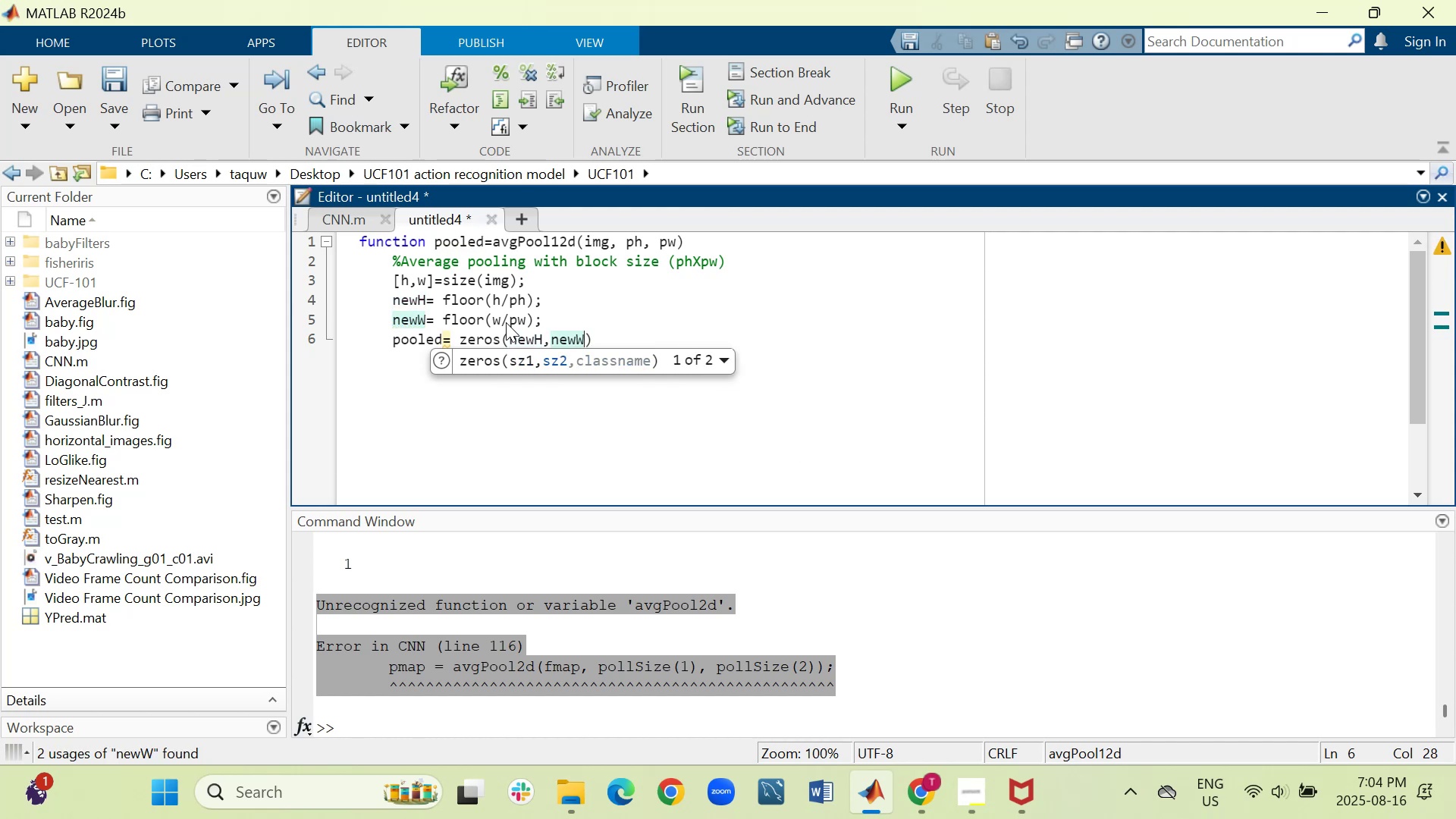 
key(ArrowRight)
 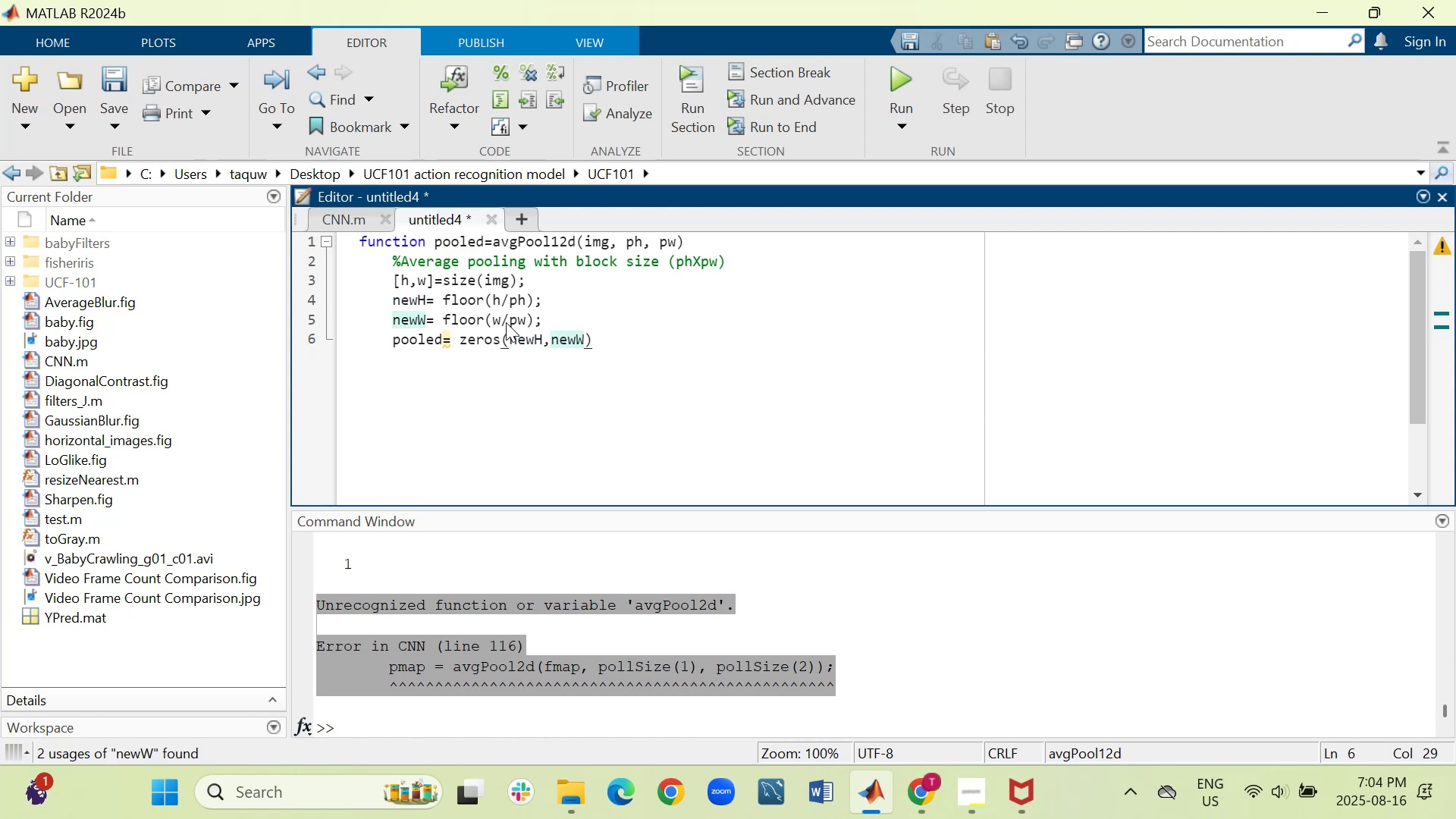 
key(Semicolon)
 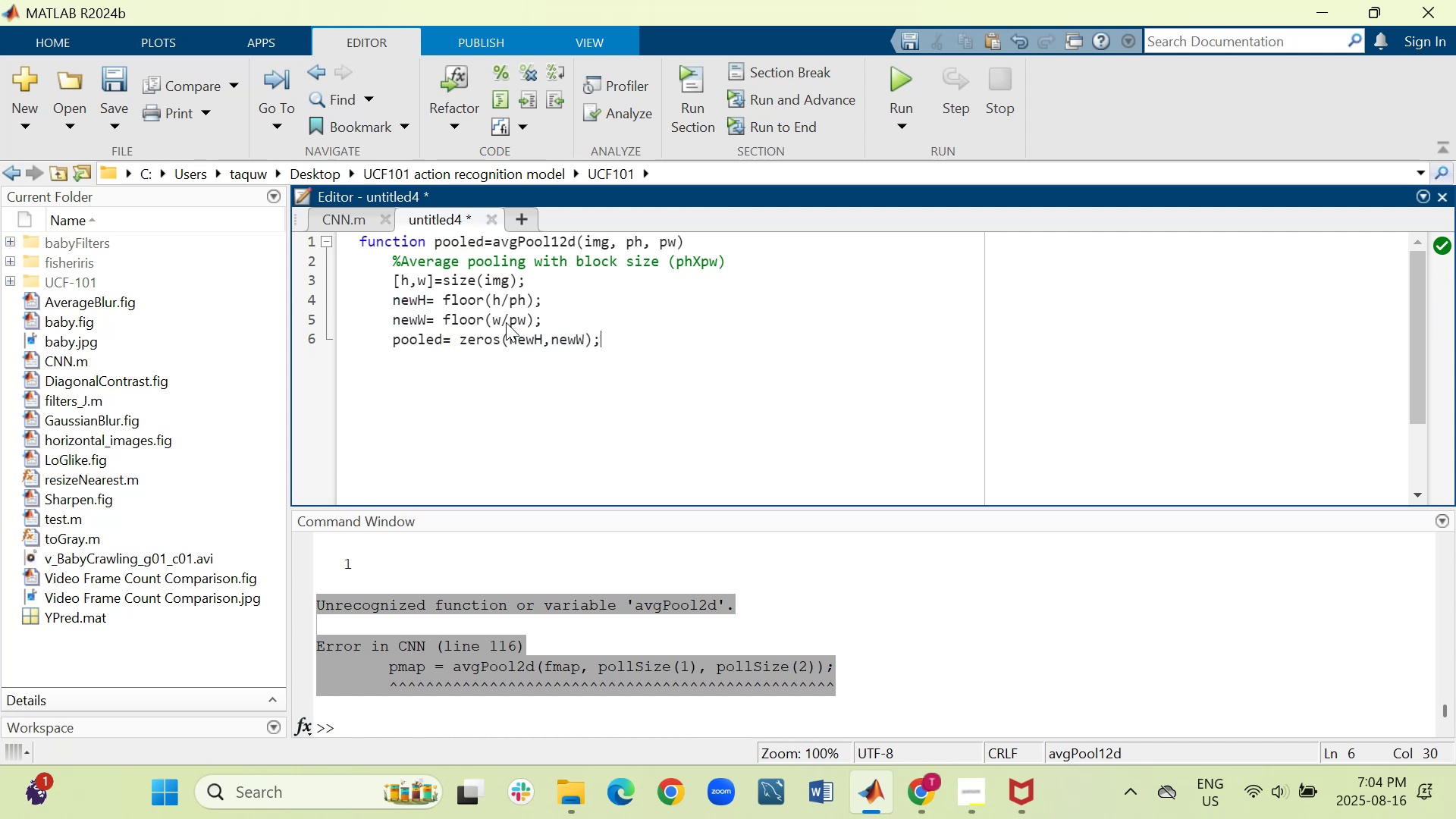 
key(Shift+ShiftRight)
 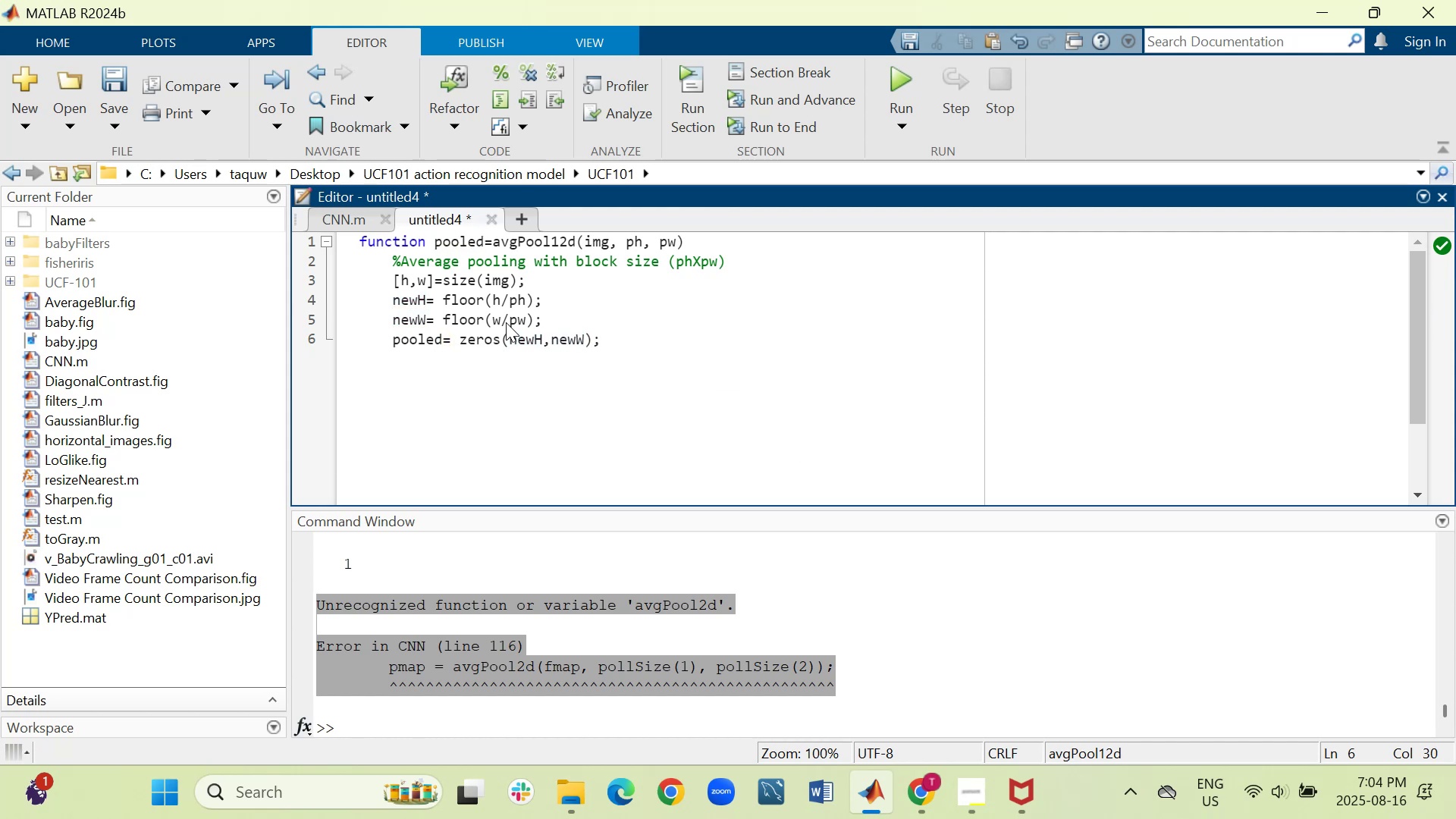 
key(Shift+Enter)
 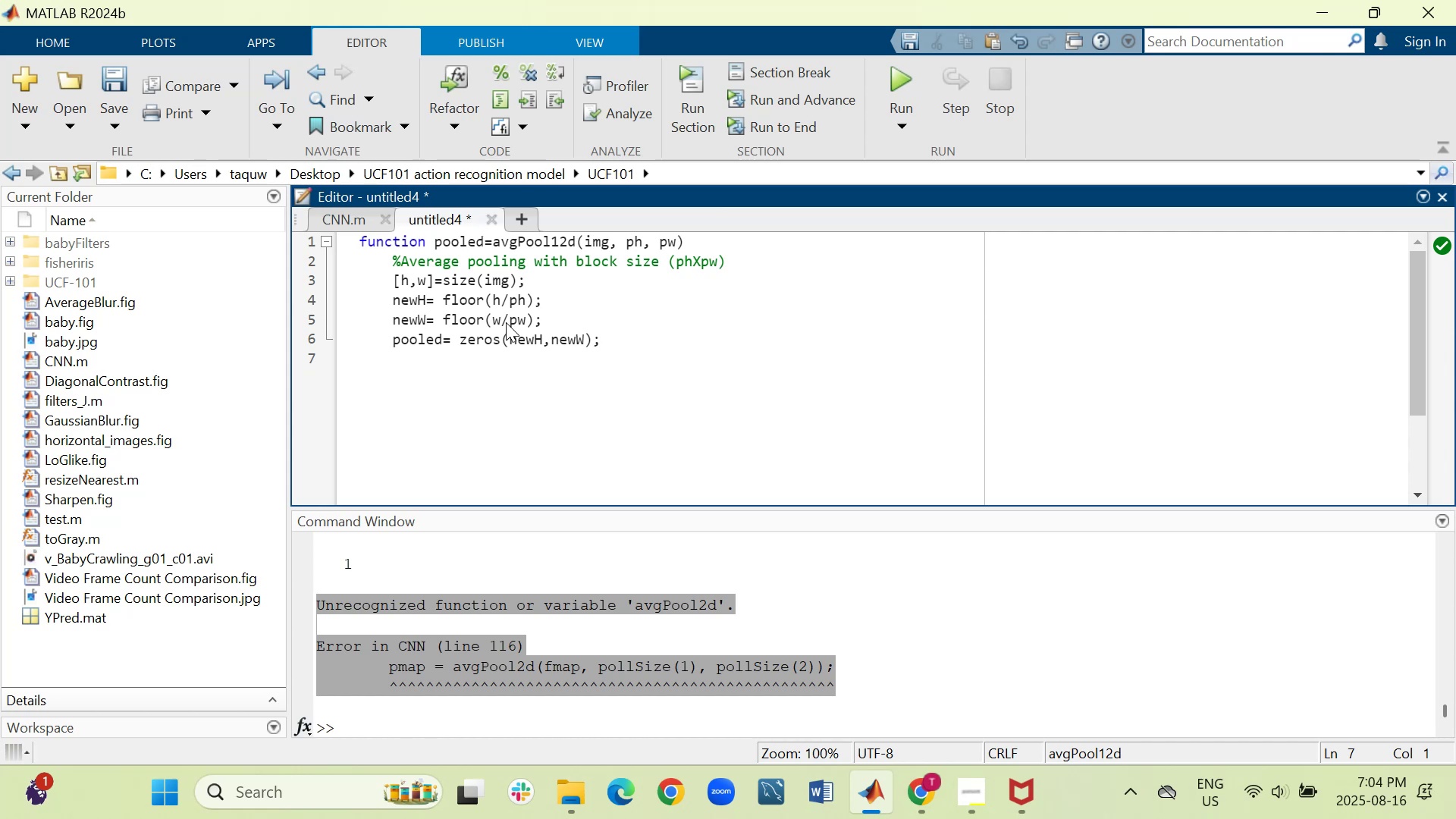 
key(Tab)
type(for i=1:newH)
 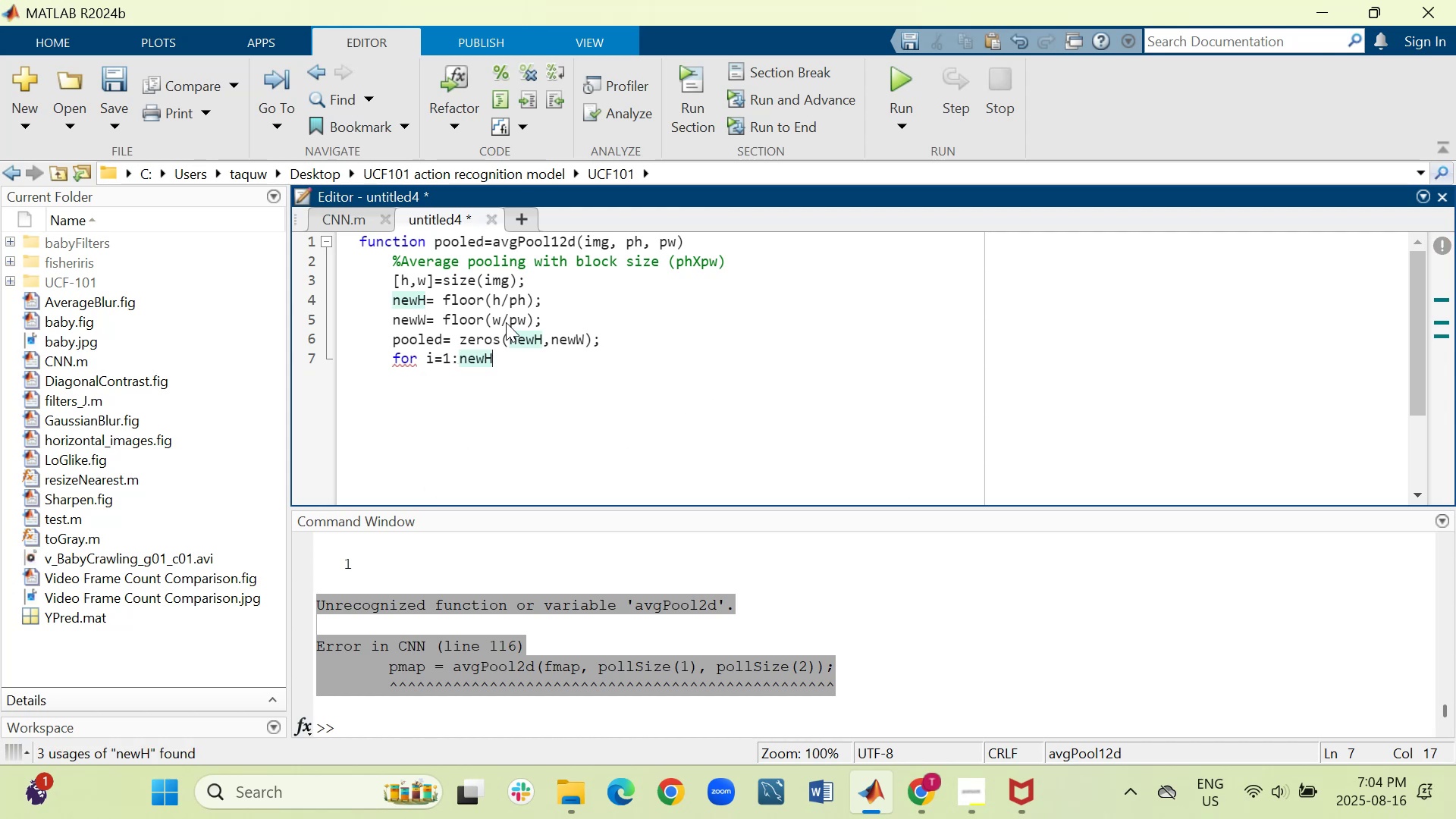 
key(Shift+Enter)
 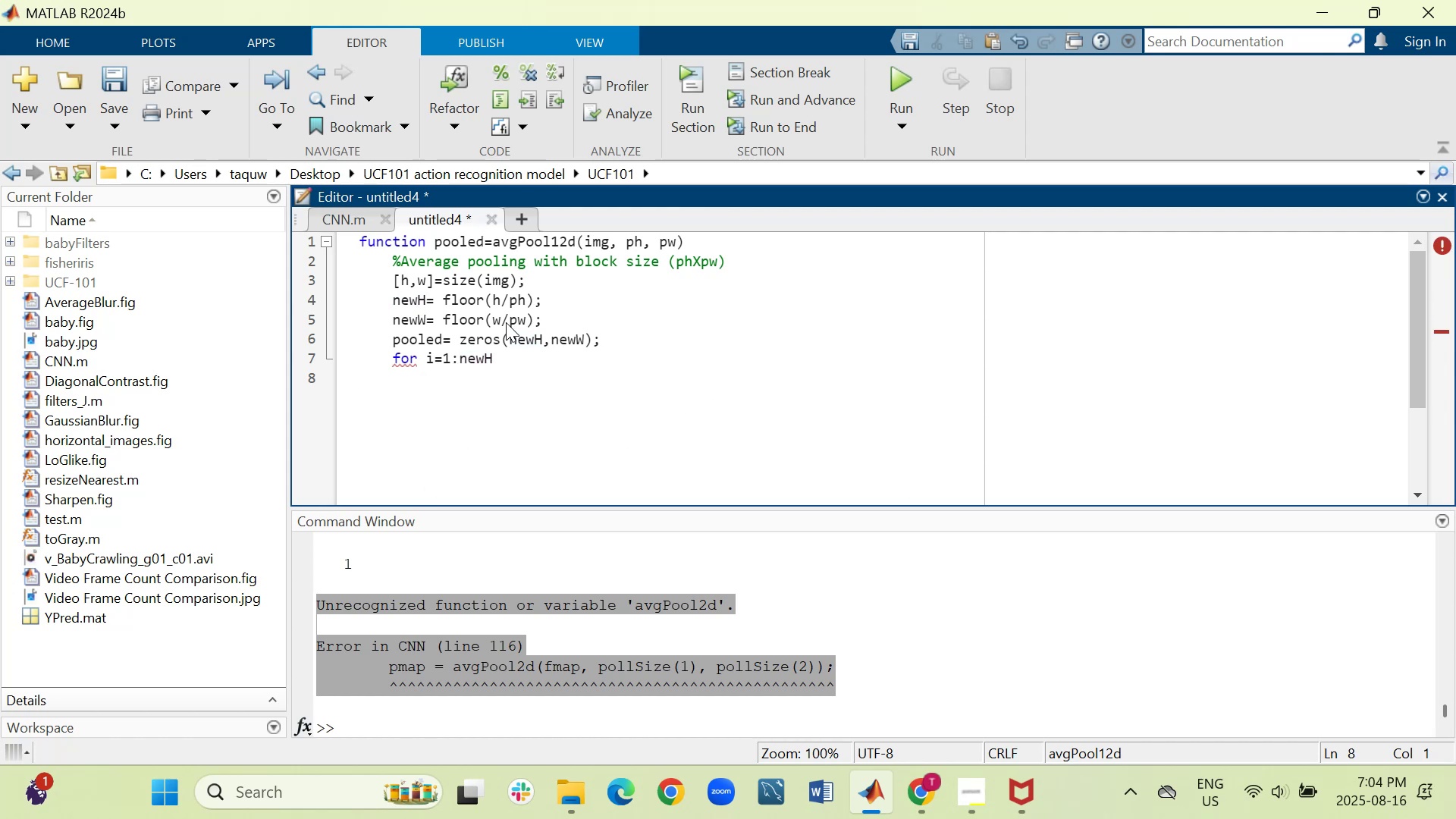 
key(Tab)
key(Tab)
type(for j=1:new)
key(Tab)
 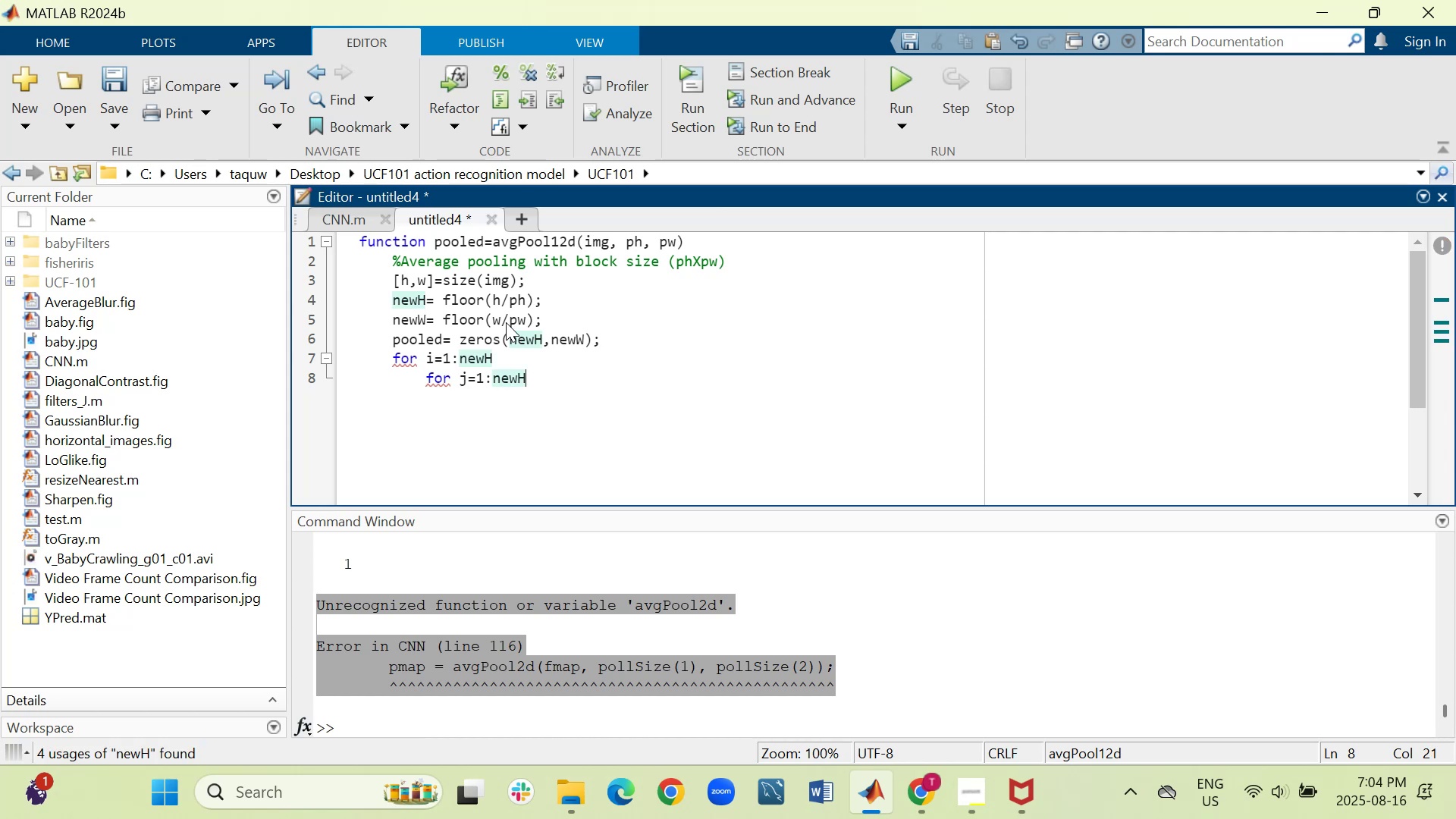 
wait(6.33)
 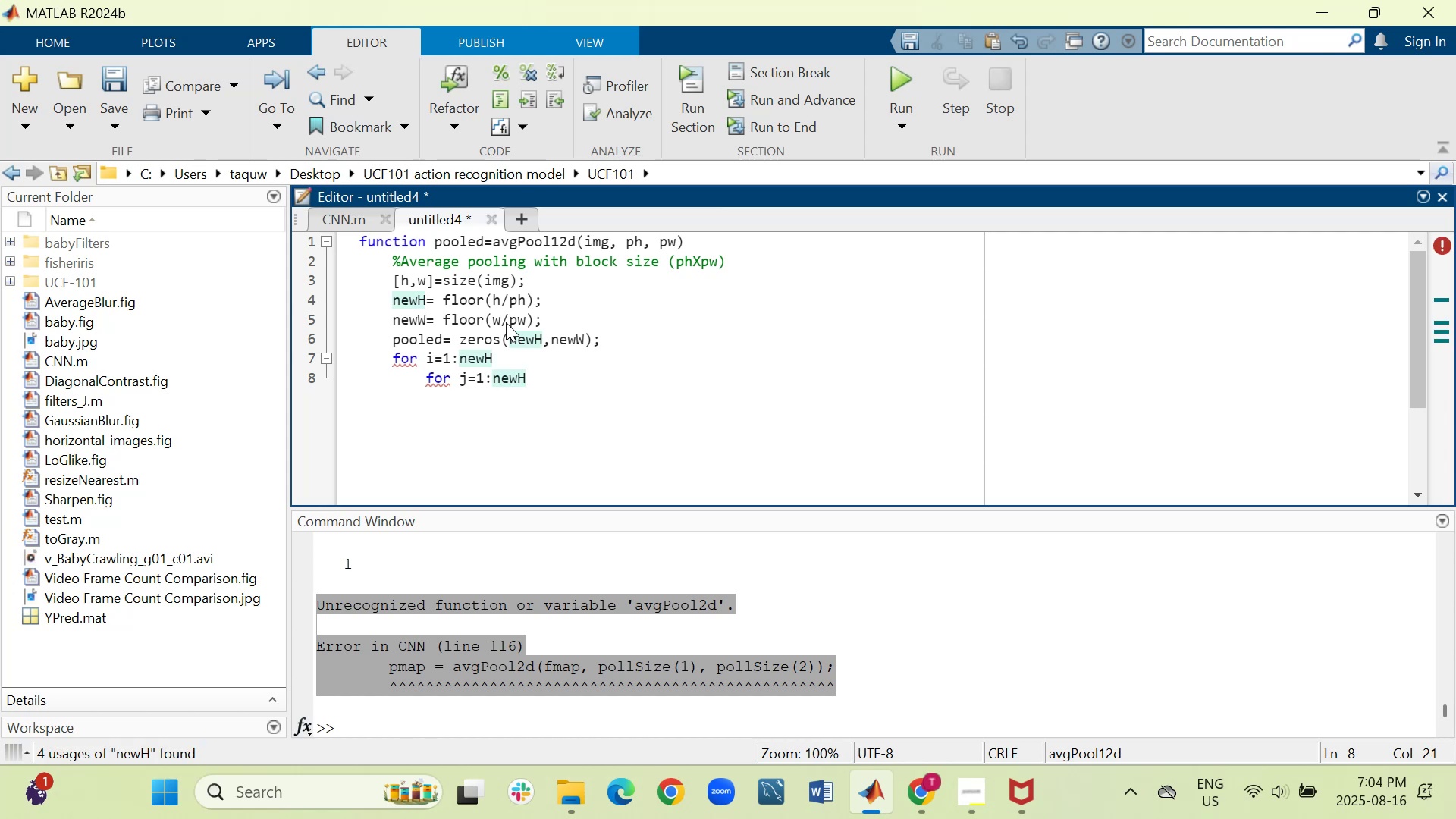 
key(Backspace)
 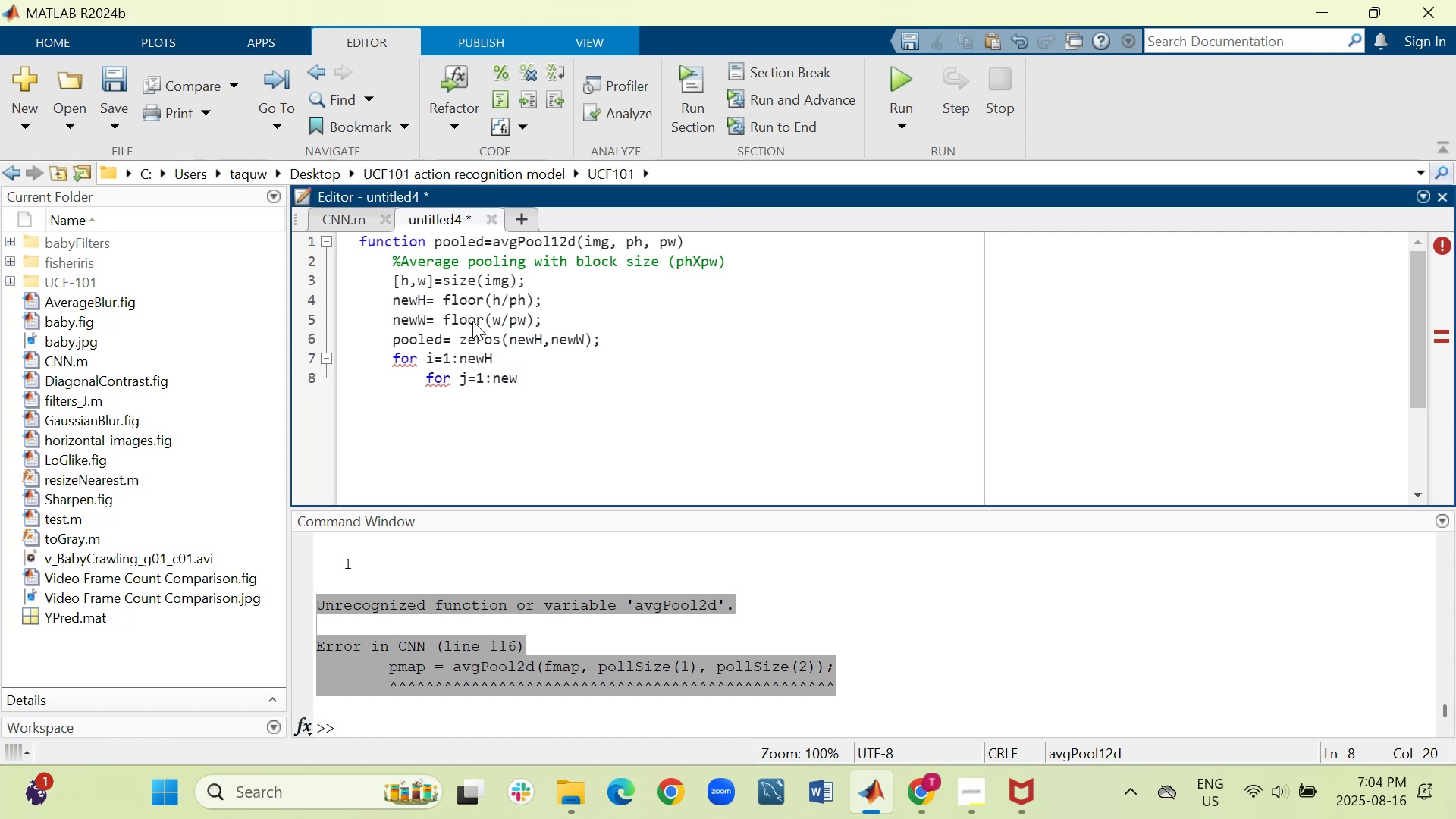 
key(Shift+ShiftLeft)
 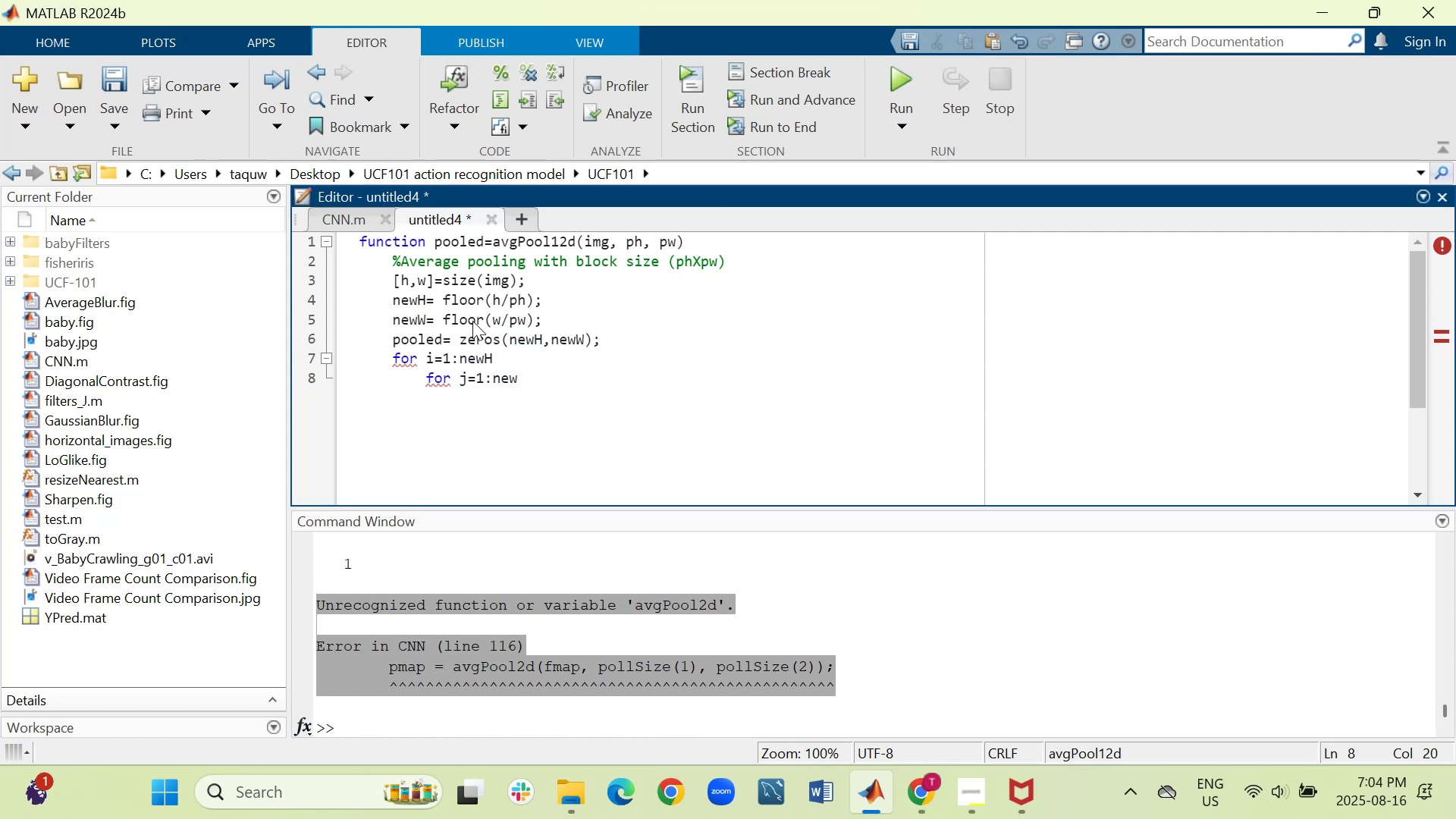 
key(Shift+W)
 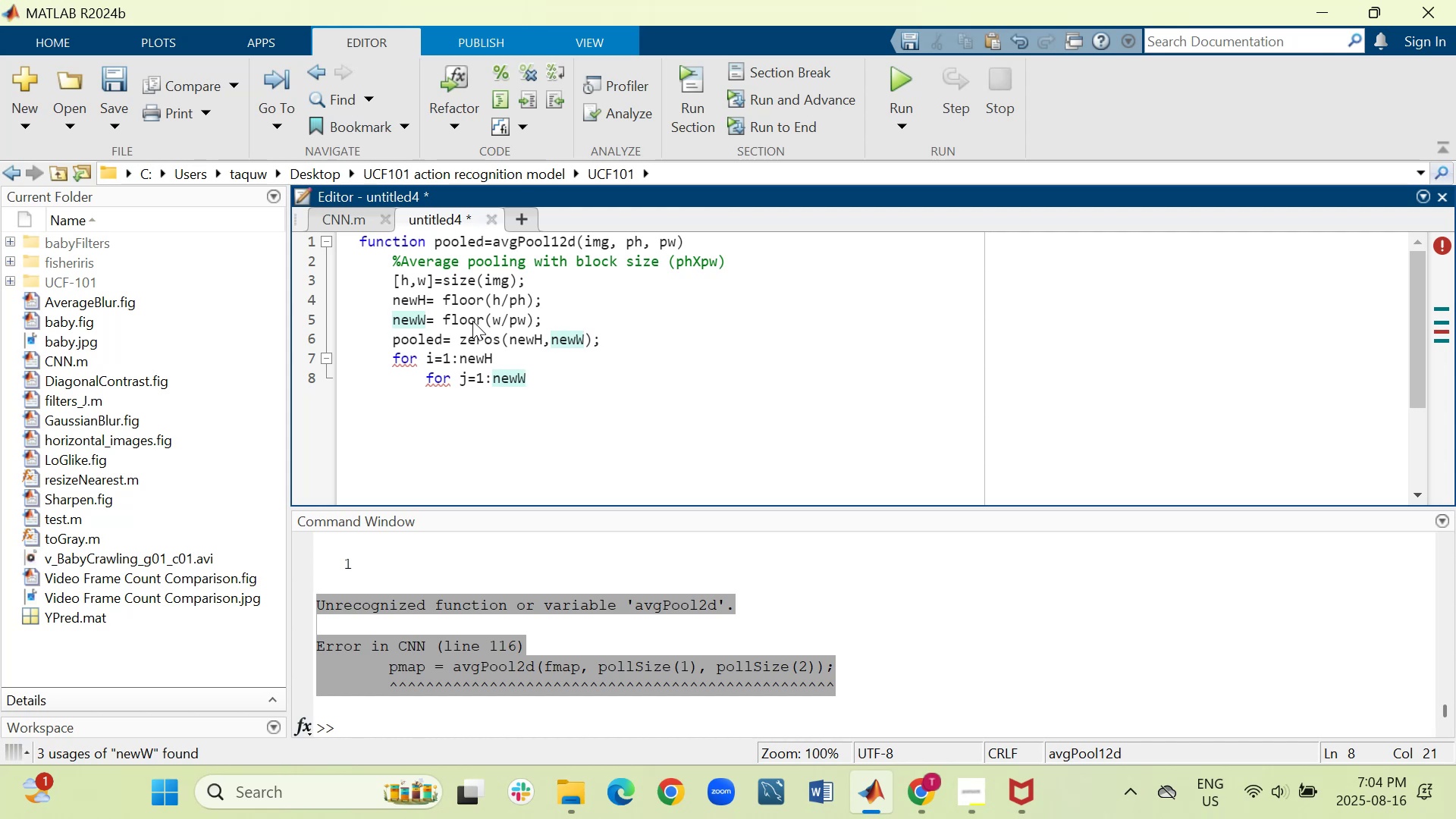 
key(Shift+Enter)
 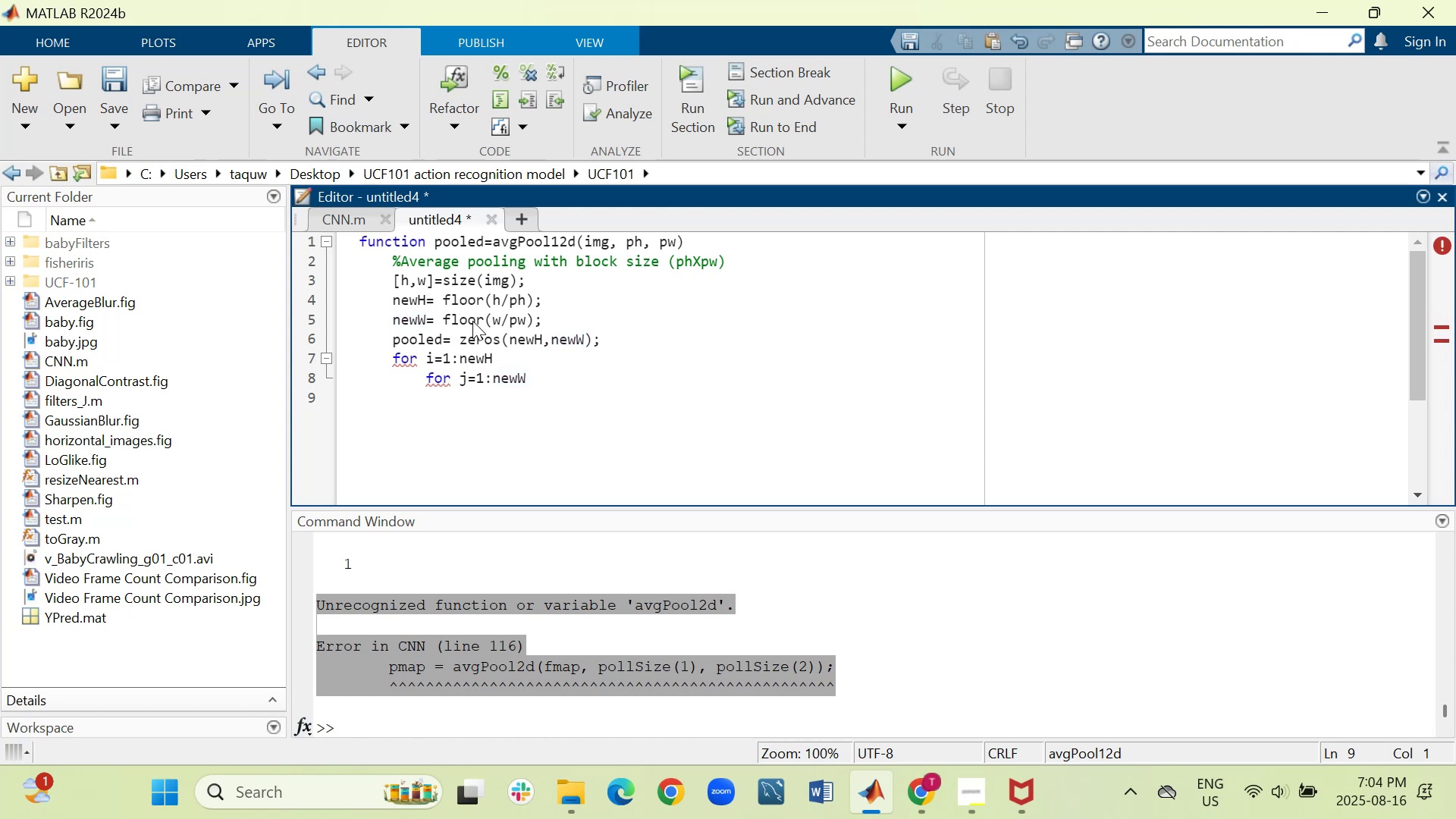 
key(Tab)
key(Tab)
key(Tab)
type(block)
 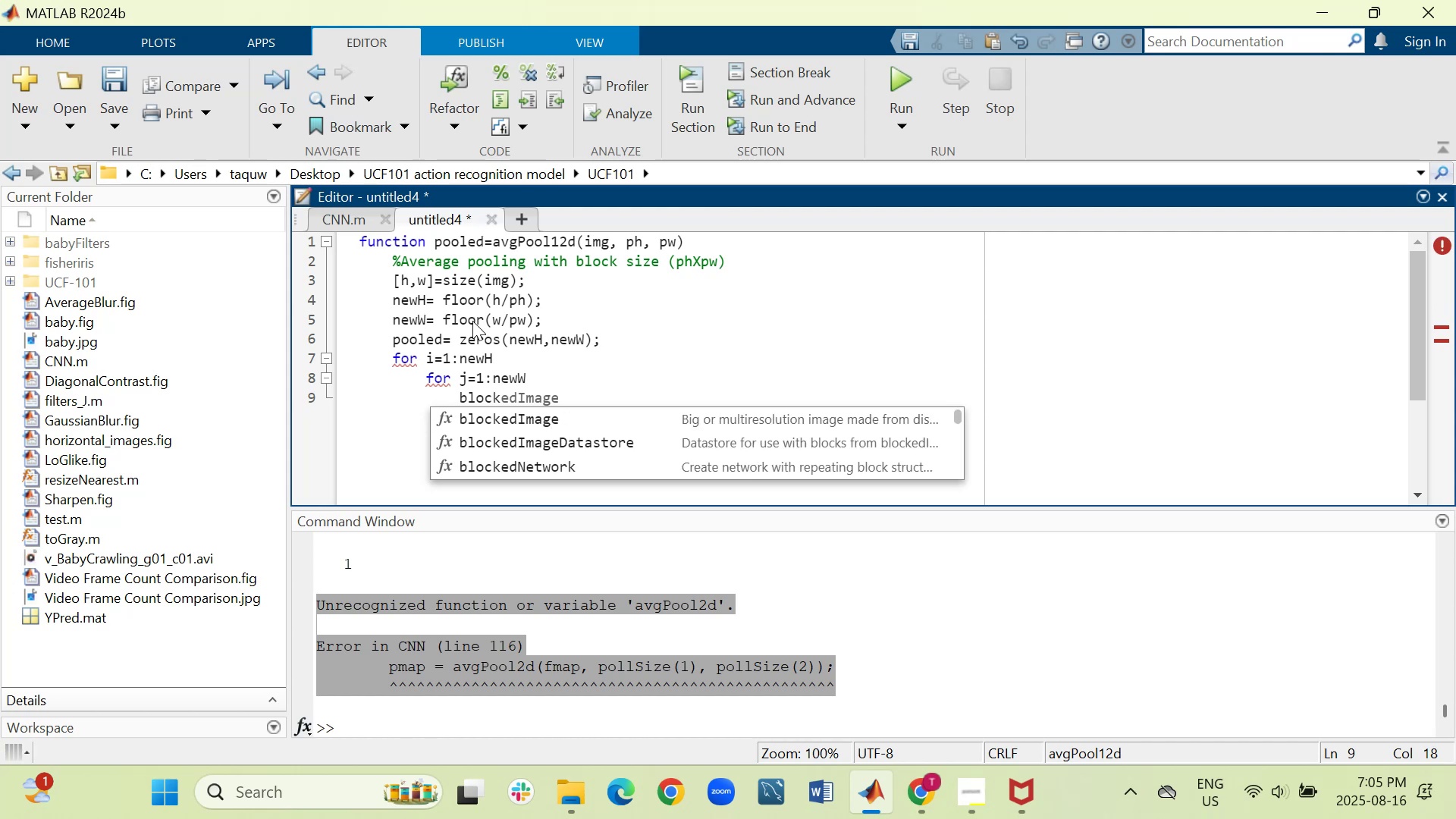 
type(= img(i-1)
 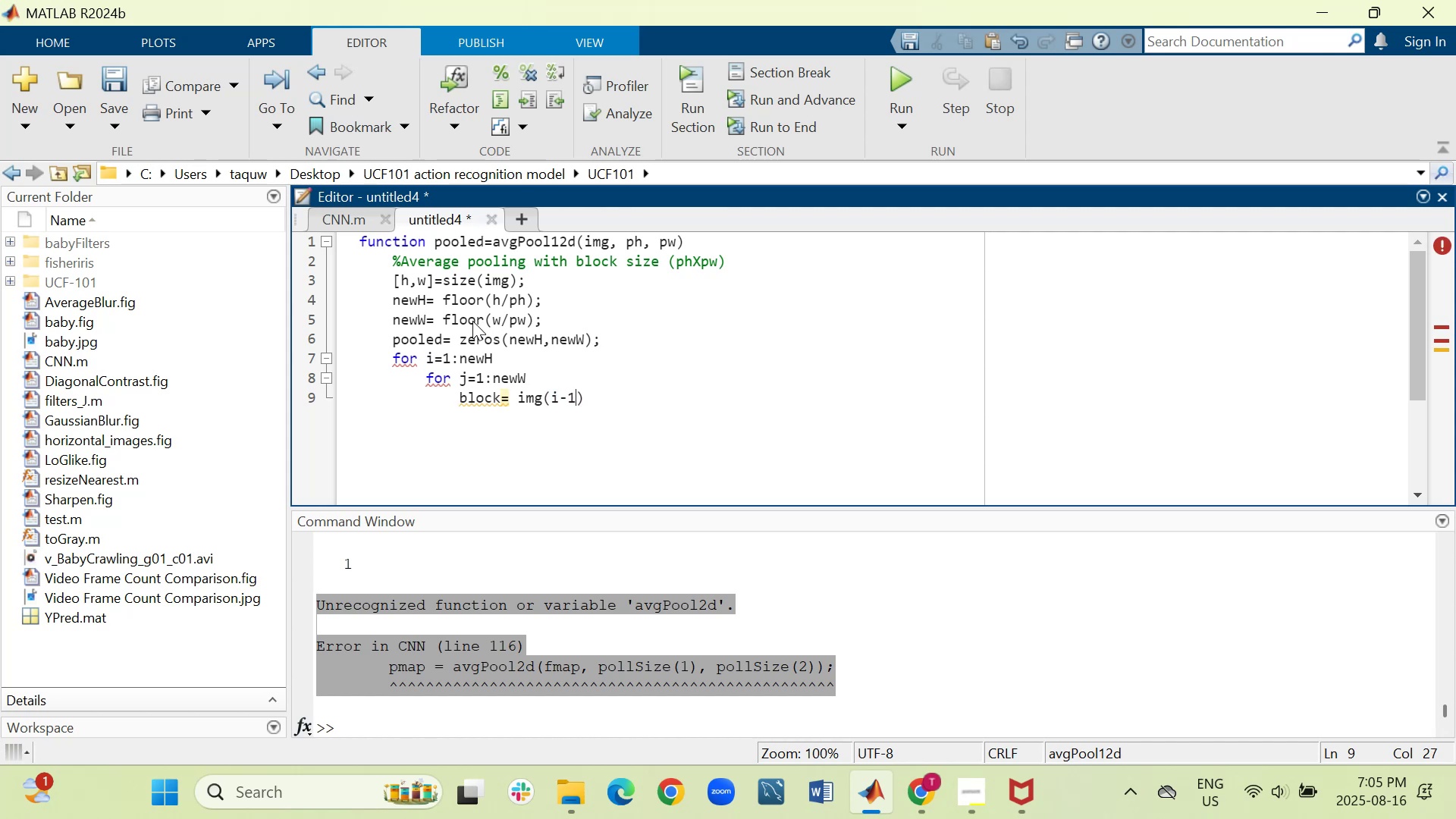 
key(ArrowRight)
 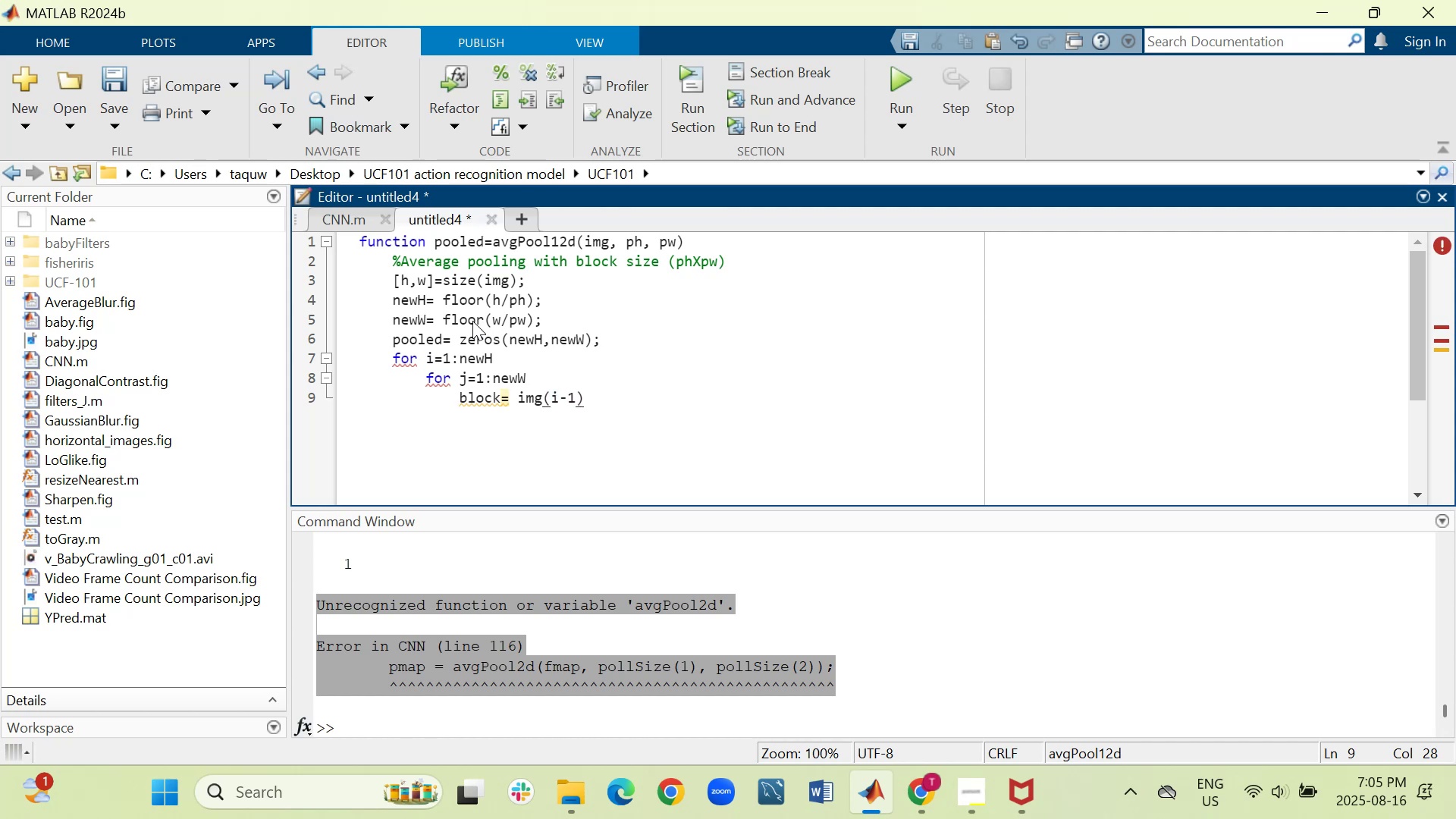 
type(*ph+1)
 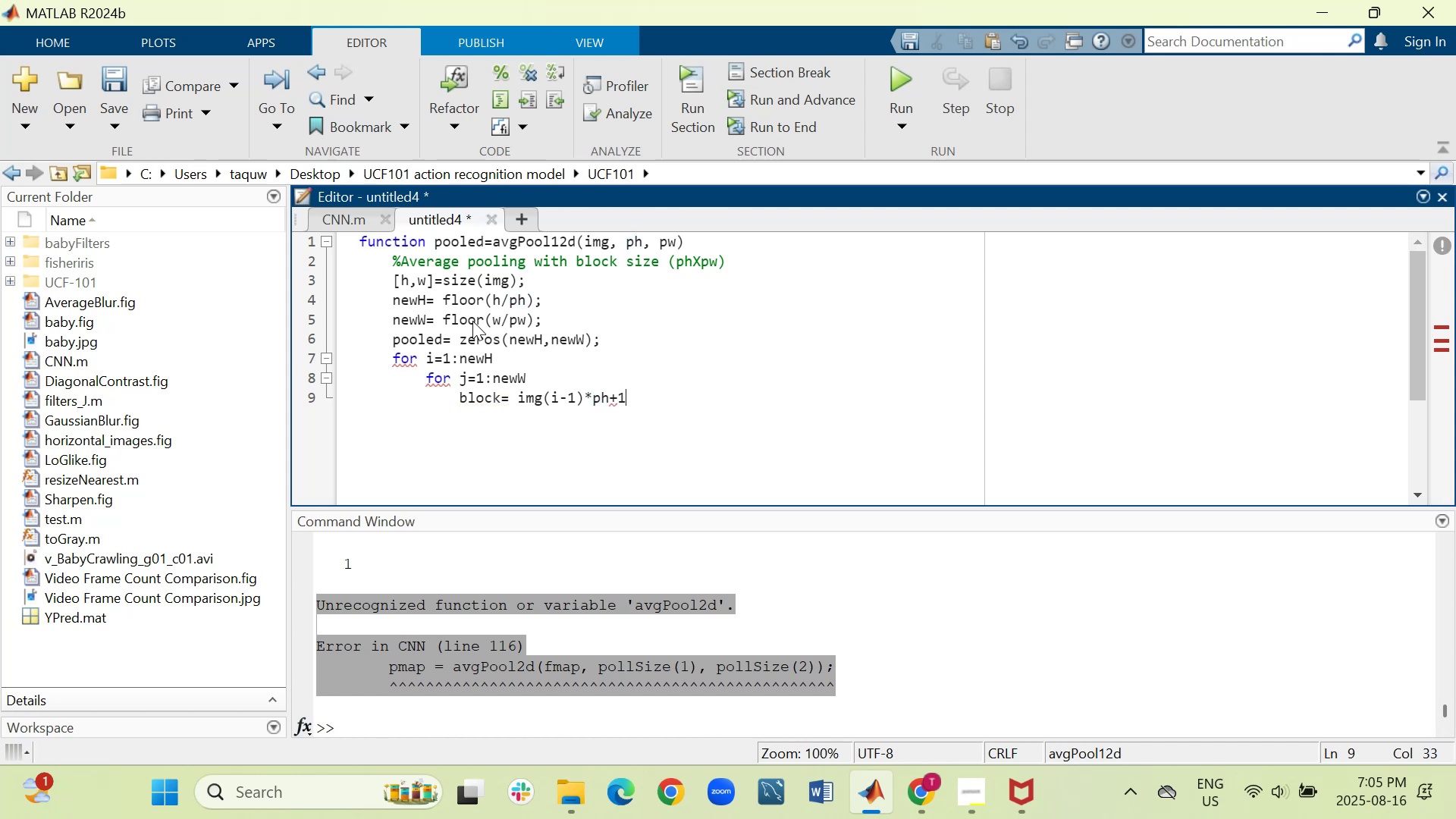 
type(:i*ph, (j-1)
 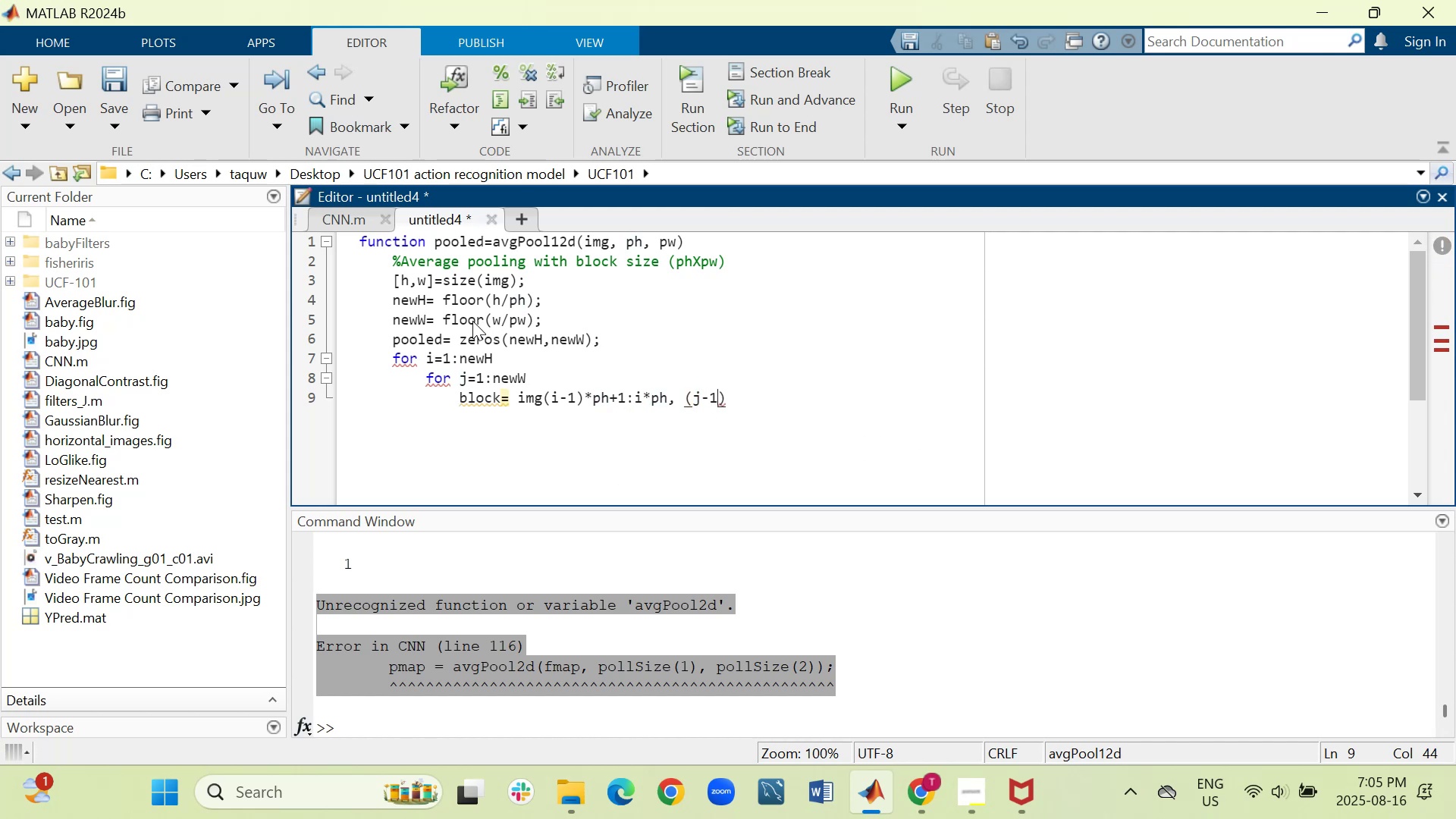 
key(ArrowRight)
 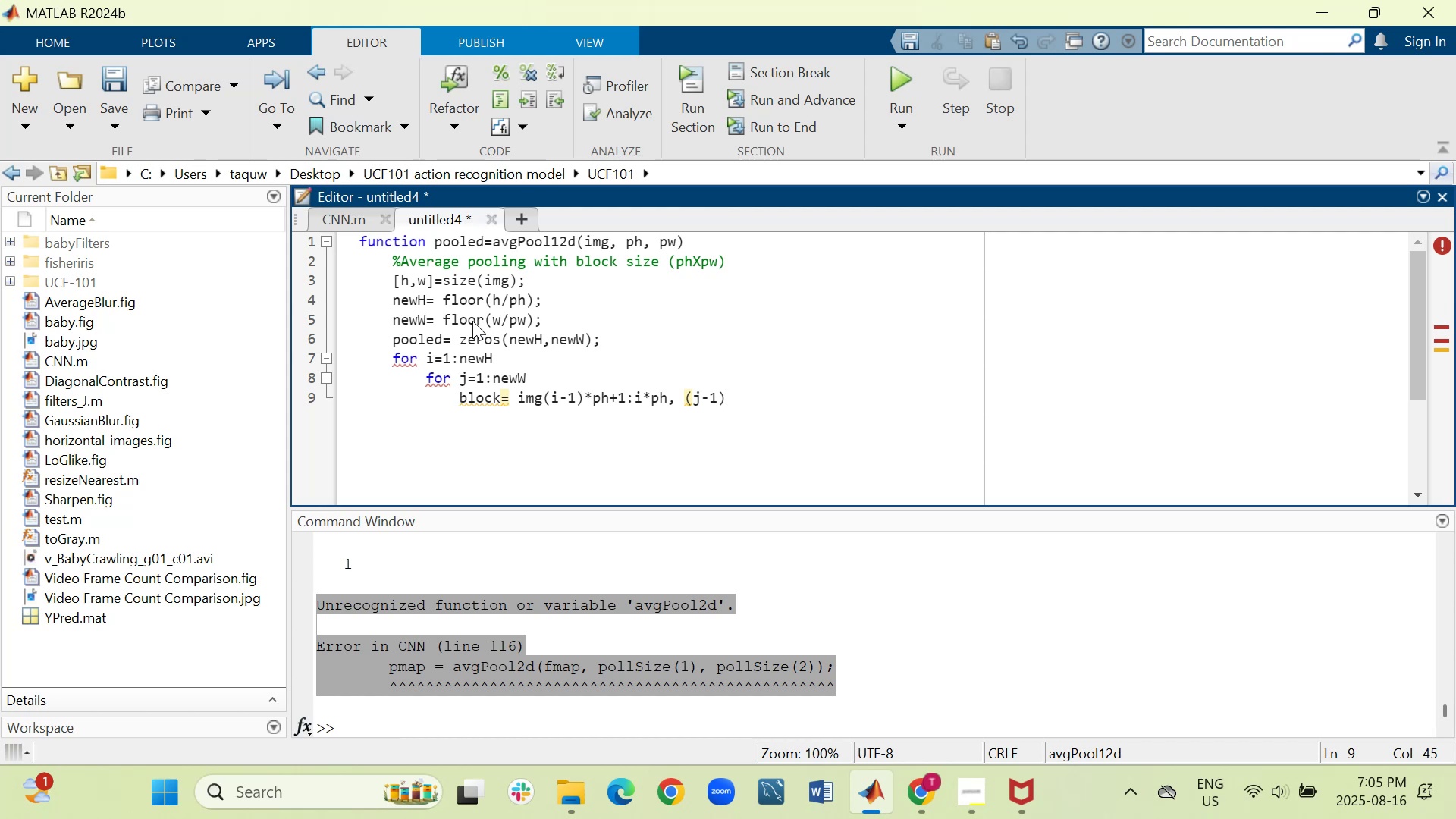 
type(*pw+1:j*pw);)
 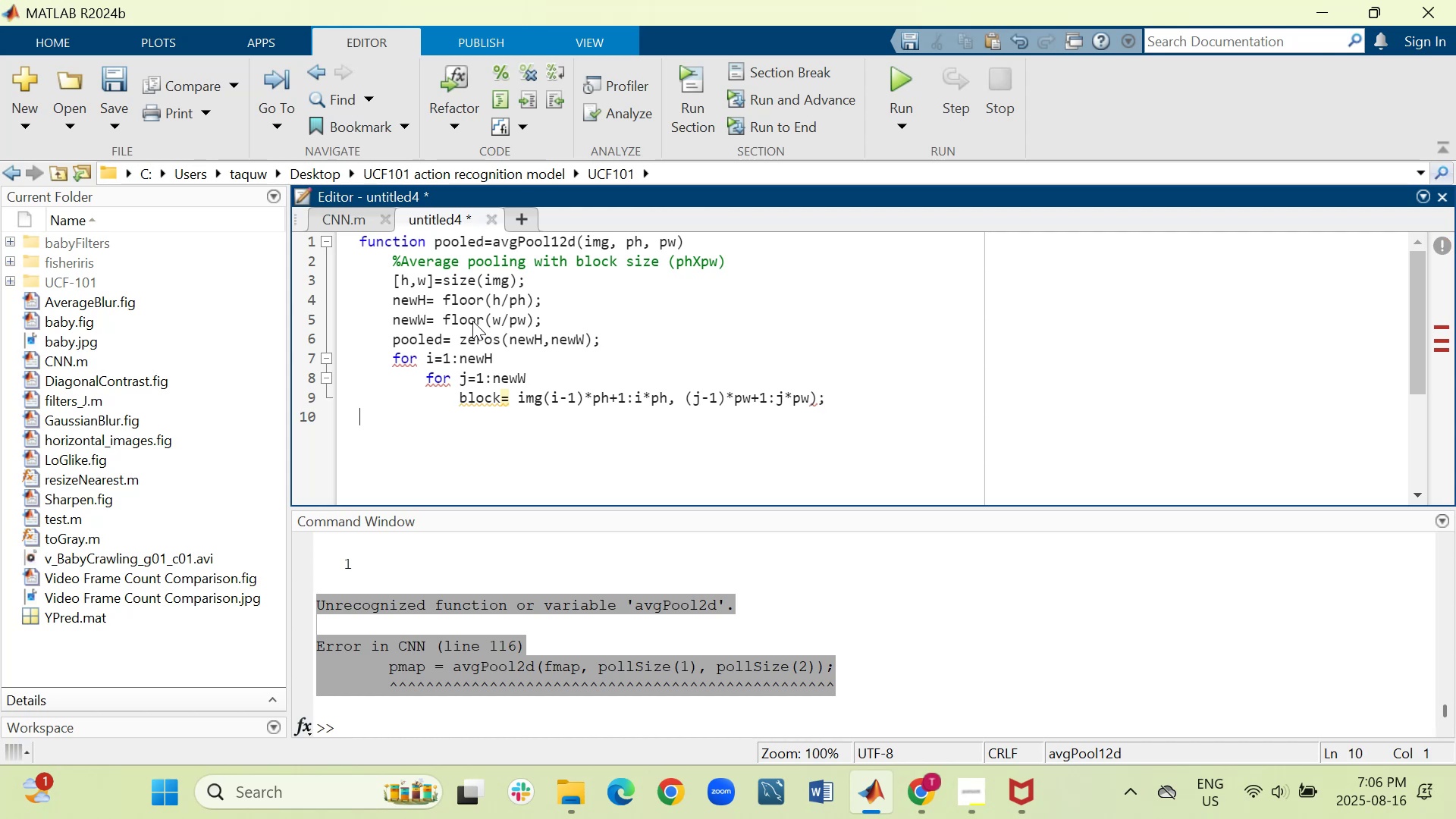 
 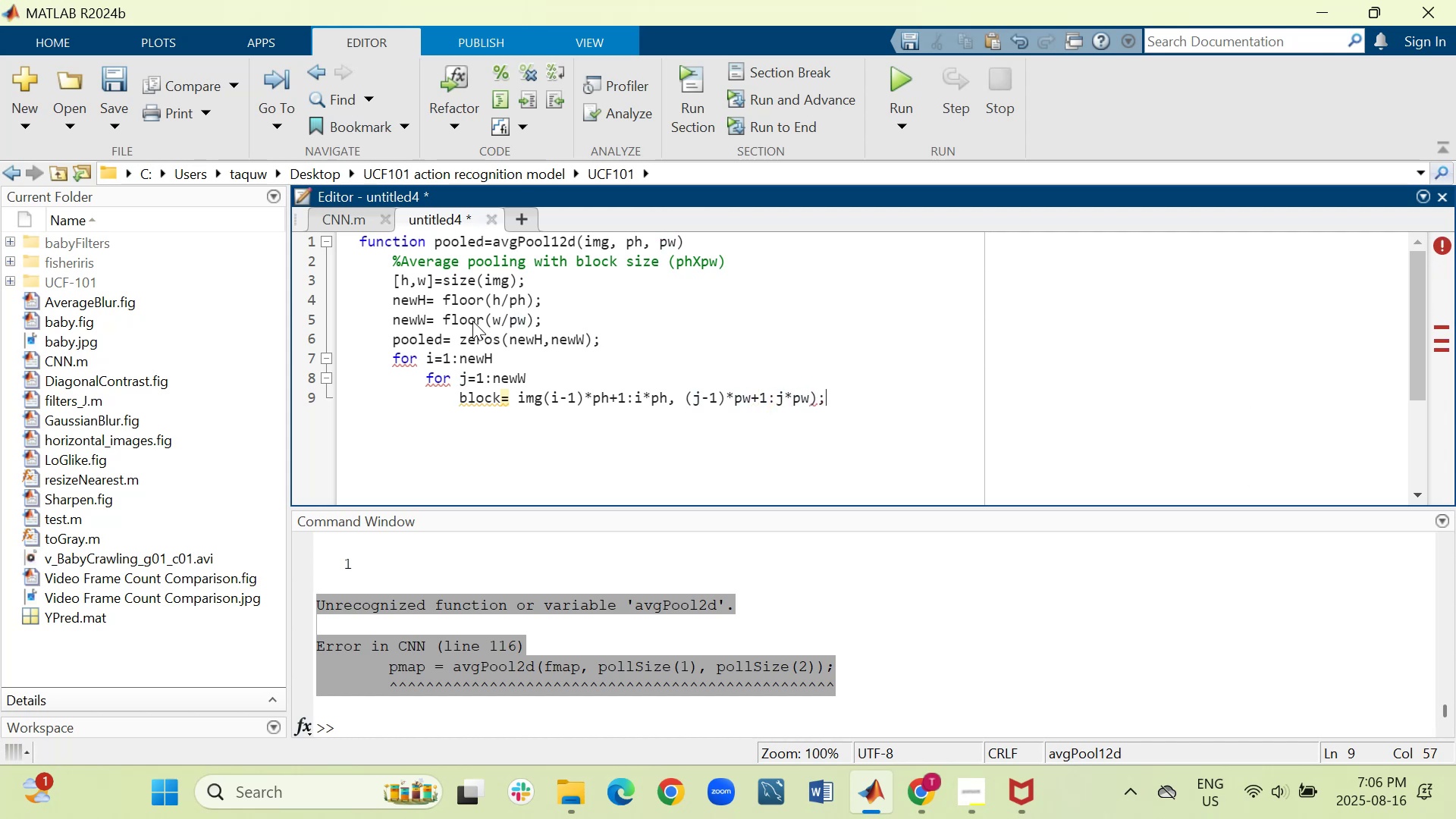 
key(Shift+Enter)
 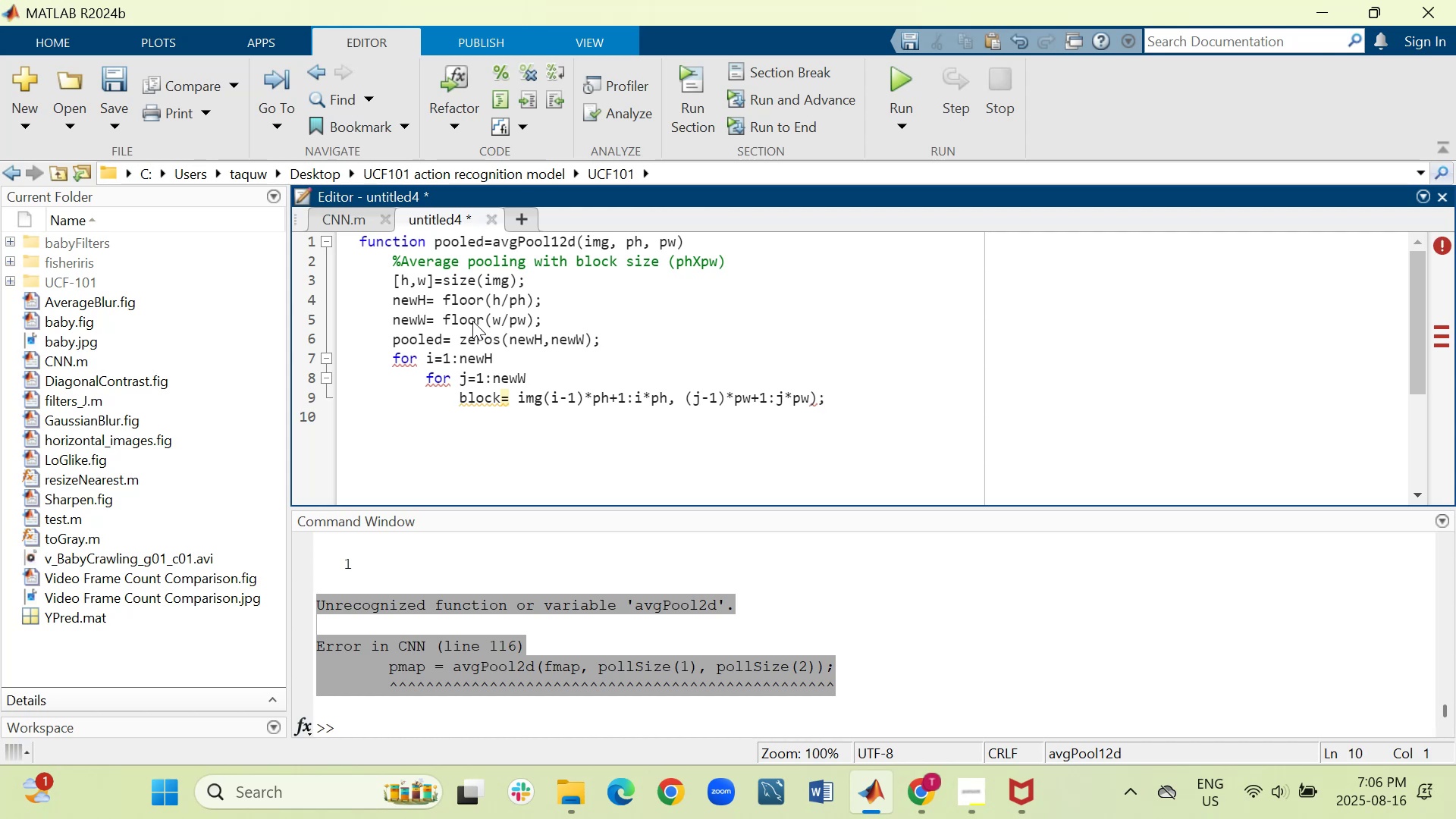 
key(Tab)
key(Tab)
key(Tab)
type(pooled(i,j)
 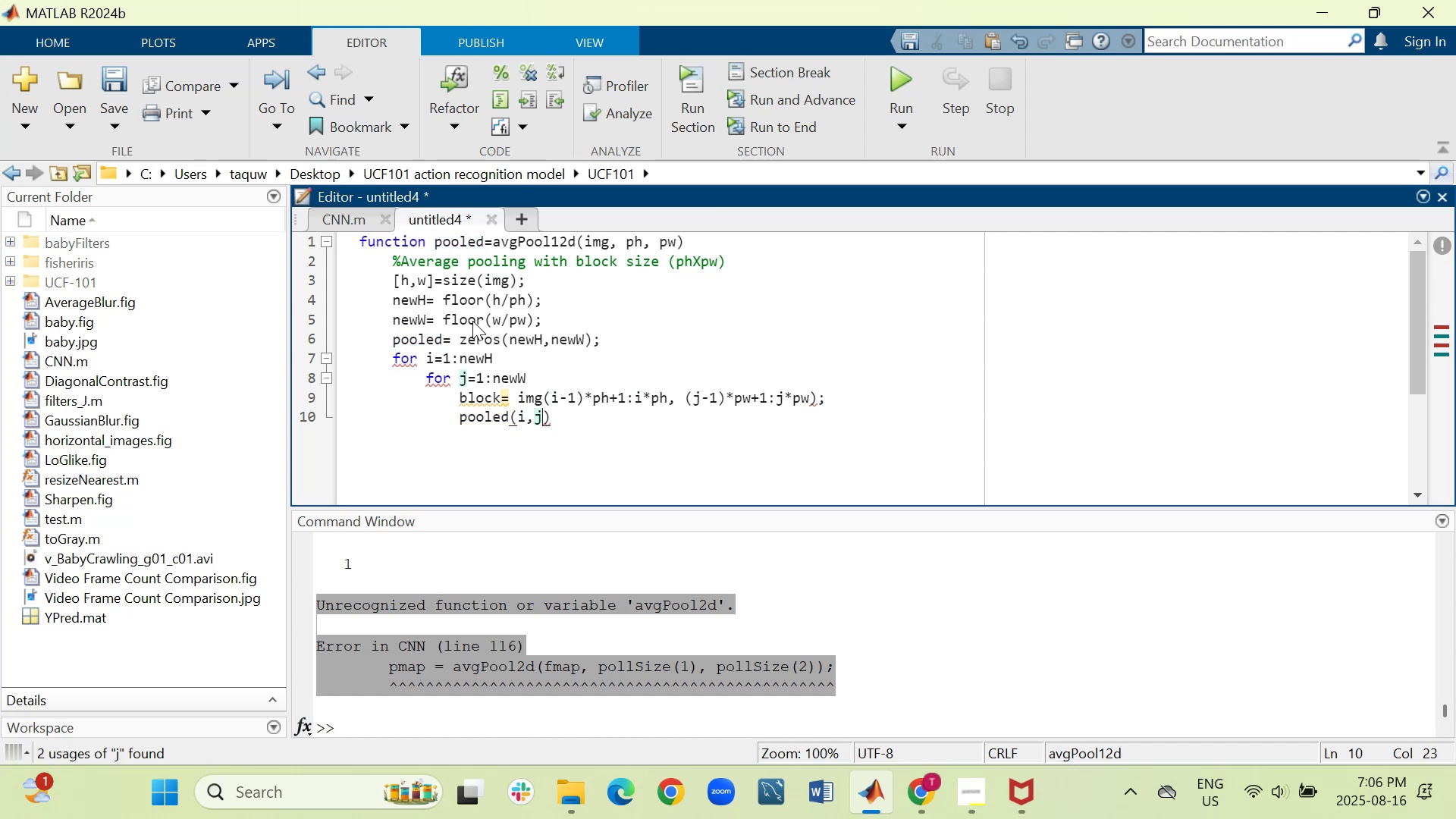 
key(ArrowRight)
 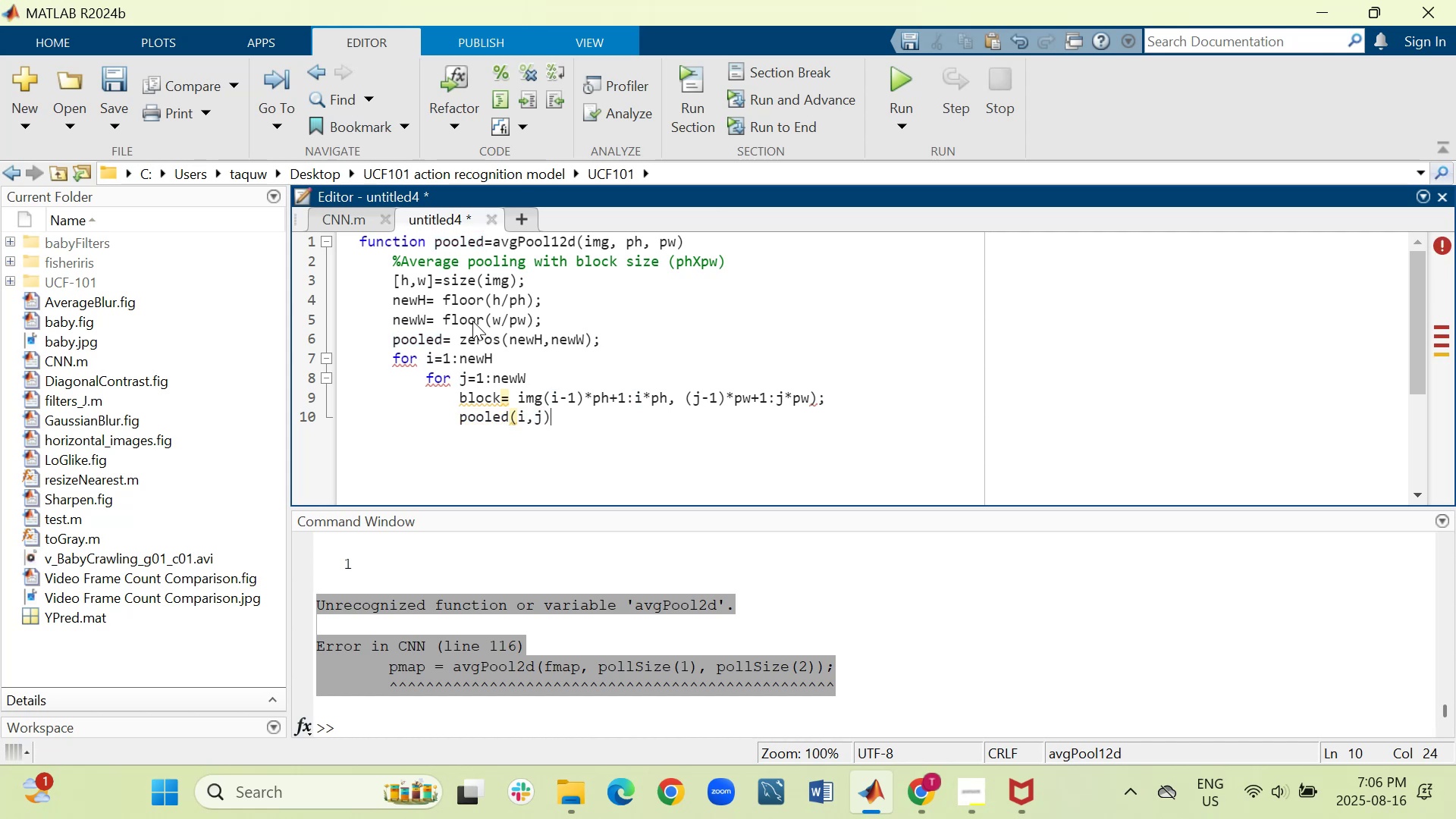 
type(=mean)
 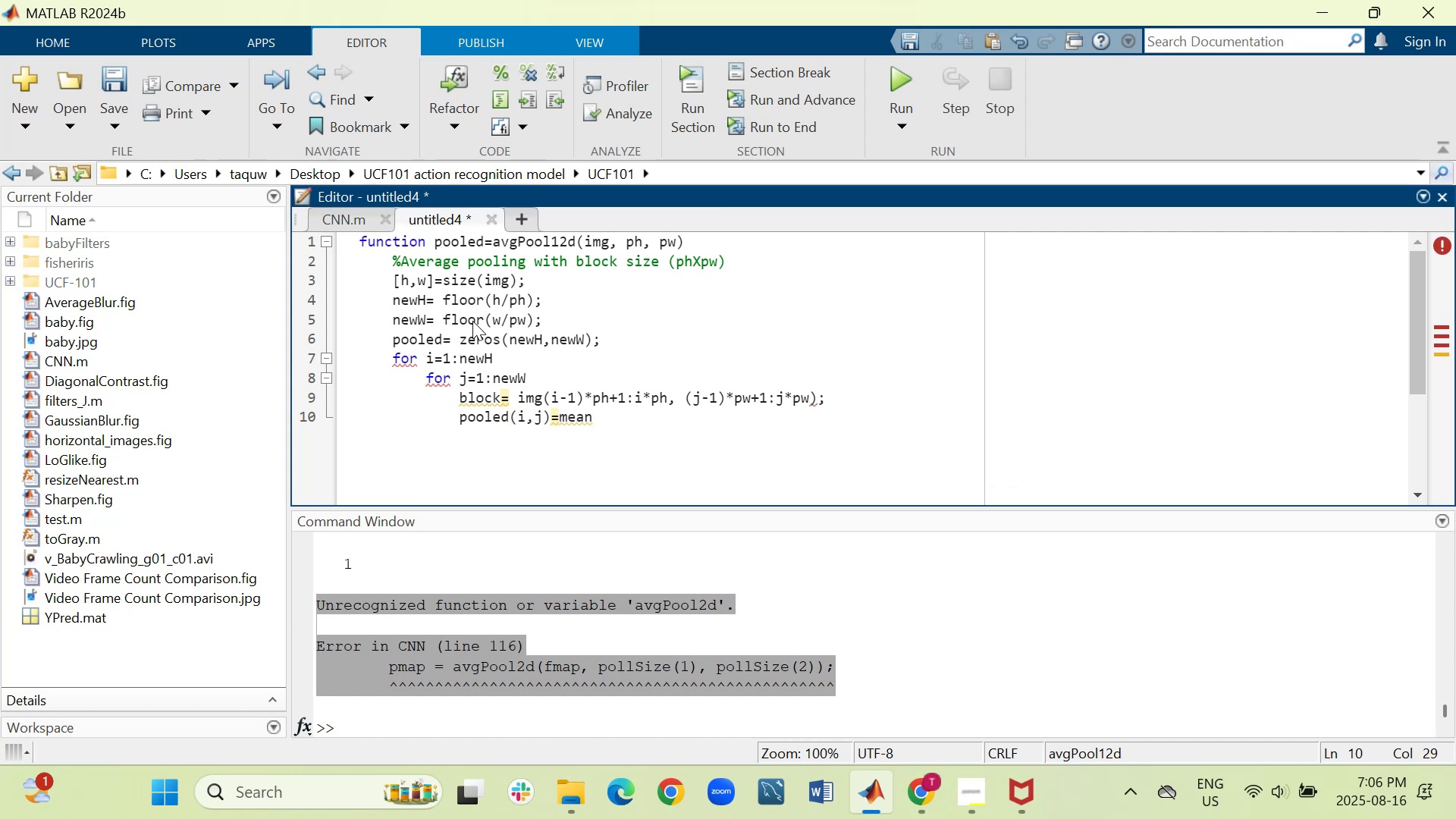 
type((block(:)
 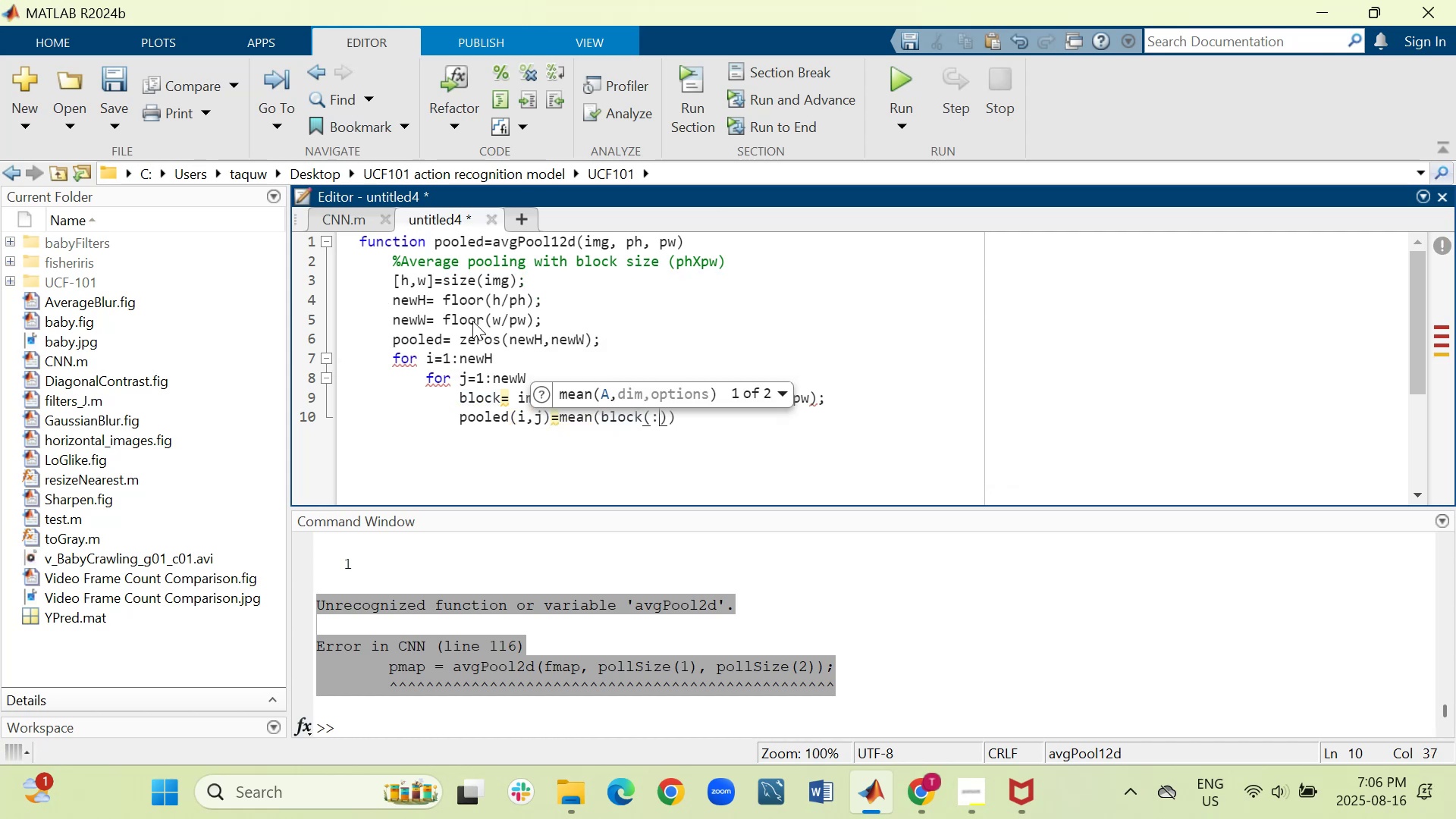 
key(ArrowRight)
 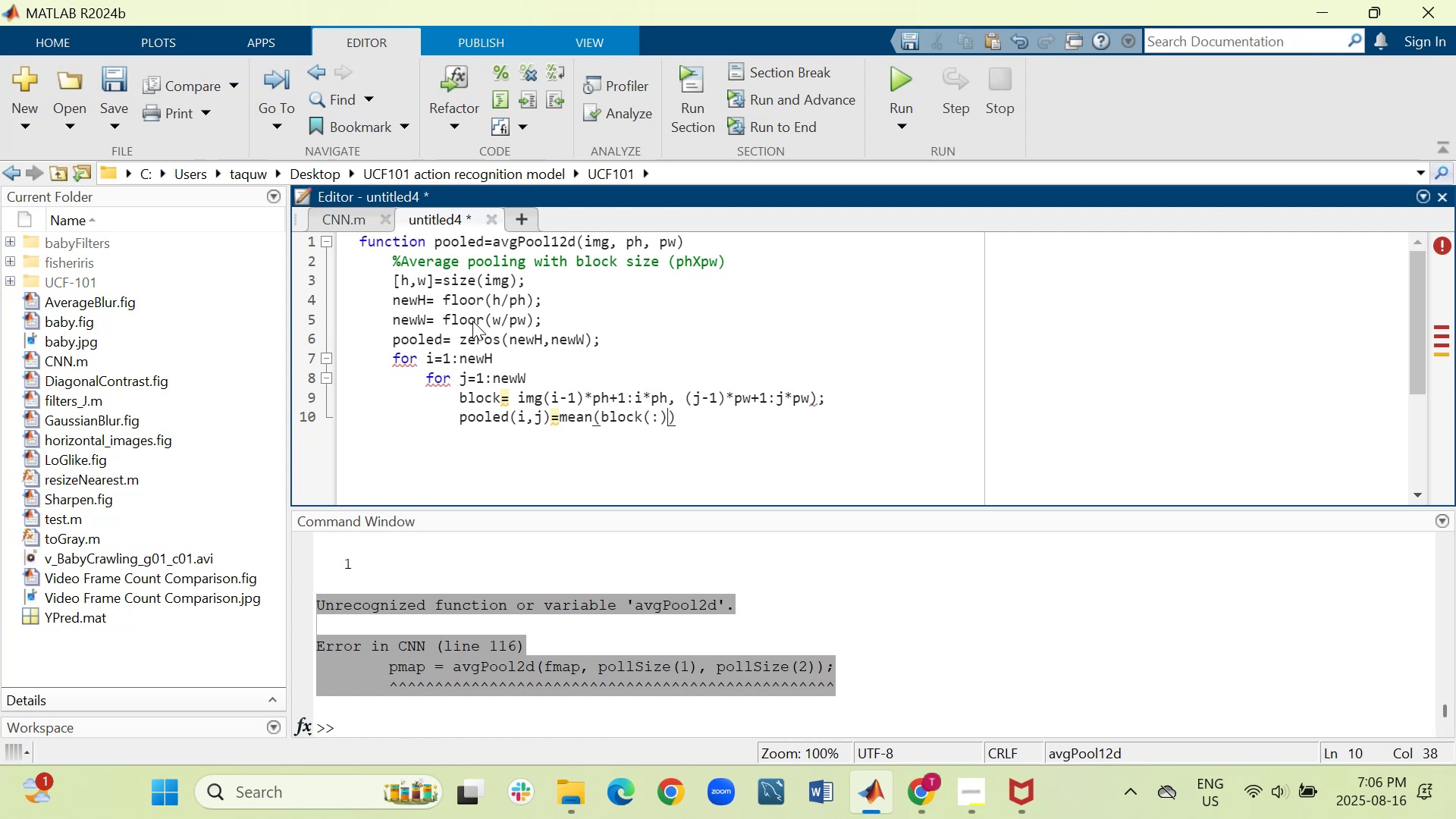 
key(ArrowRight)
 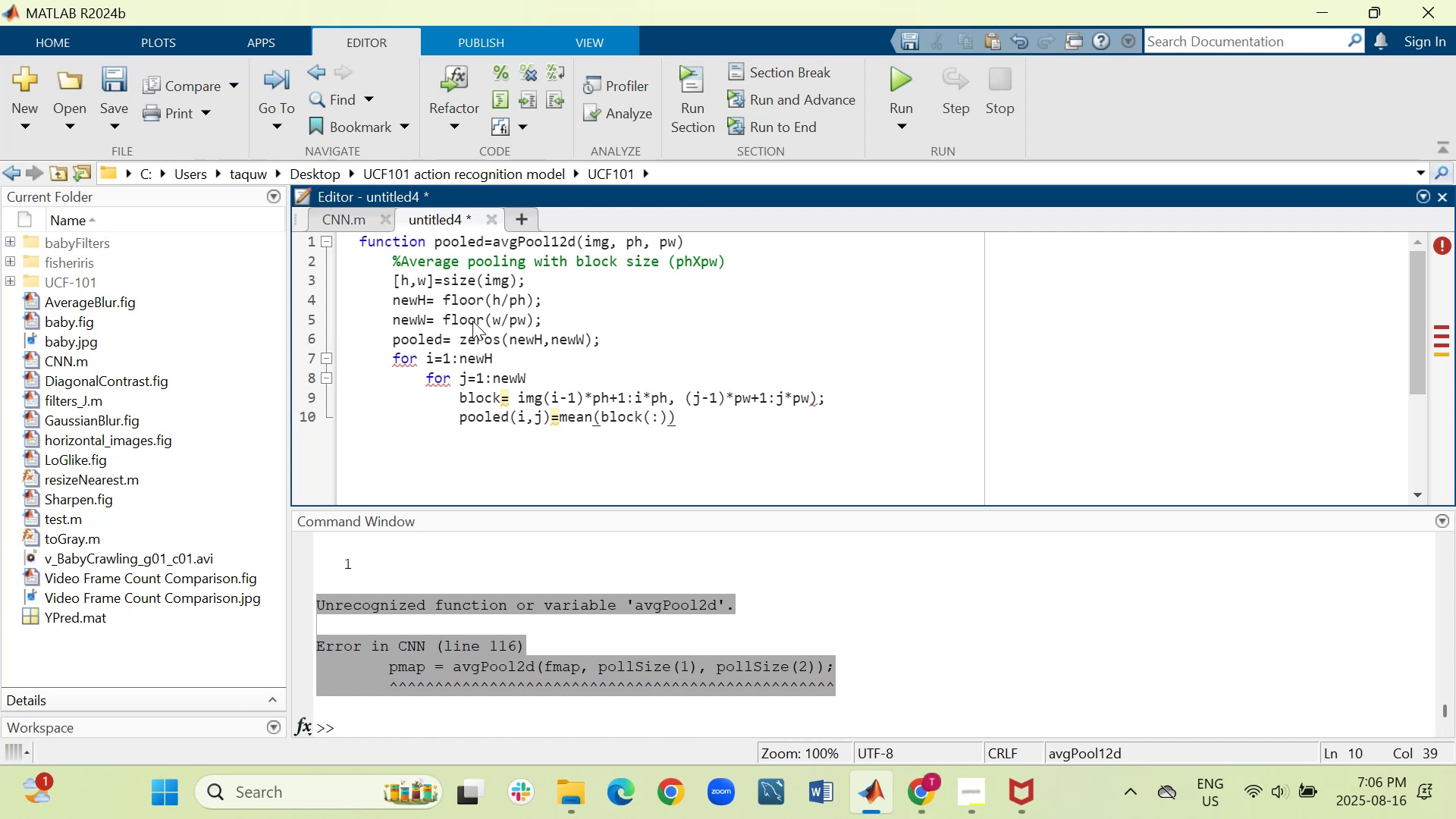 
key(Semicolon)
 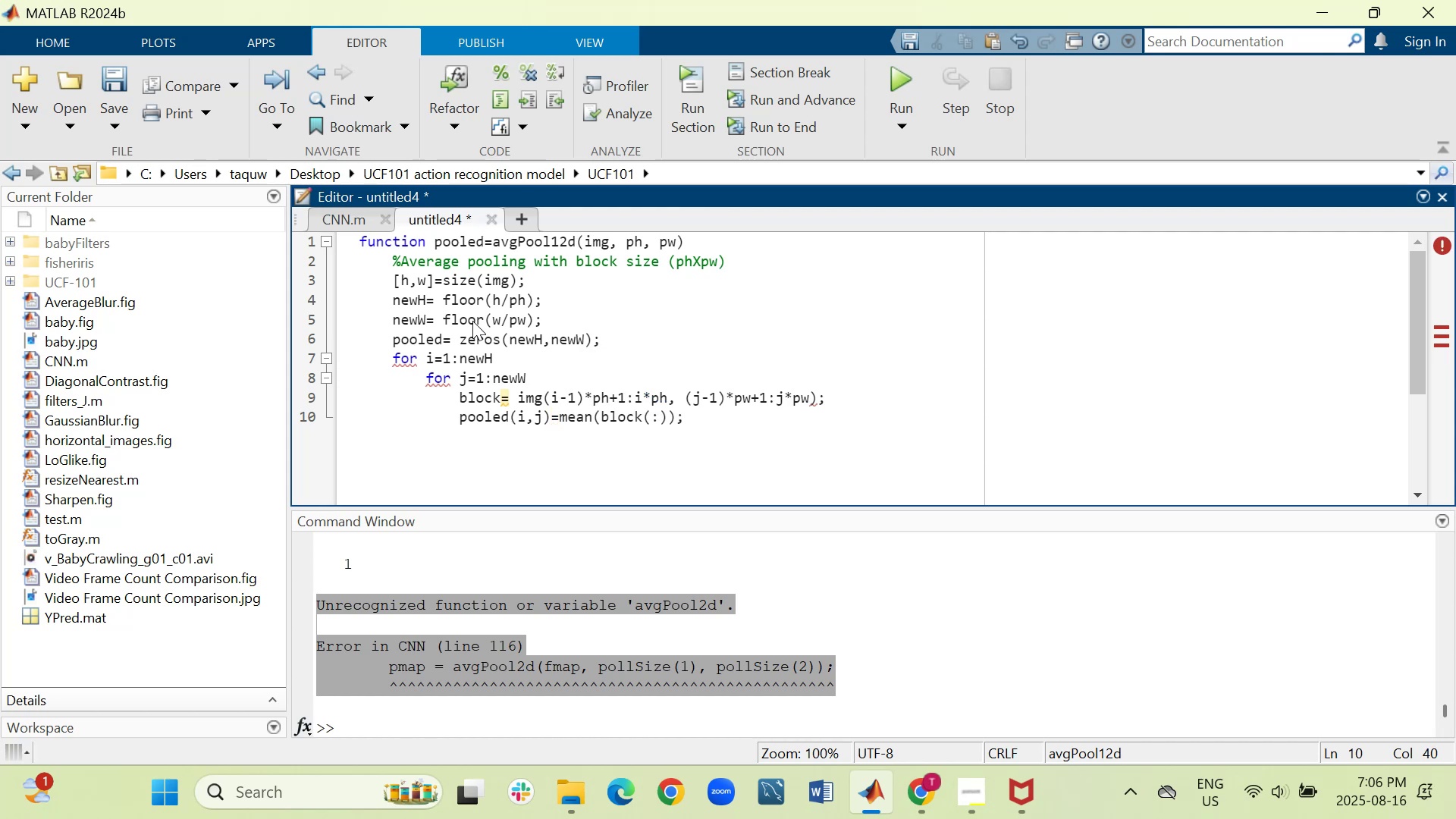 
key(Shift+Enter)
 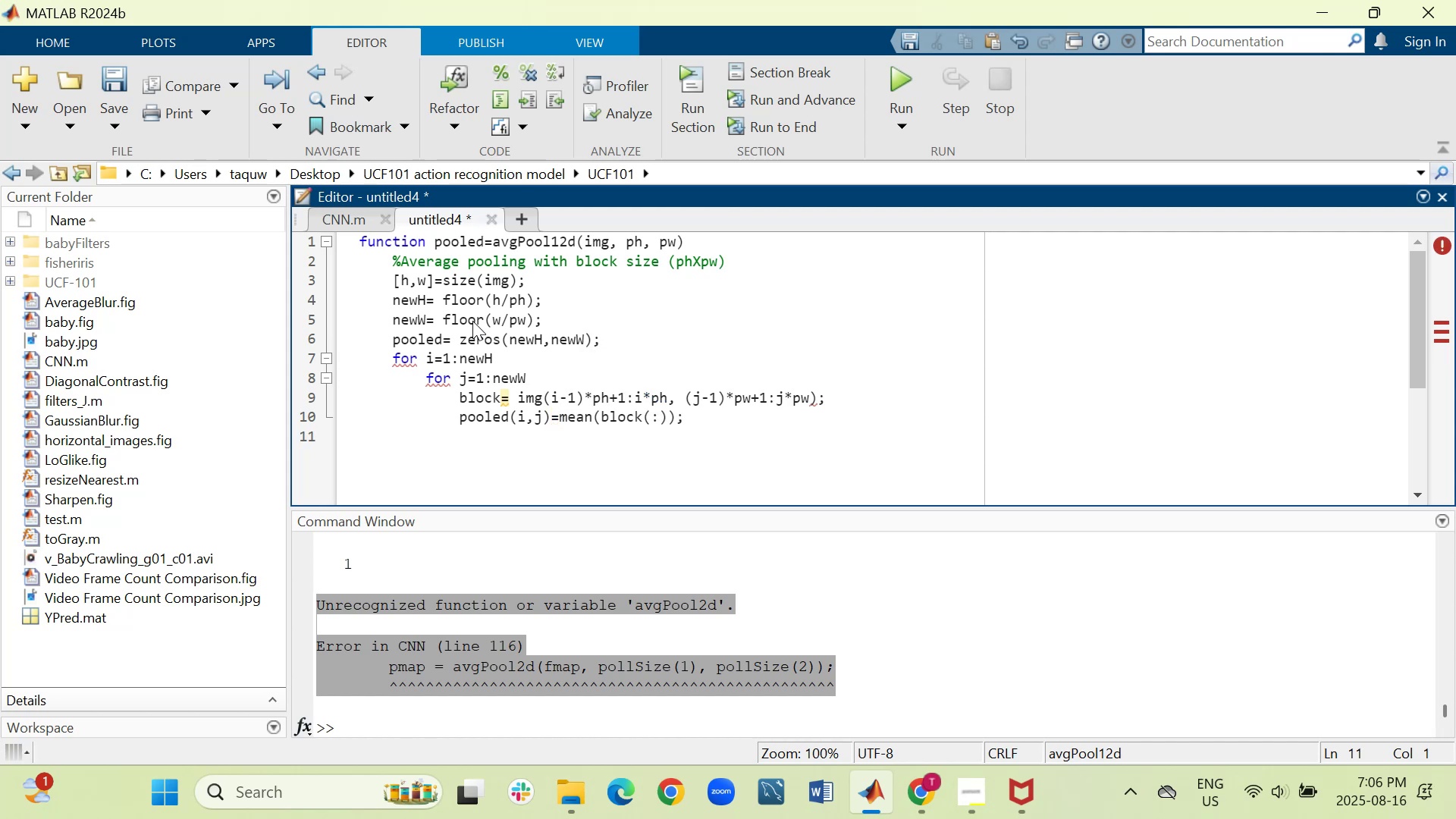 
wait(6.18)
 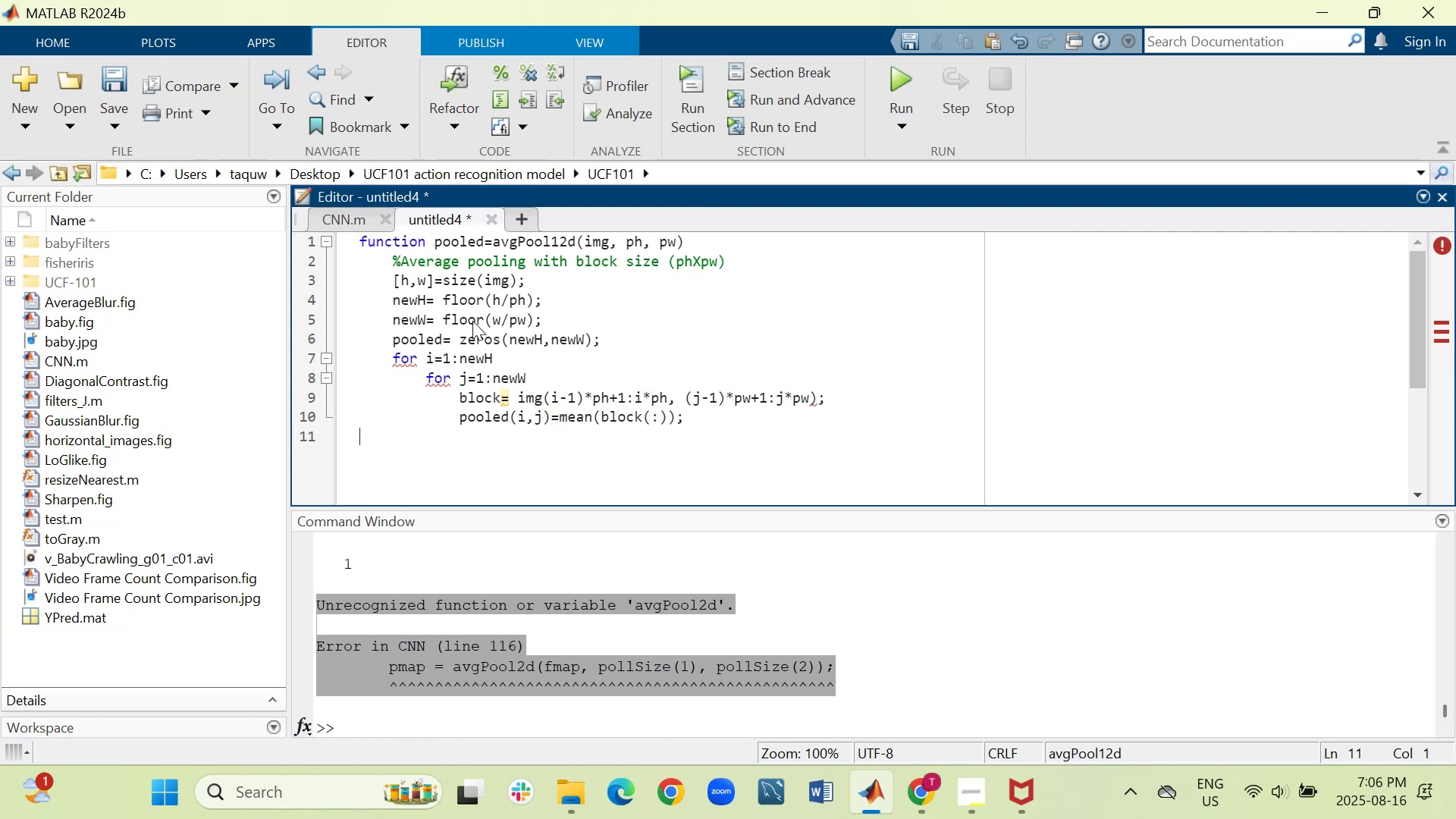 
key(Tab)
type(end)
 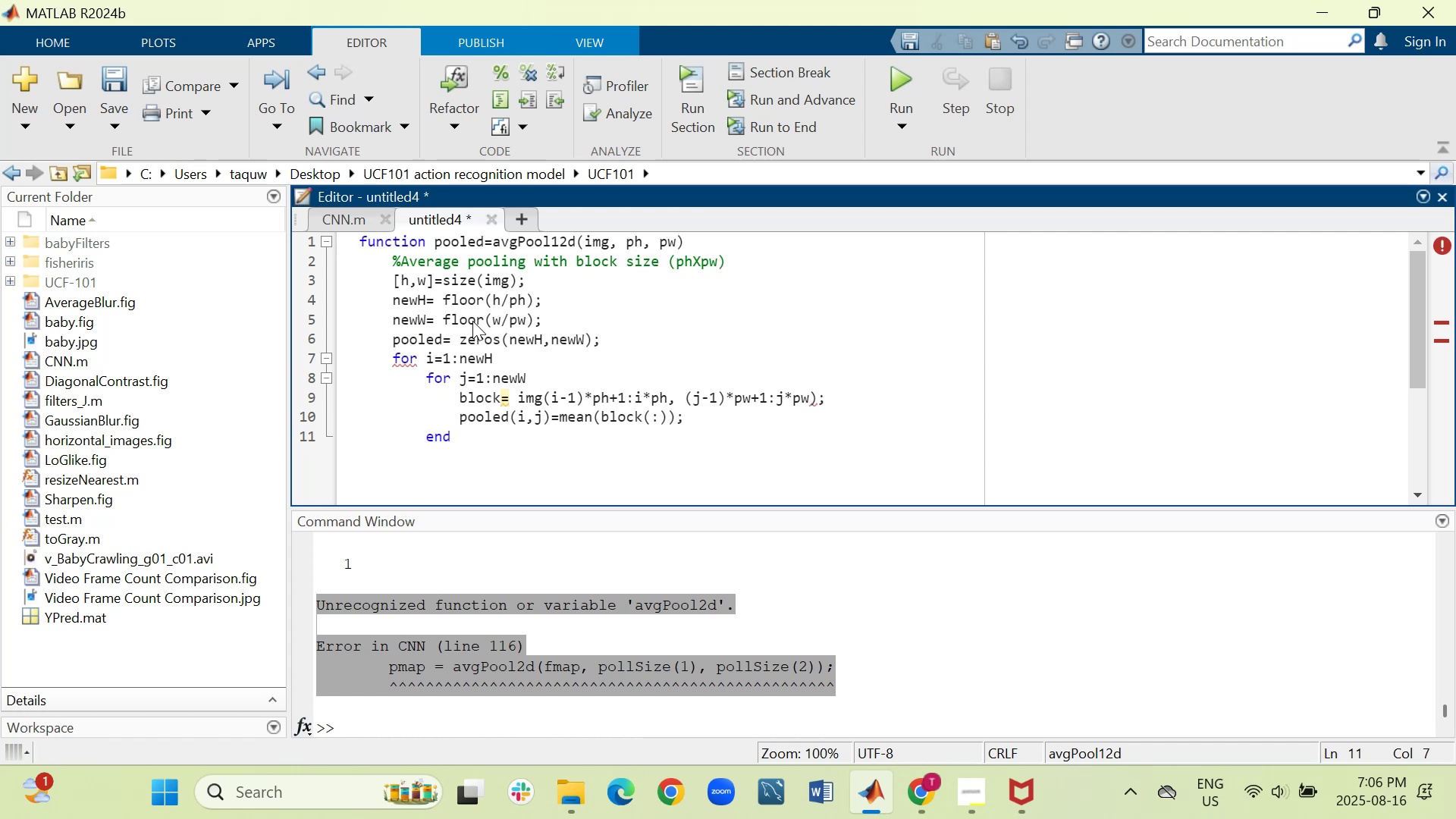 
key(Shift+Enter)
 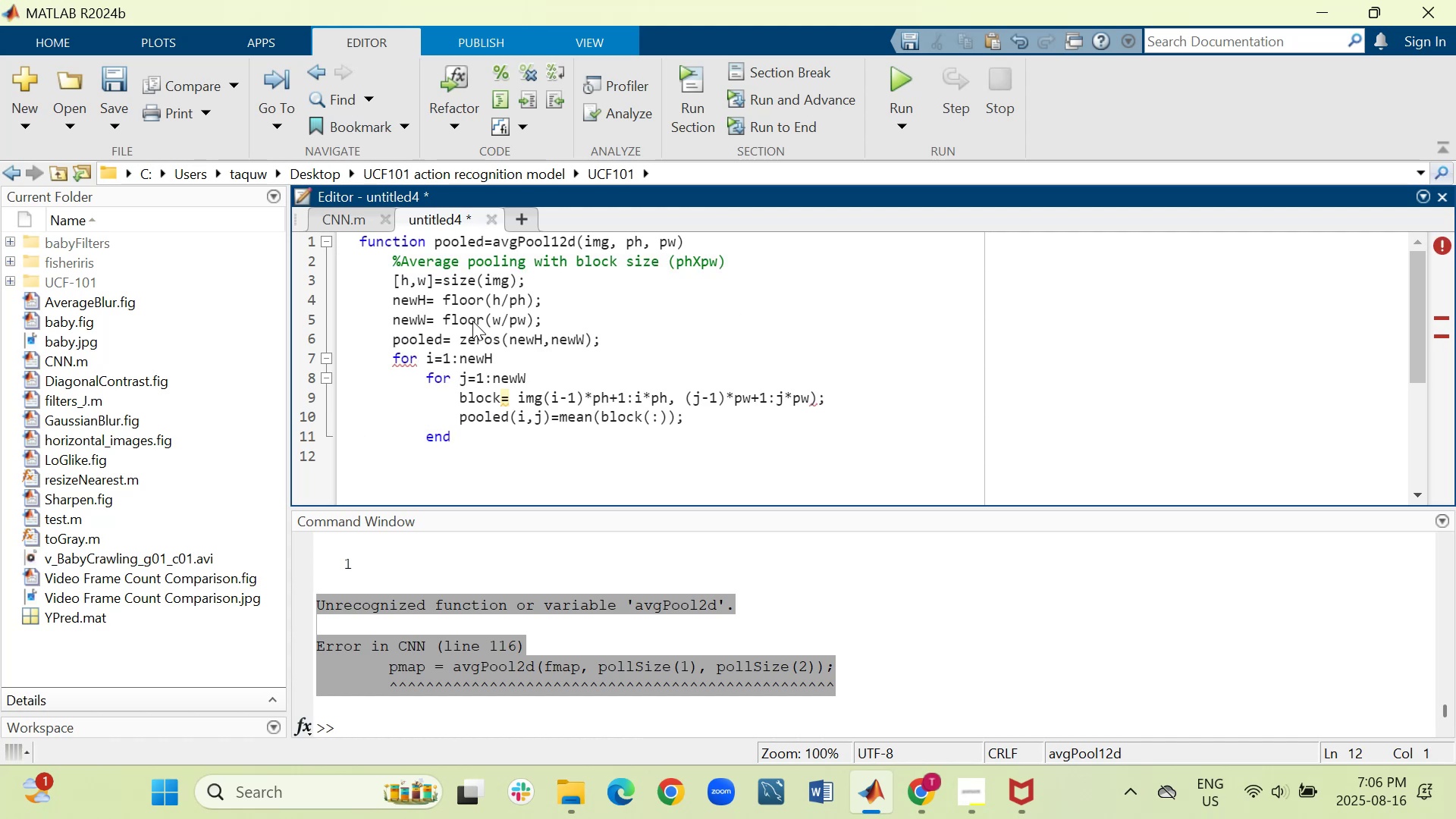 
key(Tab)
type(ebd)
key(Backspace)
key(Backspace)
type(nd)
 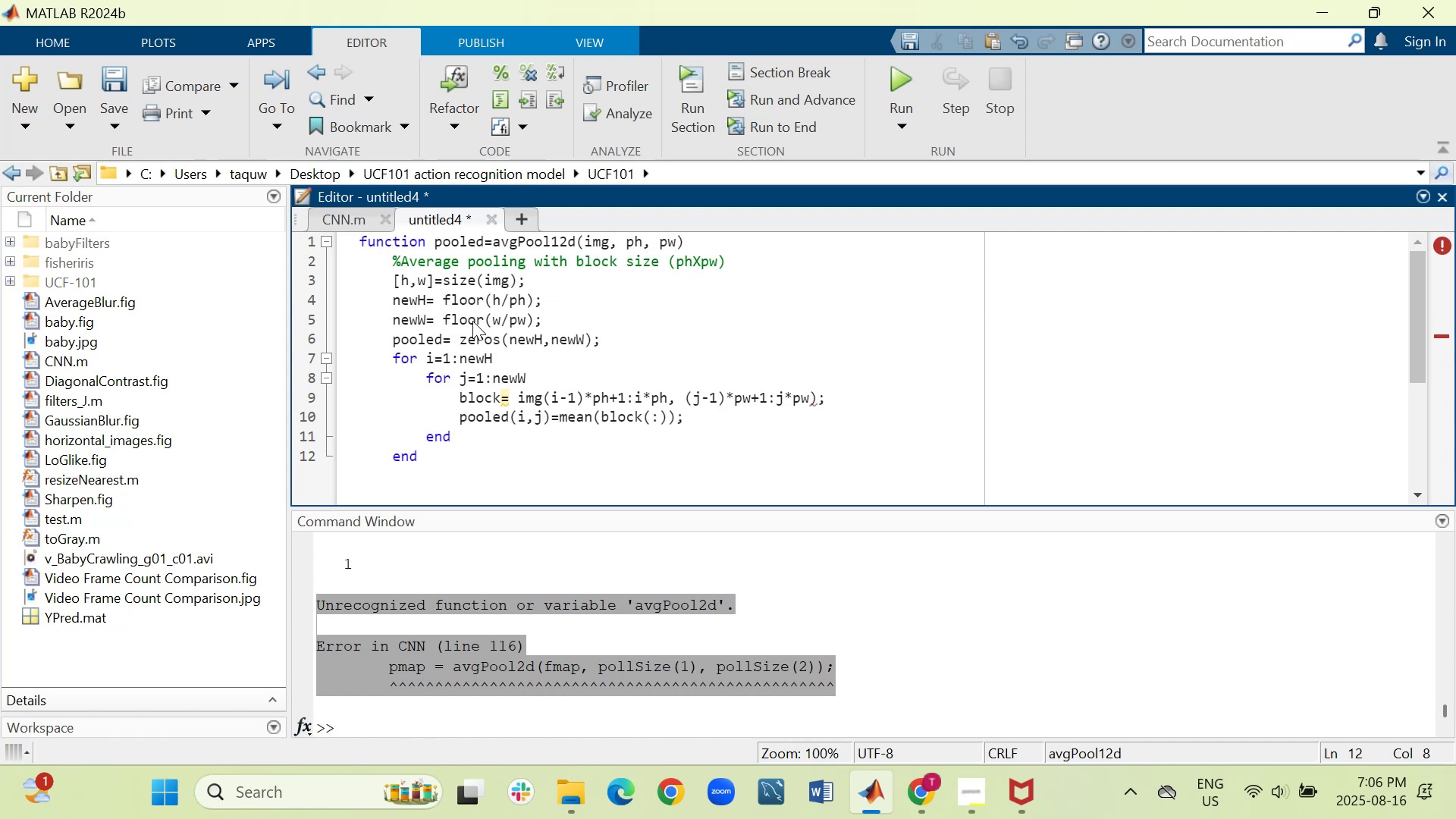 
key(Enter)
 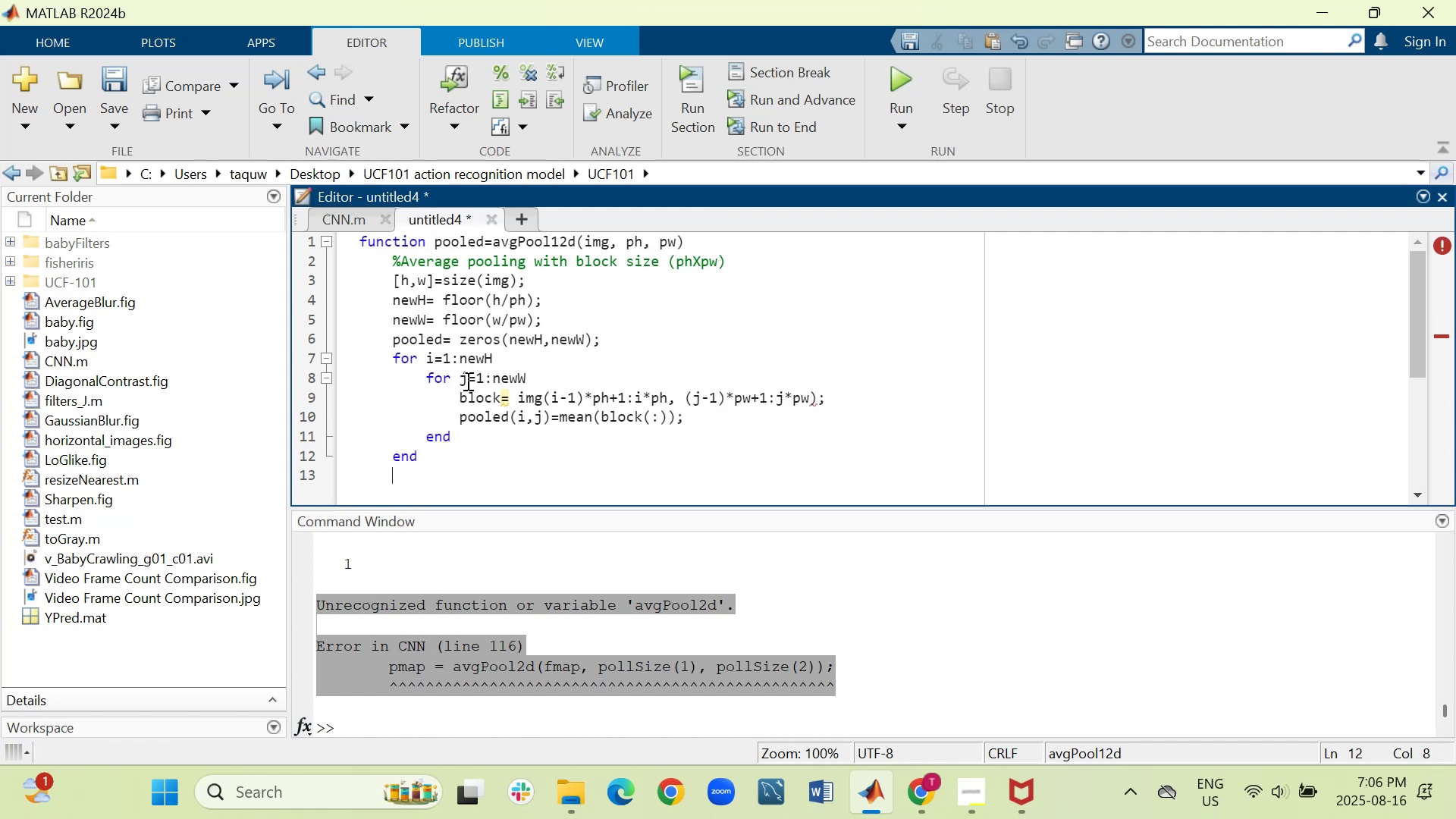 
right_click([464, 315])
 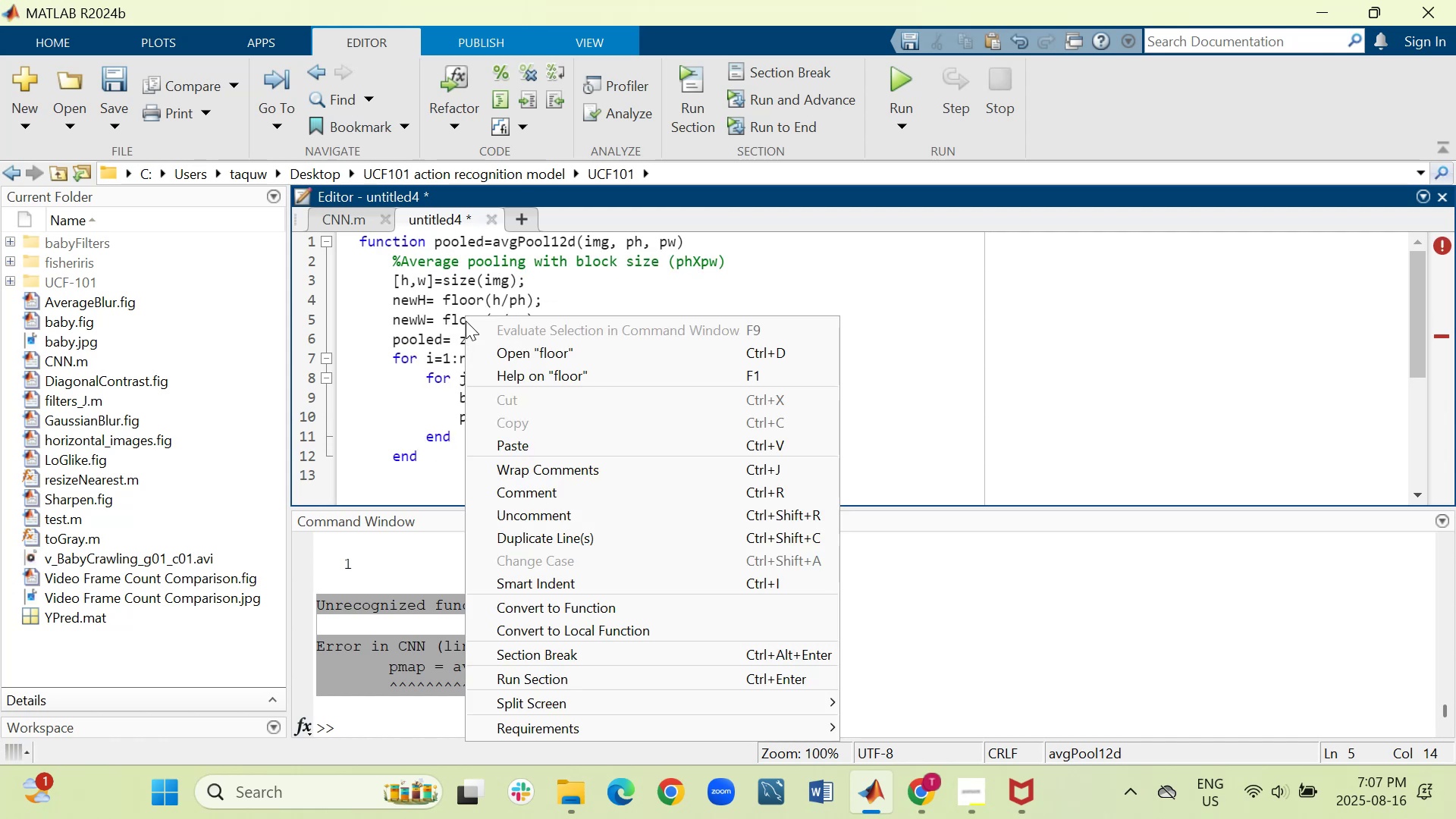 
left_click([455, 321])
 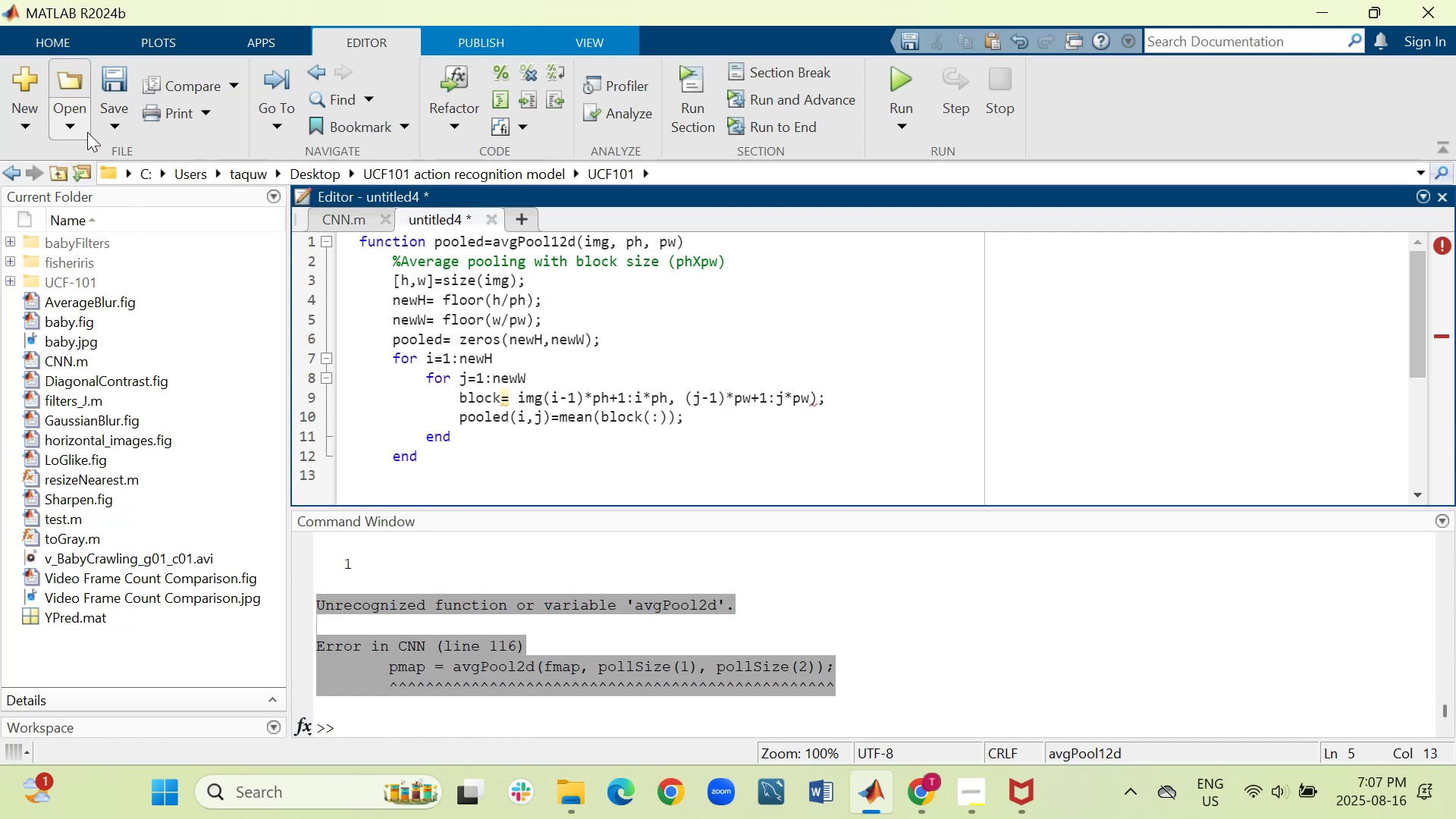 
left_click([105, 123])
 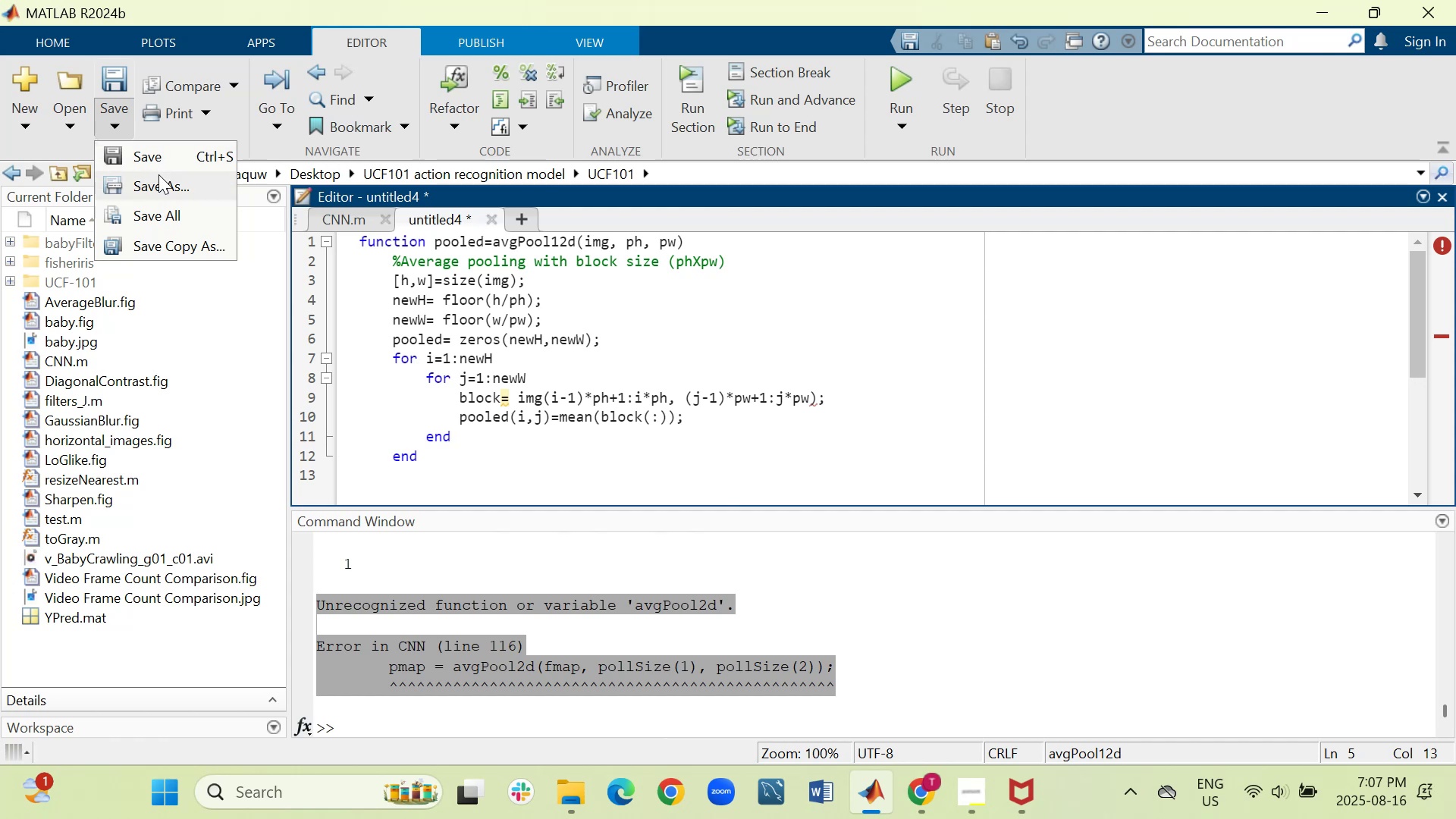 
left_click([160, 179])
 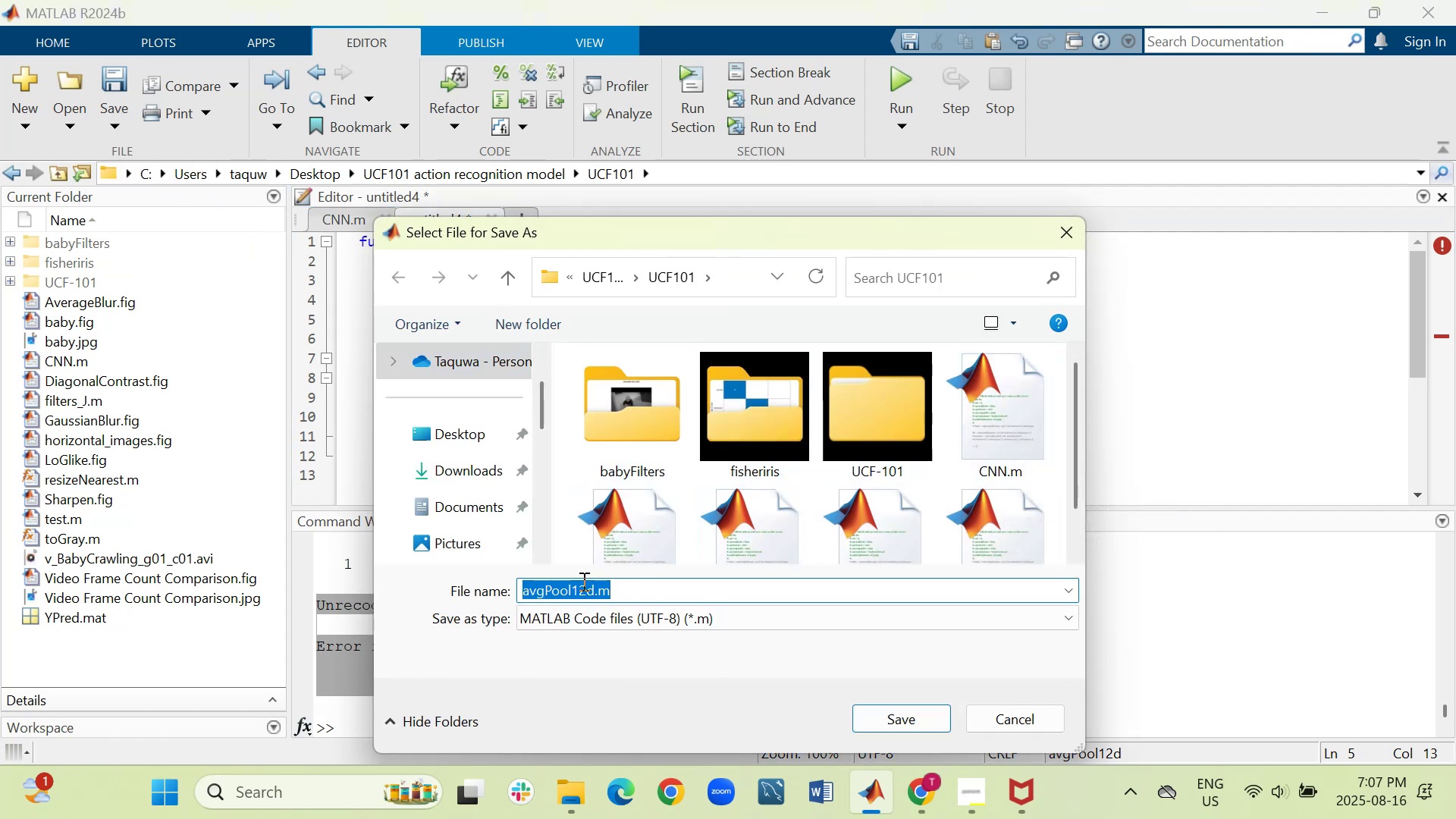 
wait(6.71)
 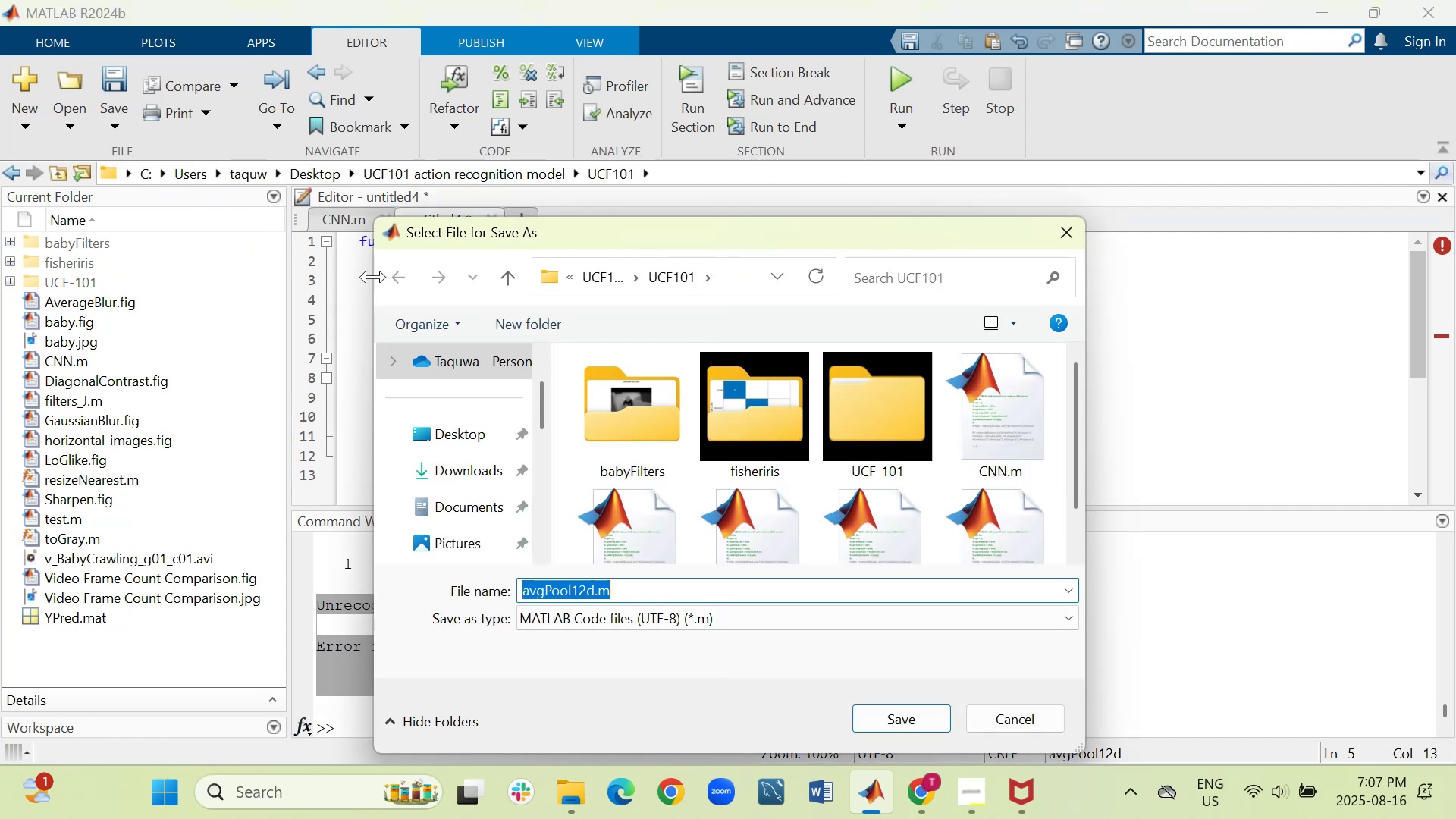 
left_click([904, 717])
 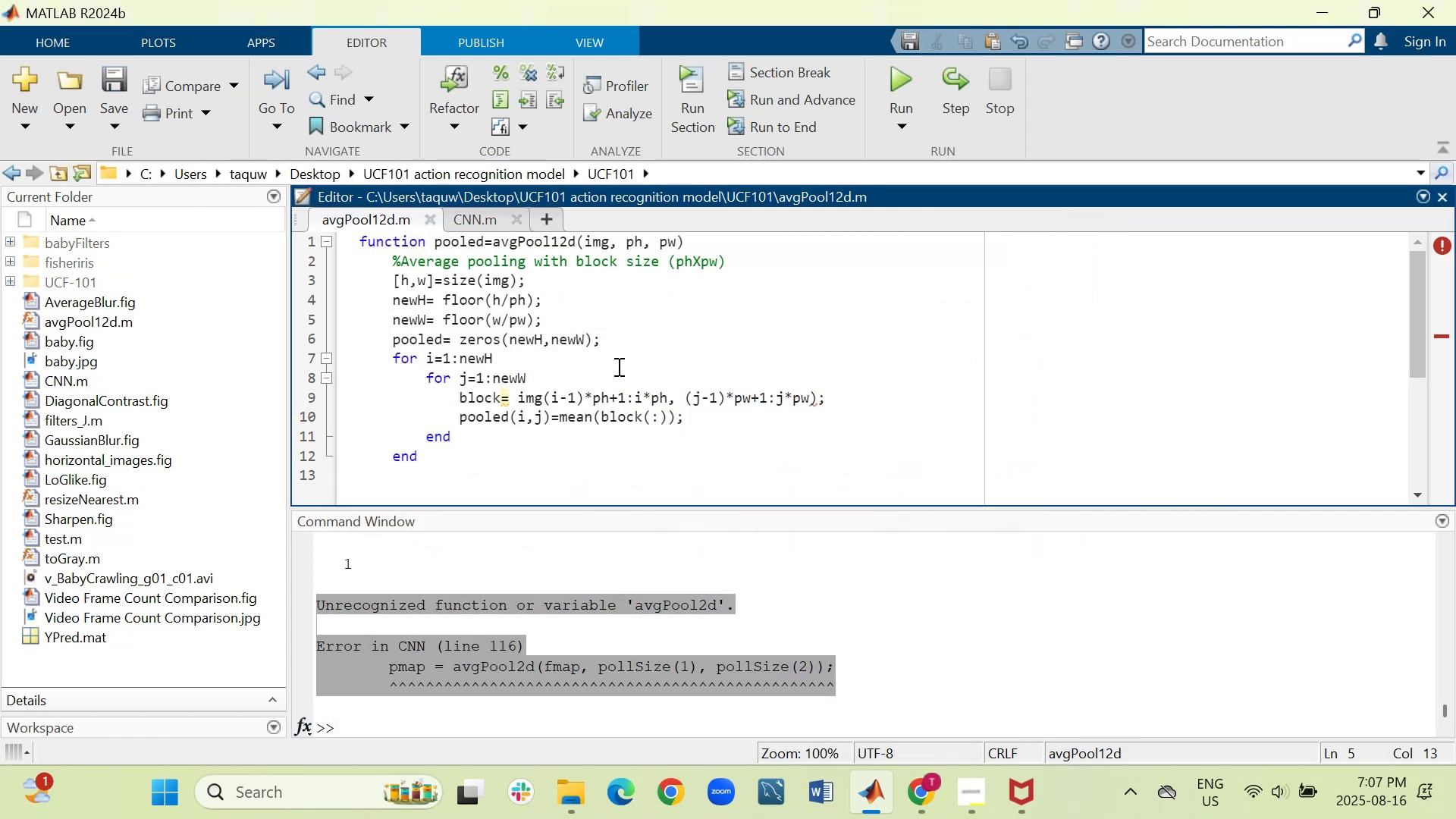 
left_click([475, 224])
 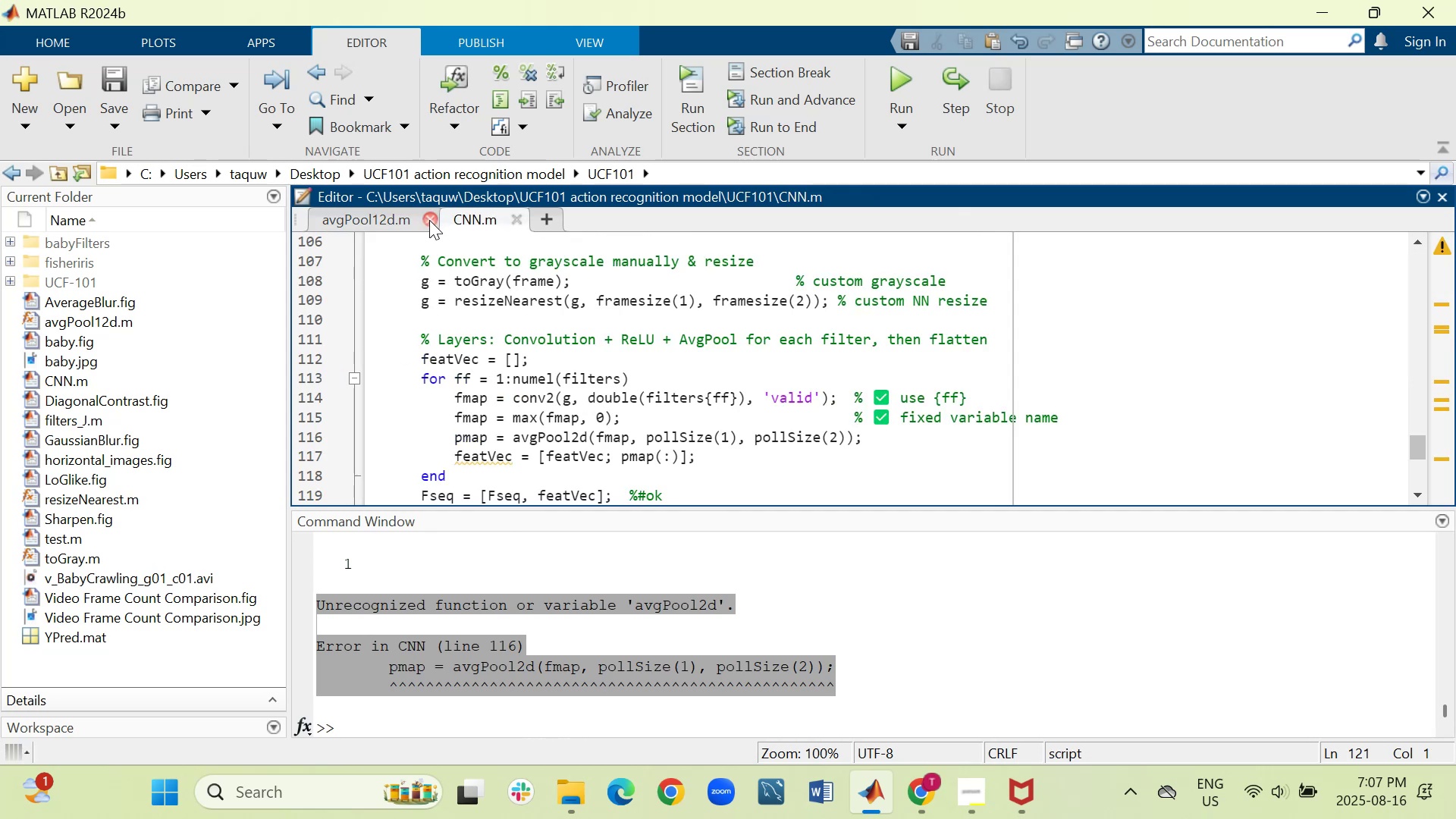 
left_click([427, 220])
 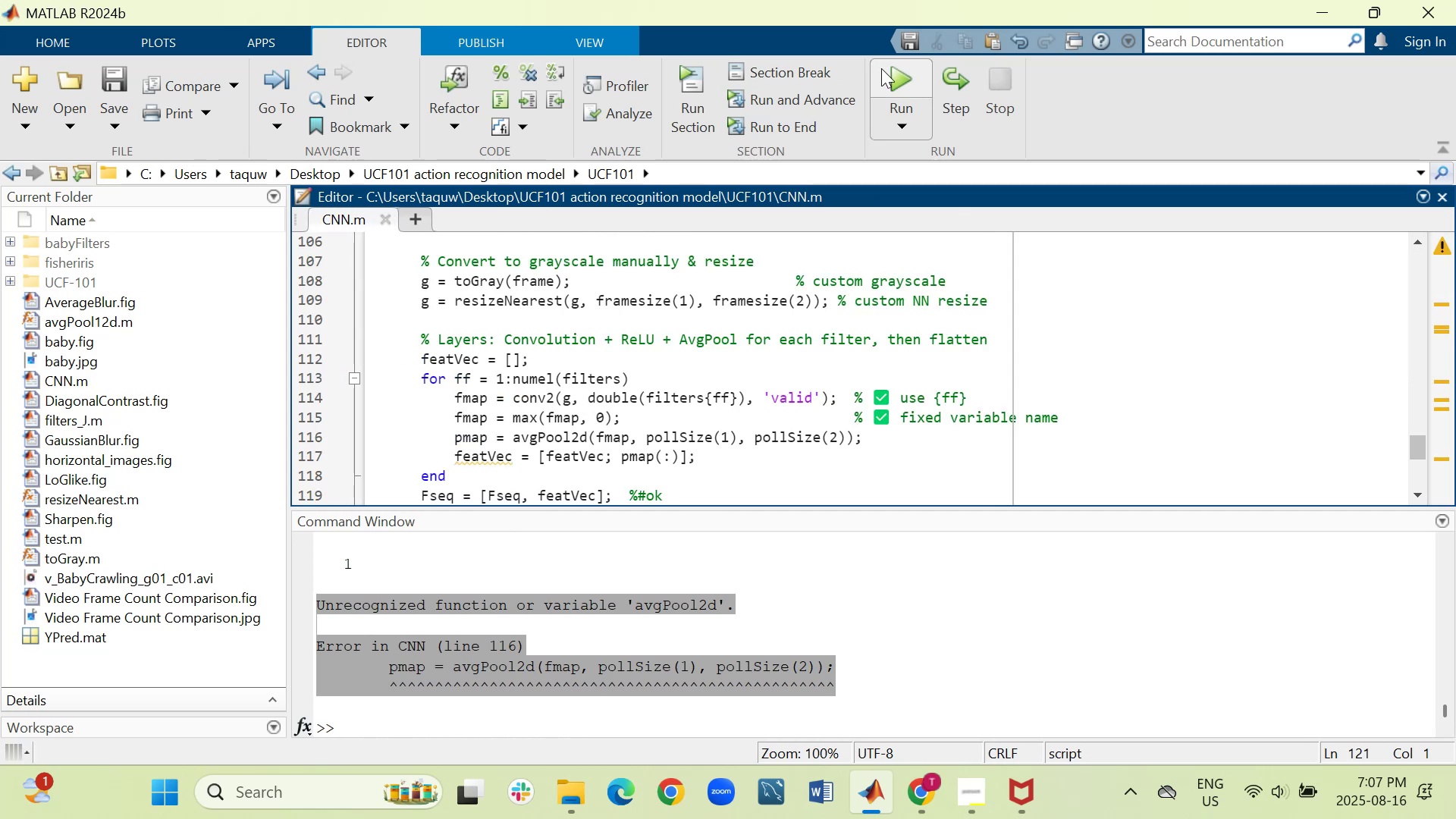 
left_click([886, 77])
 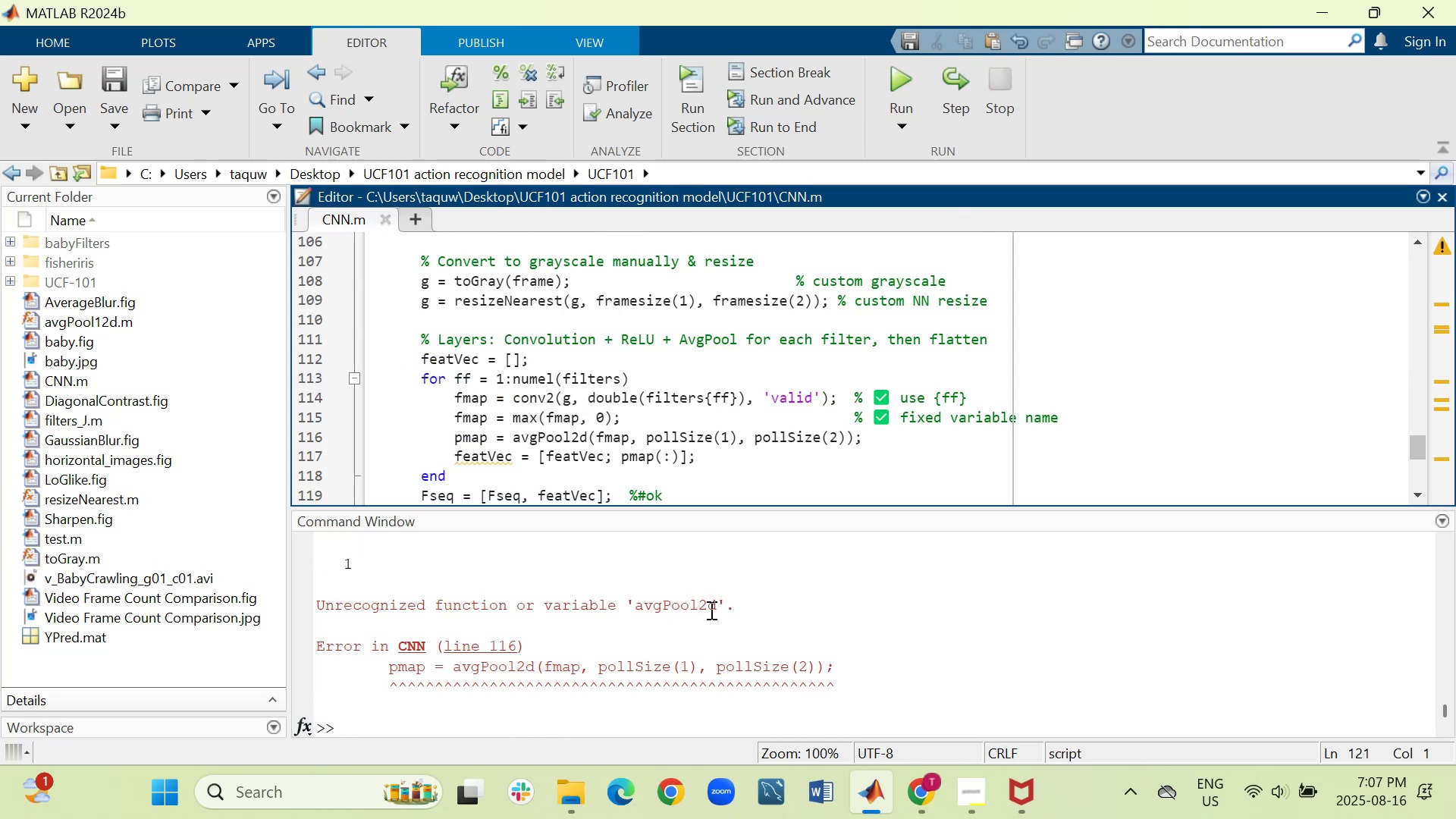 
wait(7.48)
 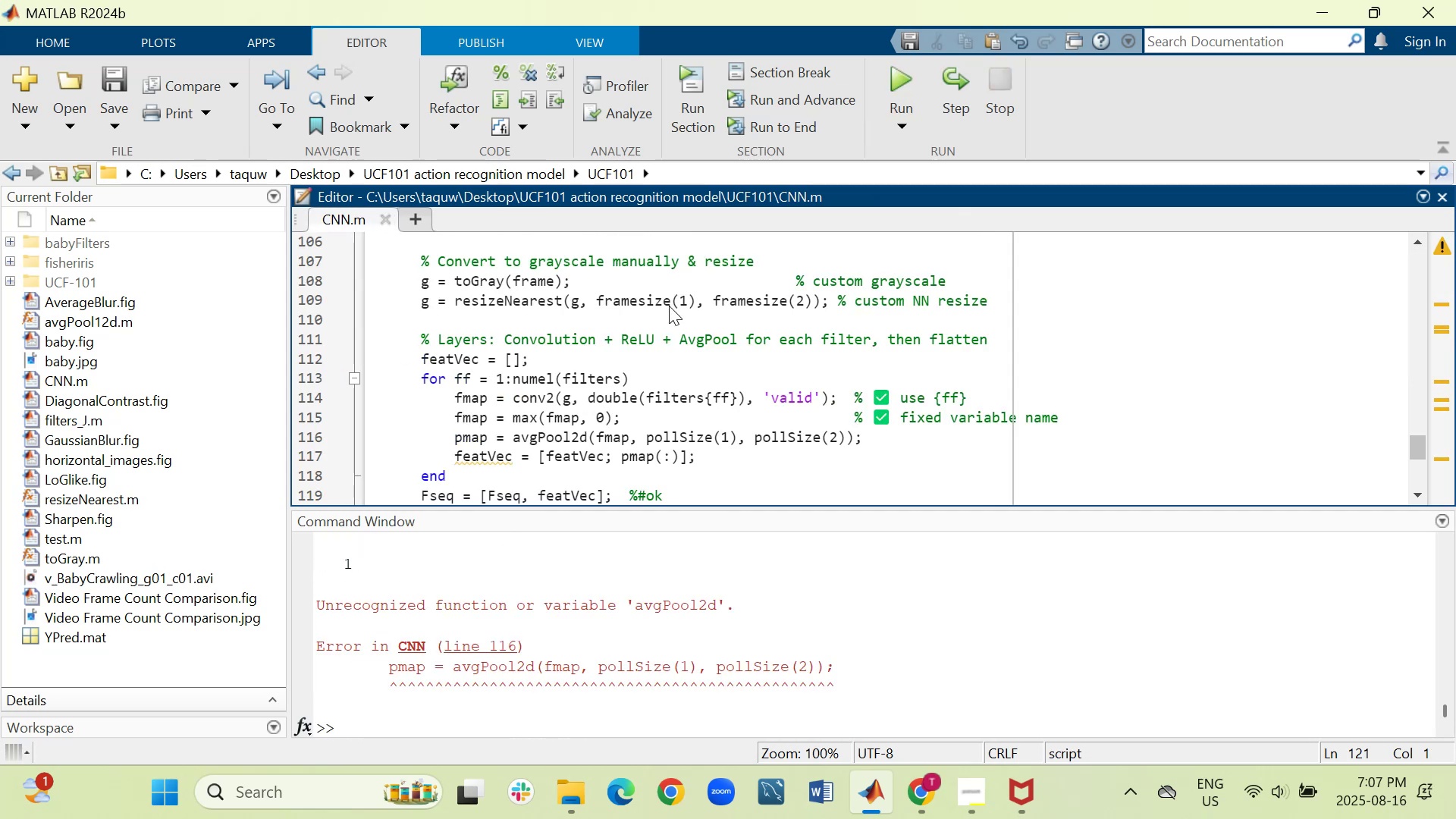 
left_click([530, 660])
 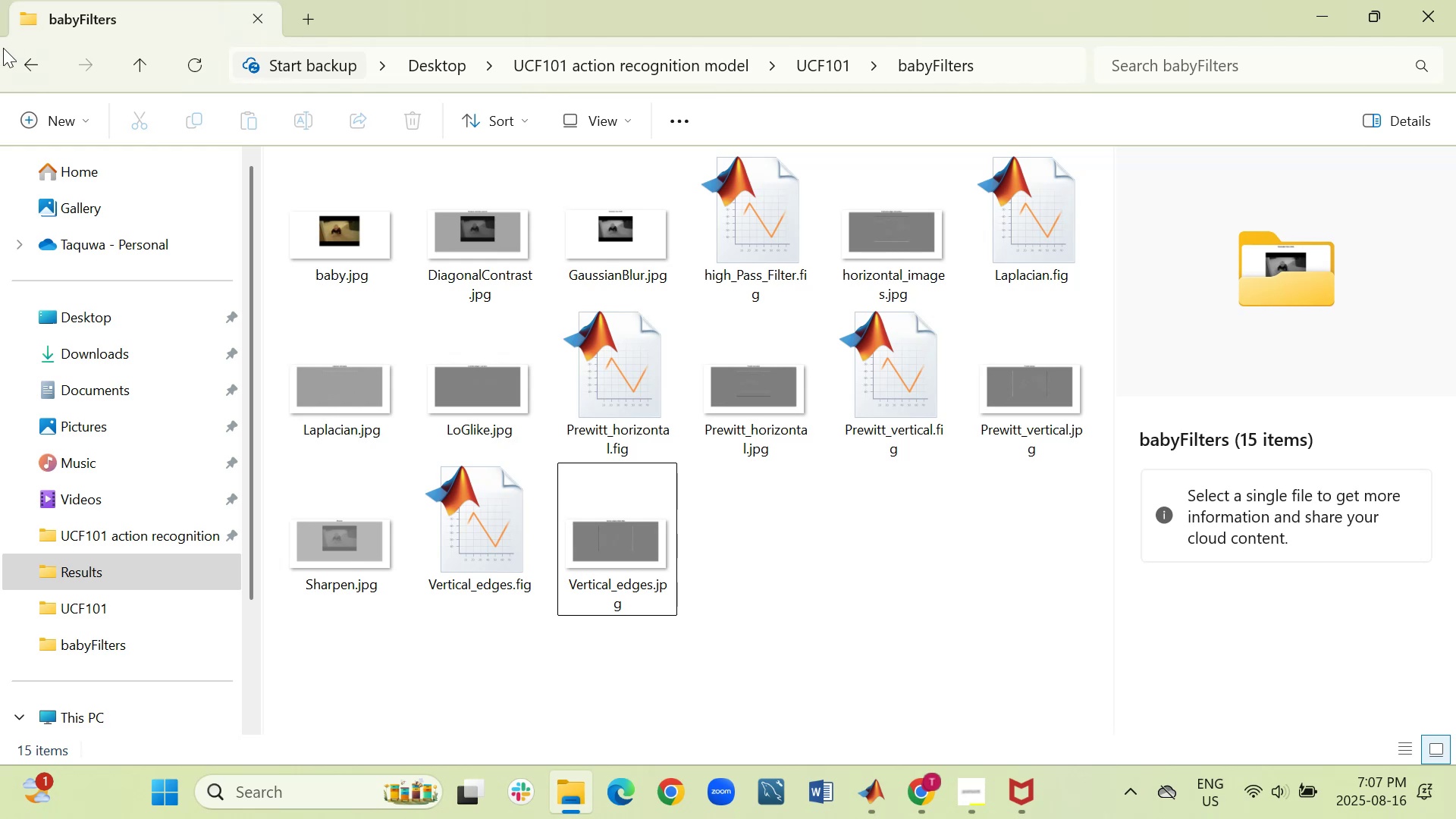 
left_click([12, 57])
 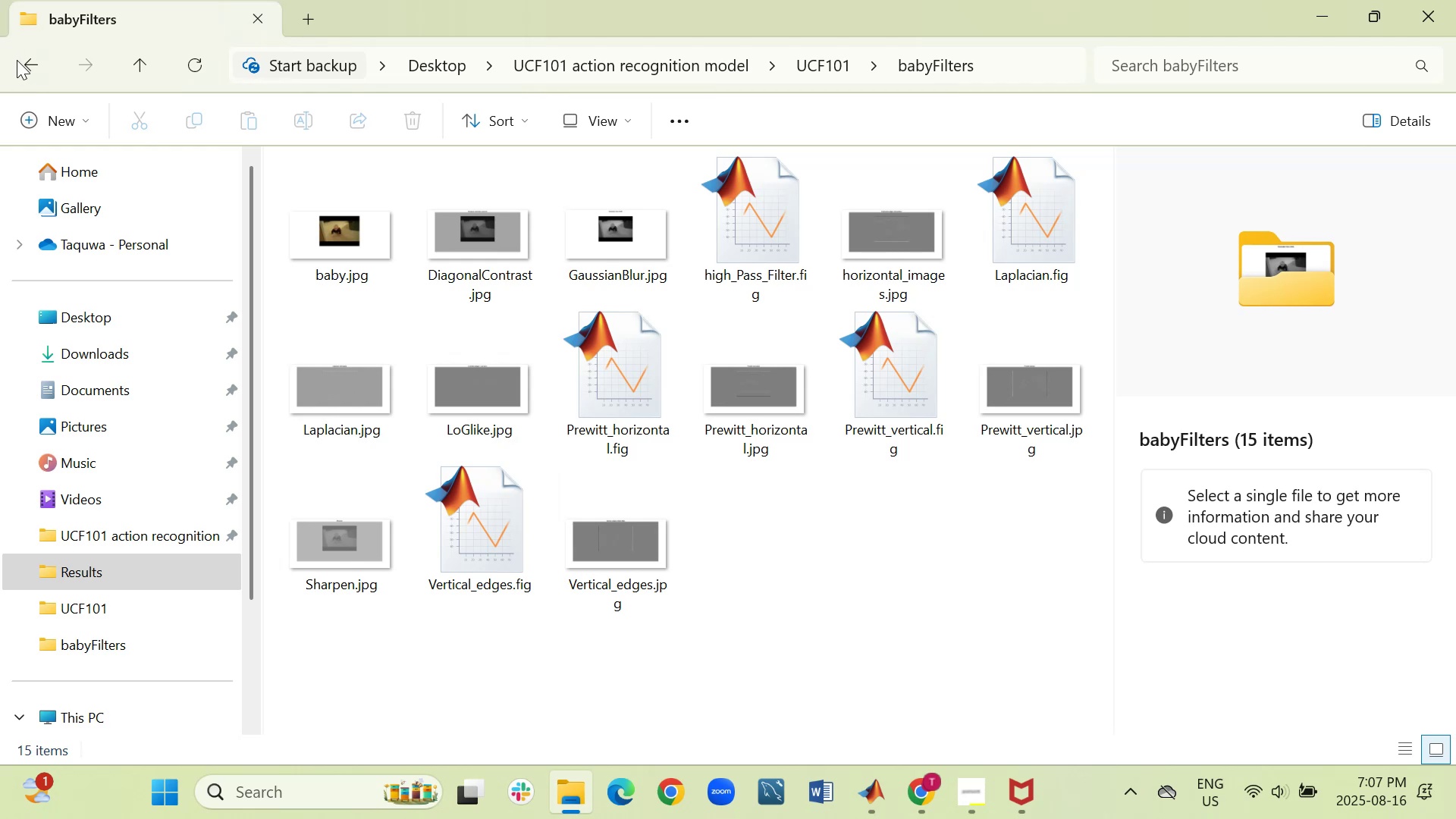 
left_click([24, 62])
 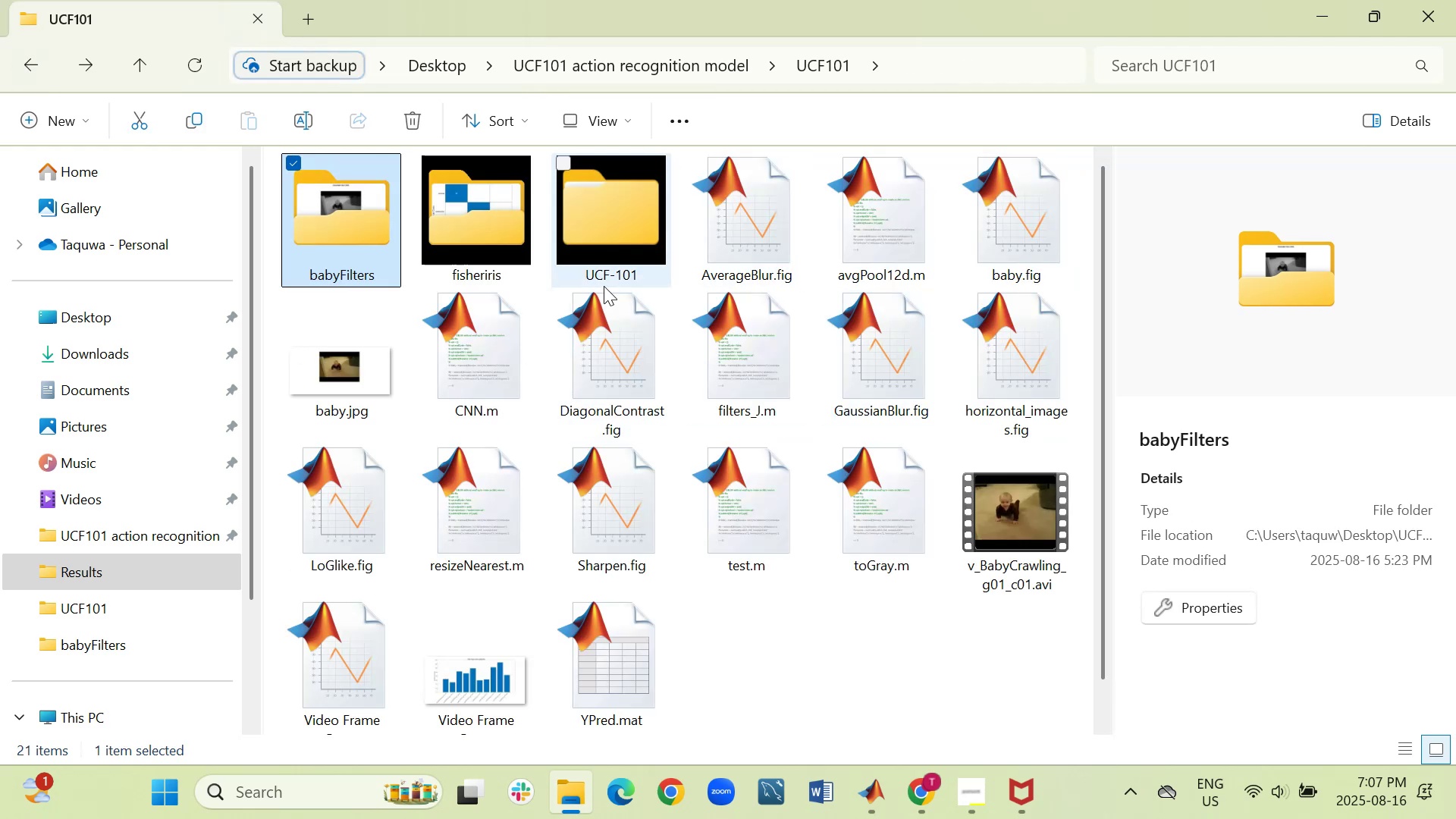 
mouse_move([479, 409])
 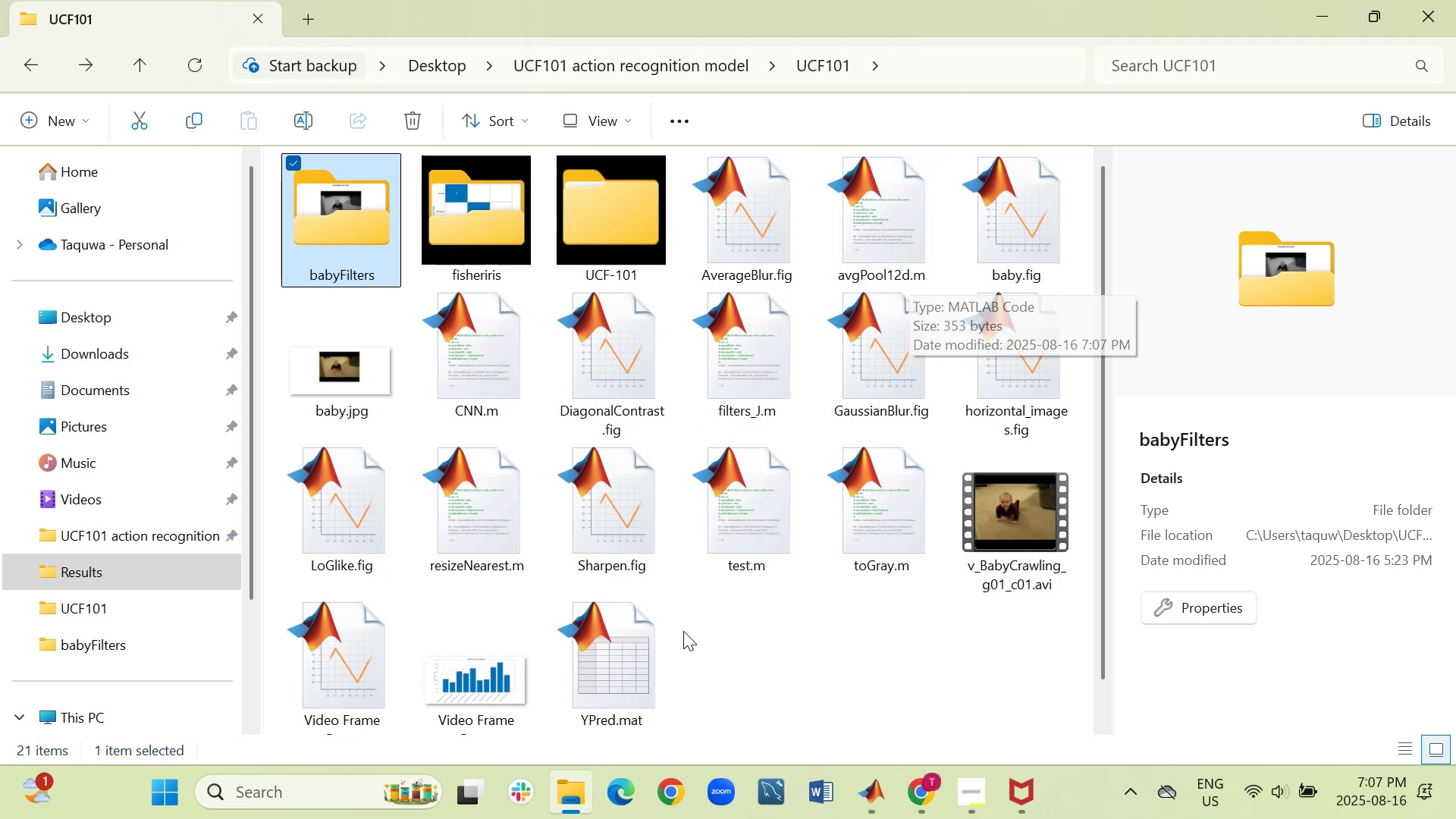 
wait(5.56)
 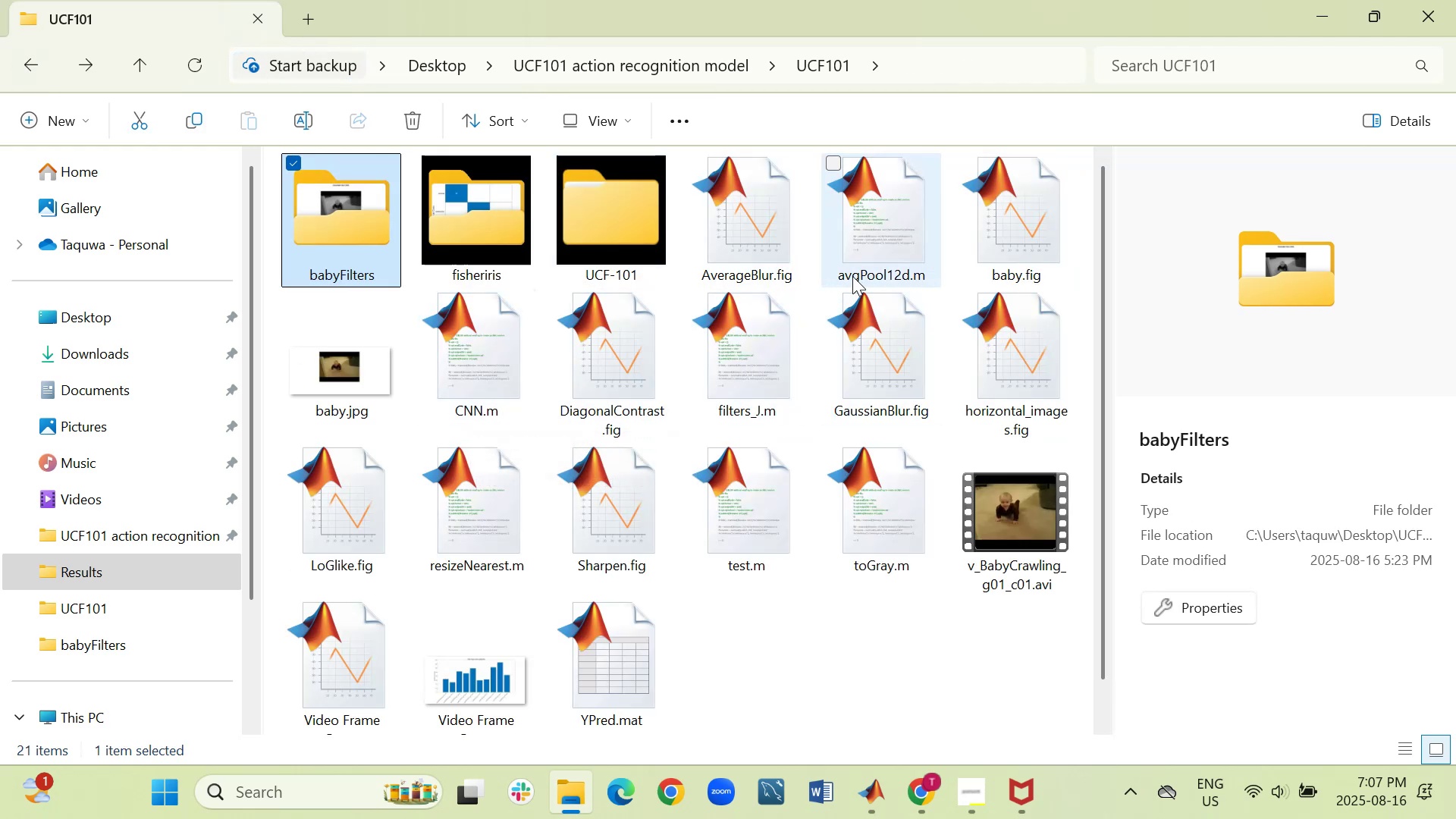 
left_click([849, 698])
 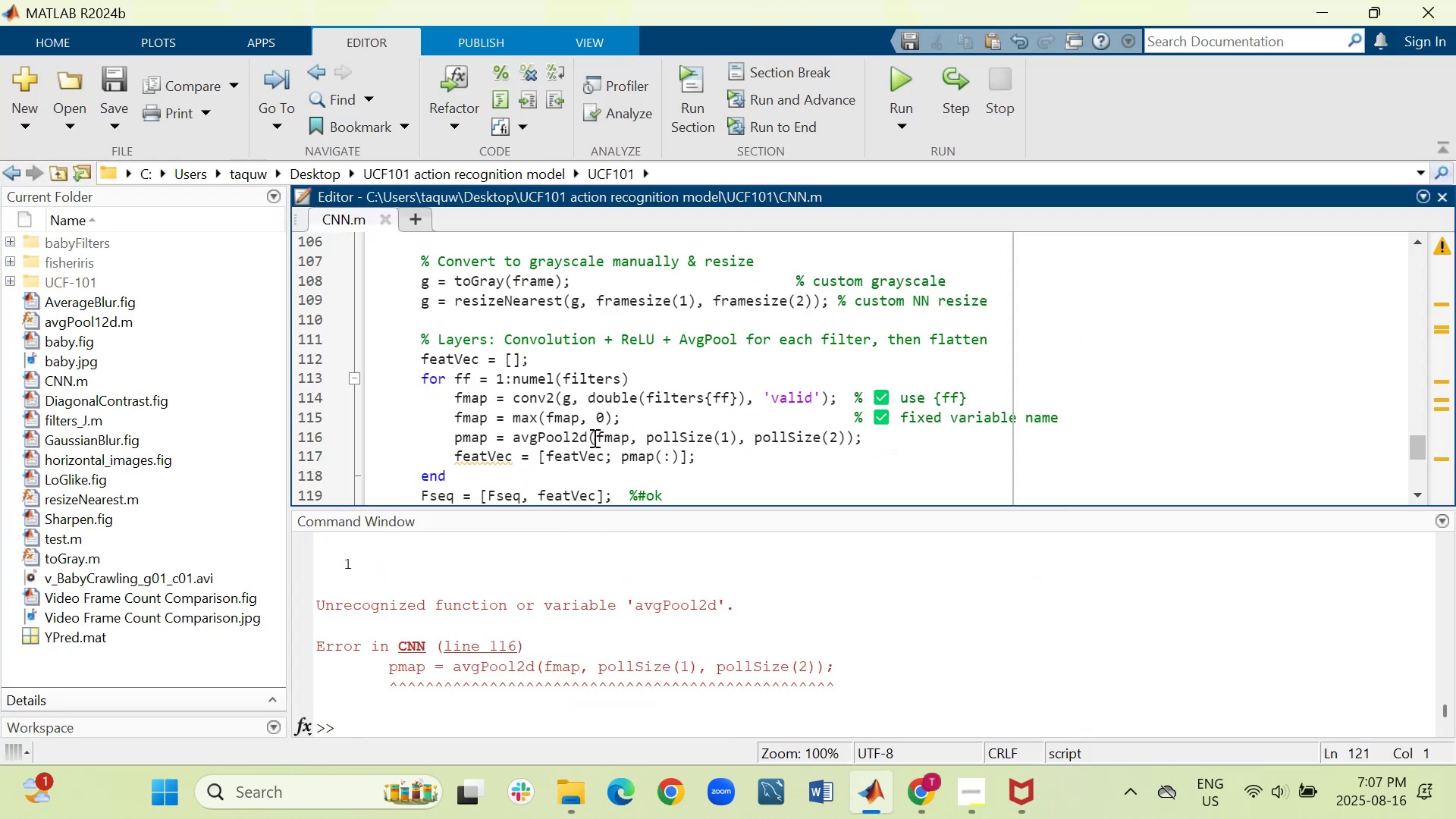 
wait(8.35)
 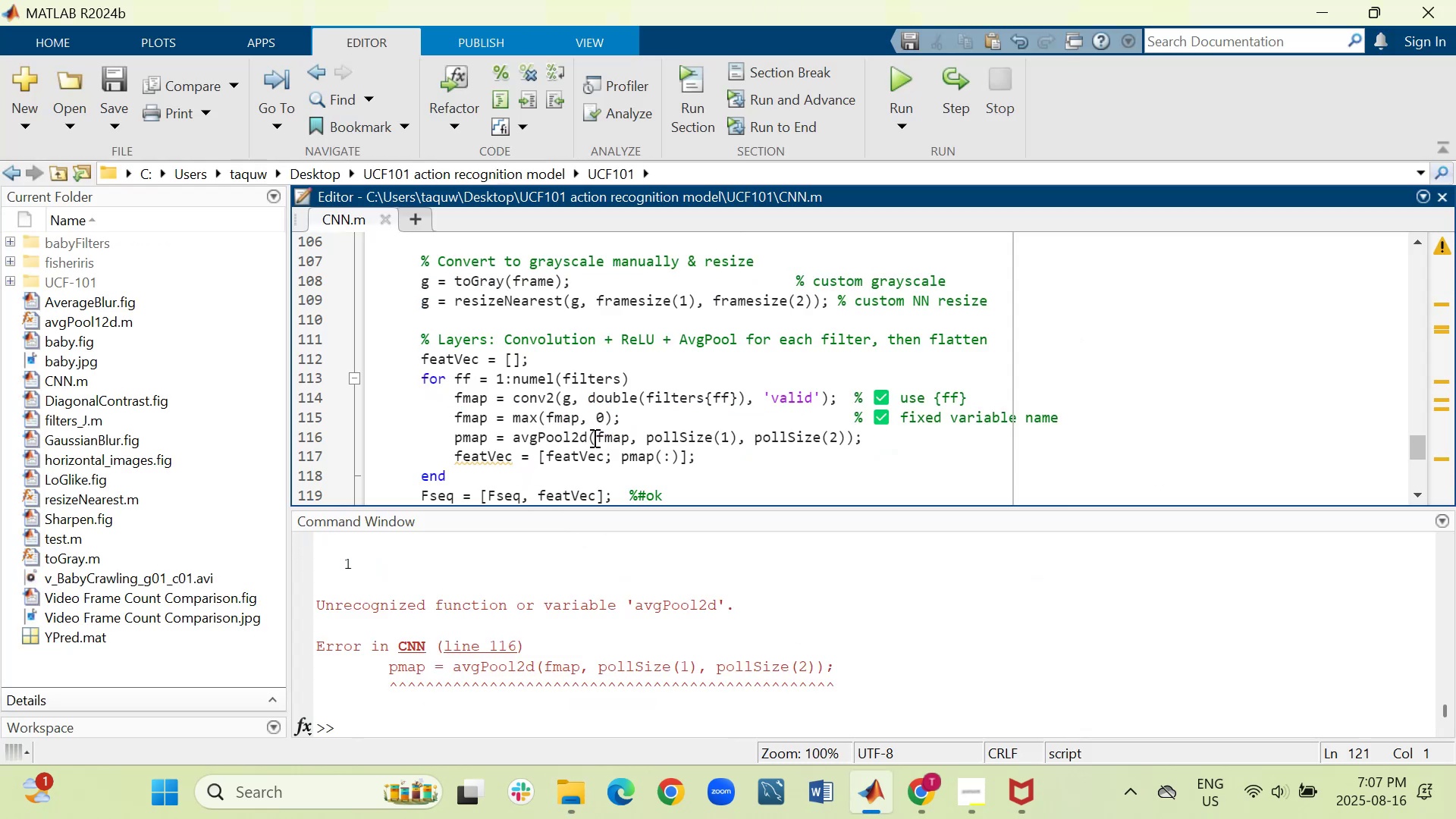 
left_click([903, 77])
 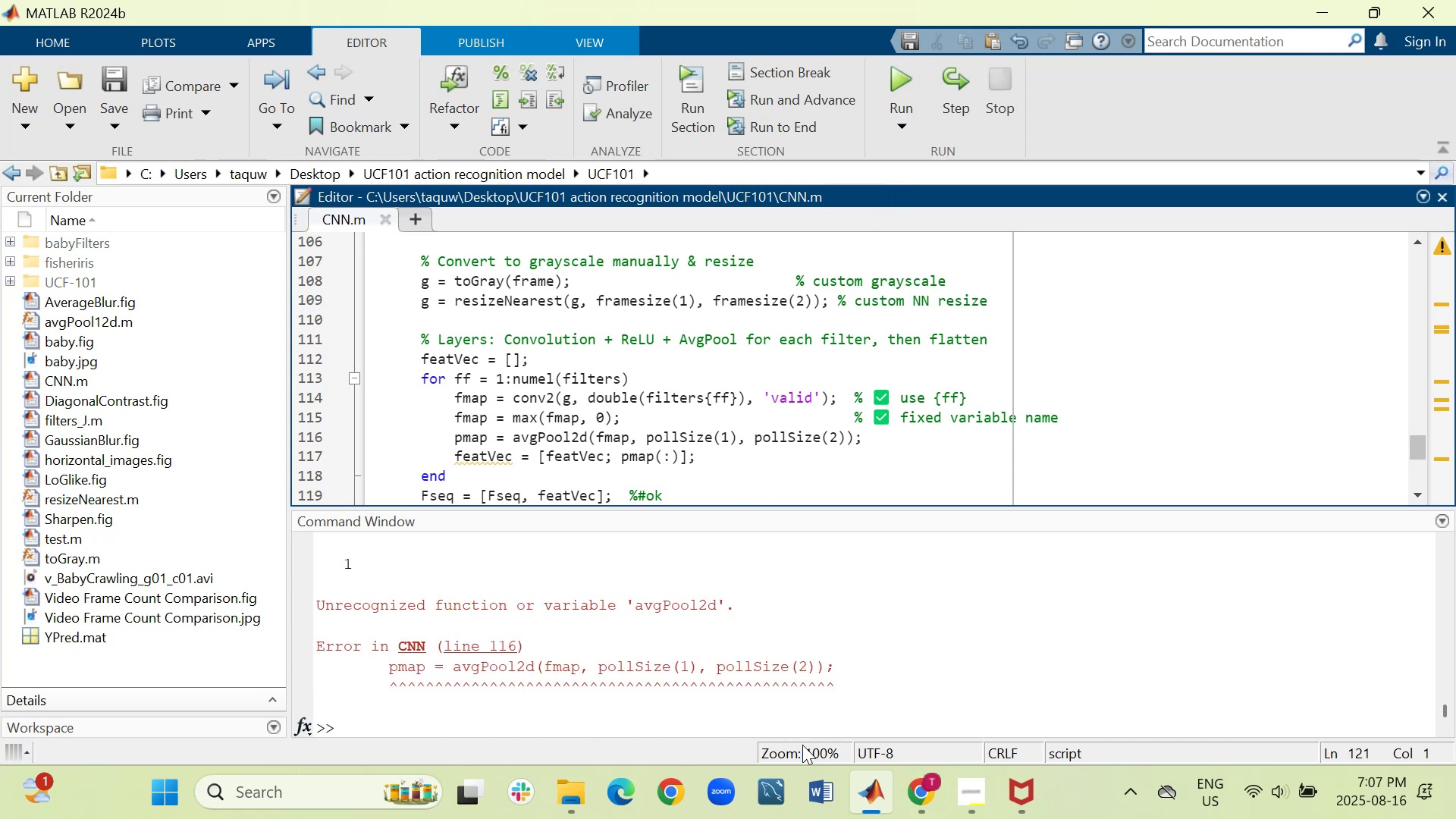 
wait(6.91)
 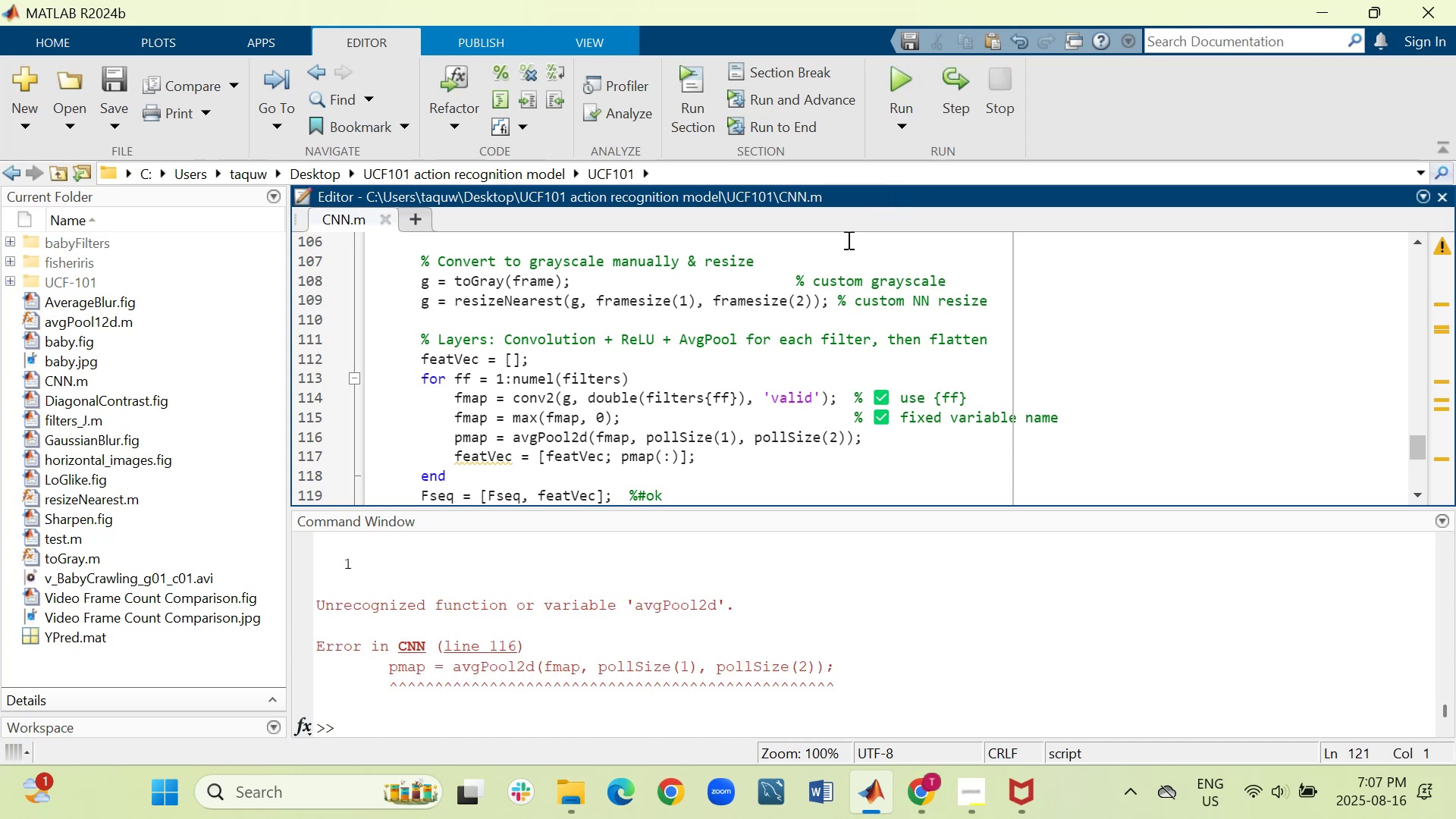 
left_click([573, 791])
 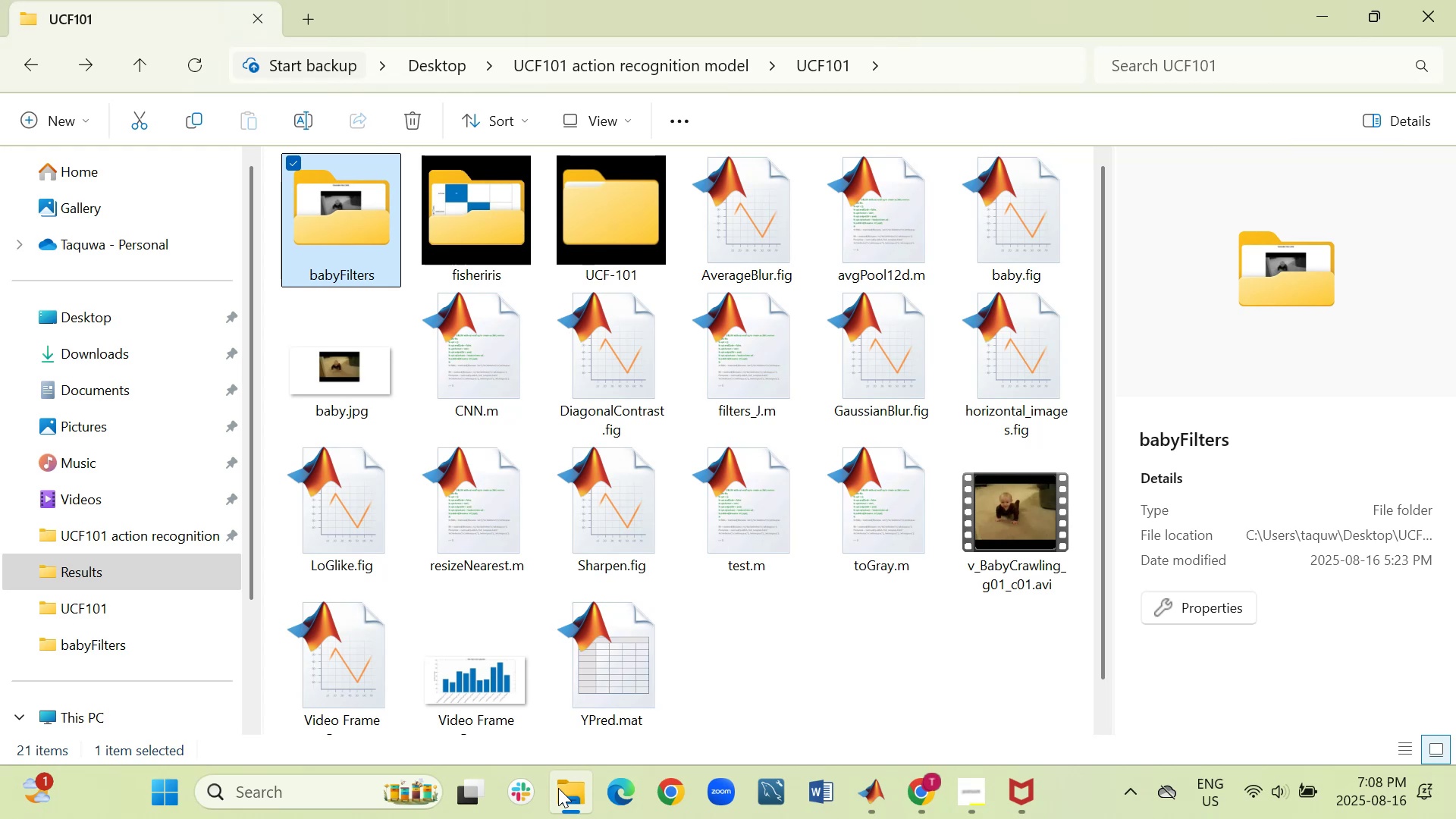 
wait(15.75)
 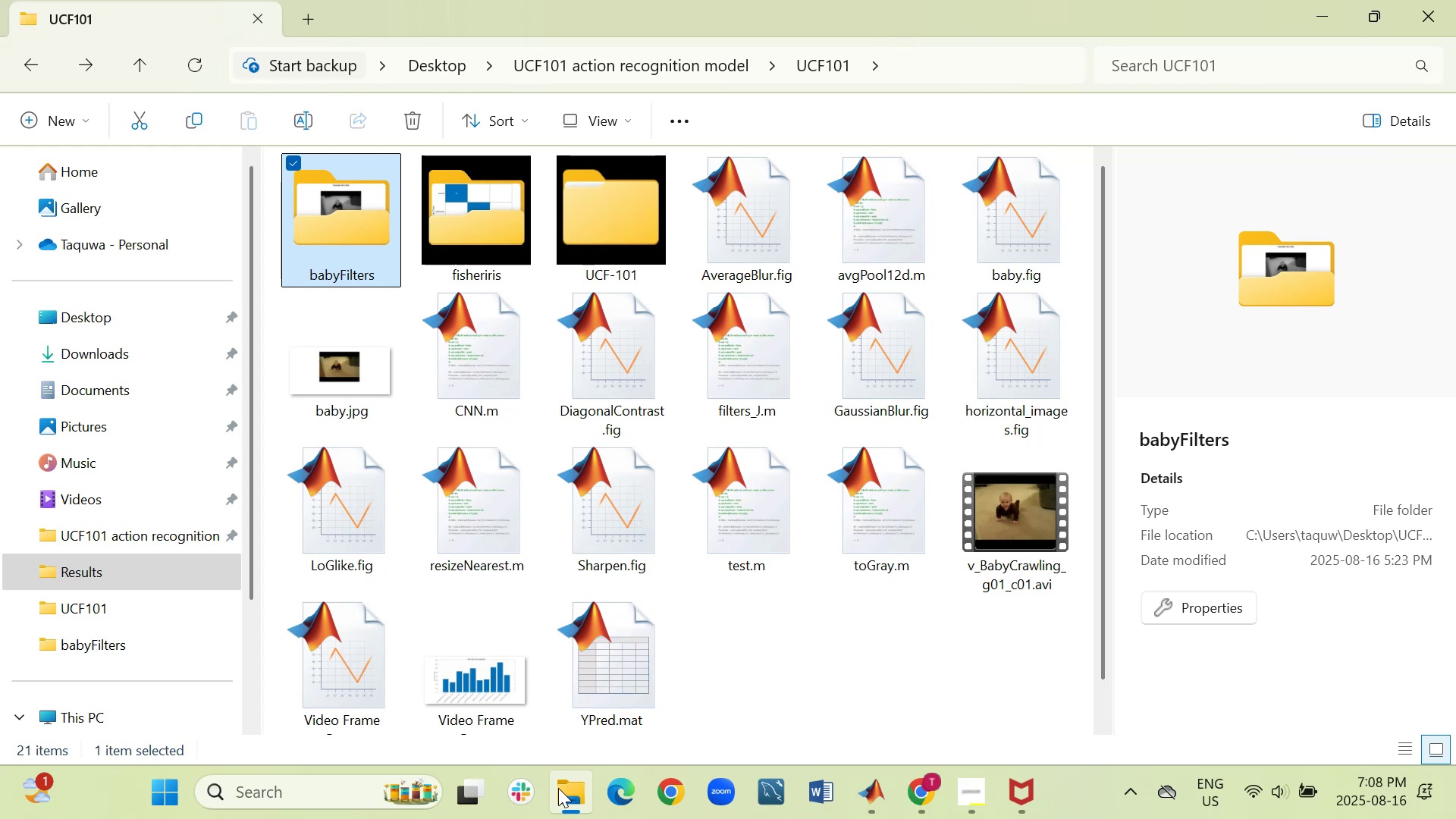 
left_click([1050, 218])
 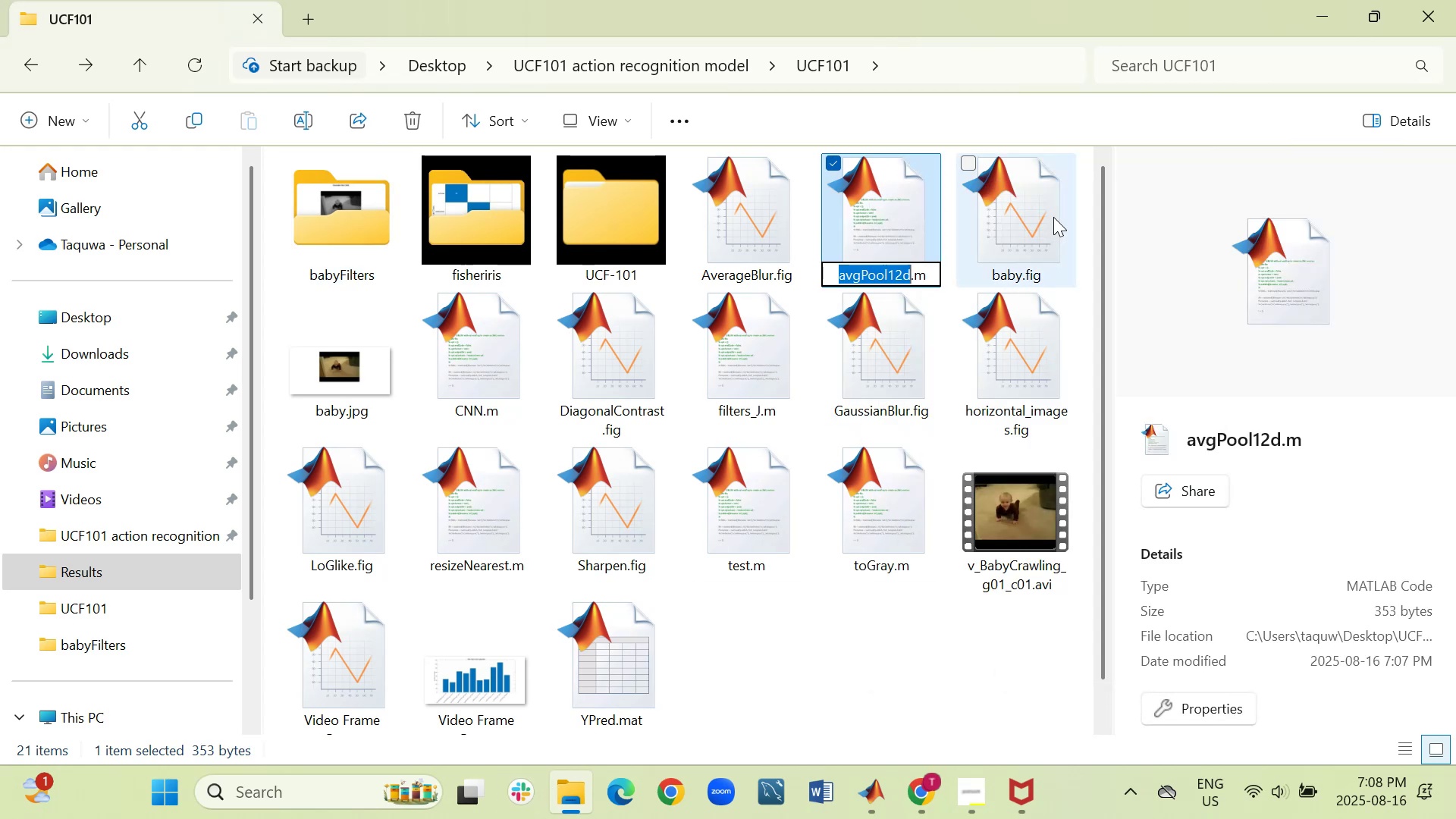 
wait(5.08)
 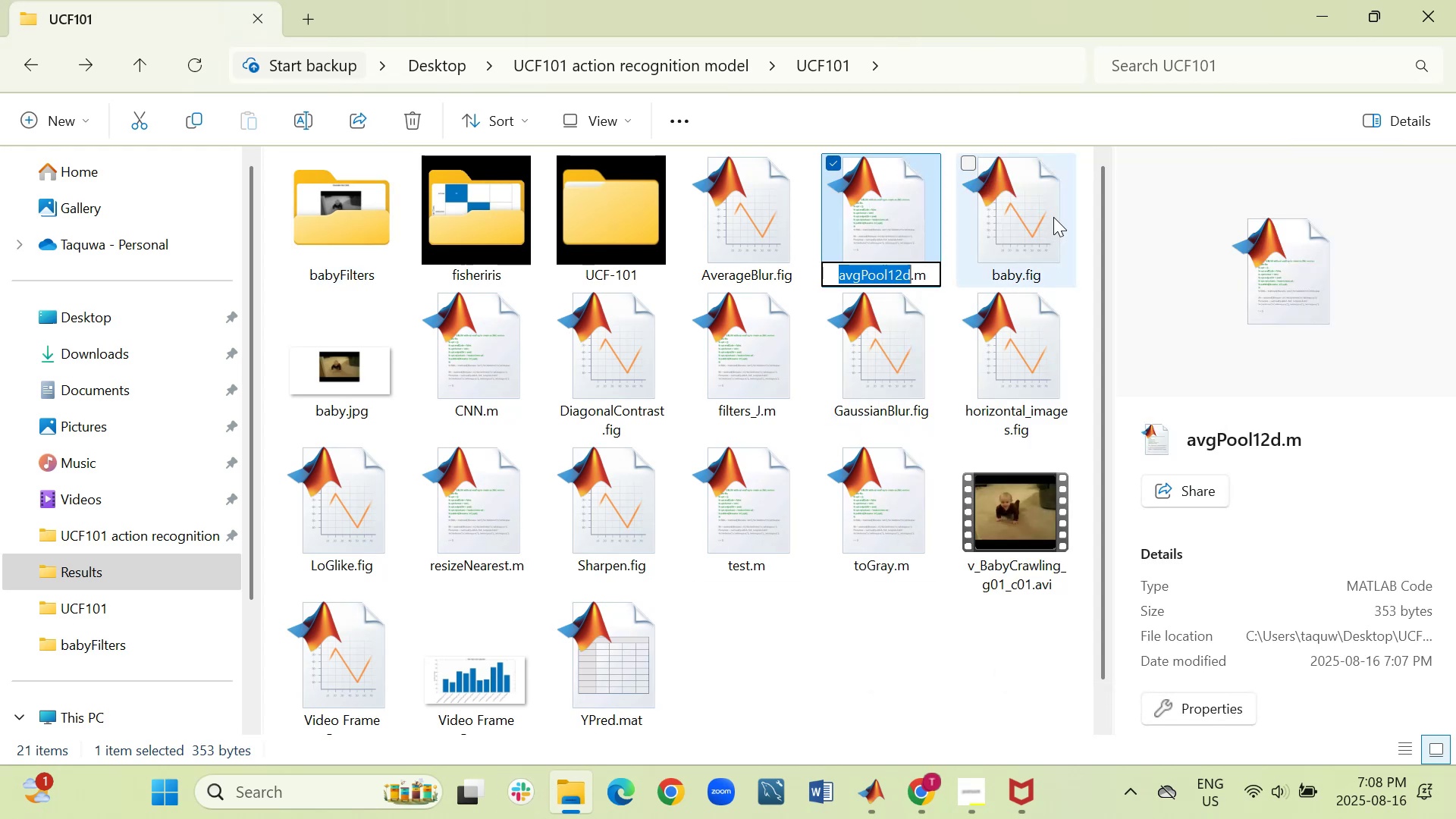 
key(Control+C)
 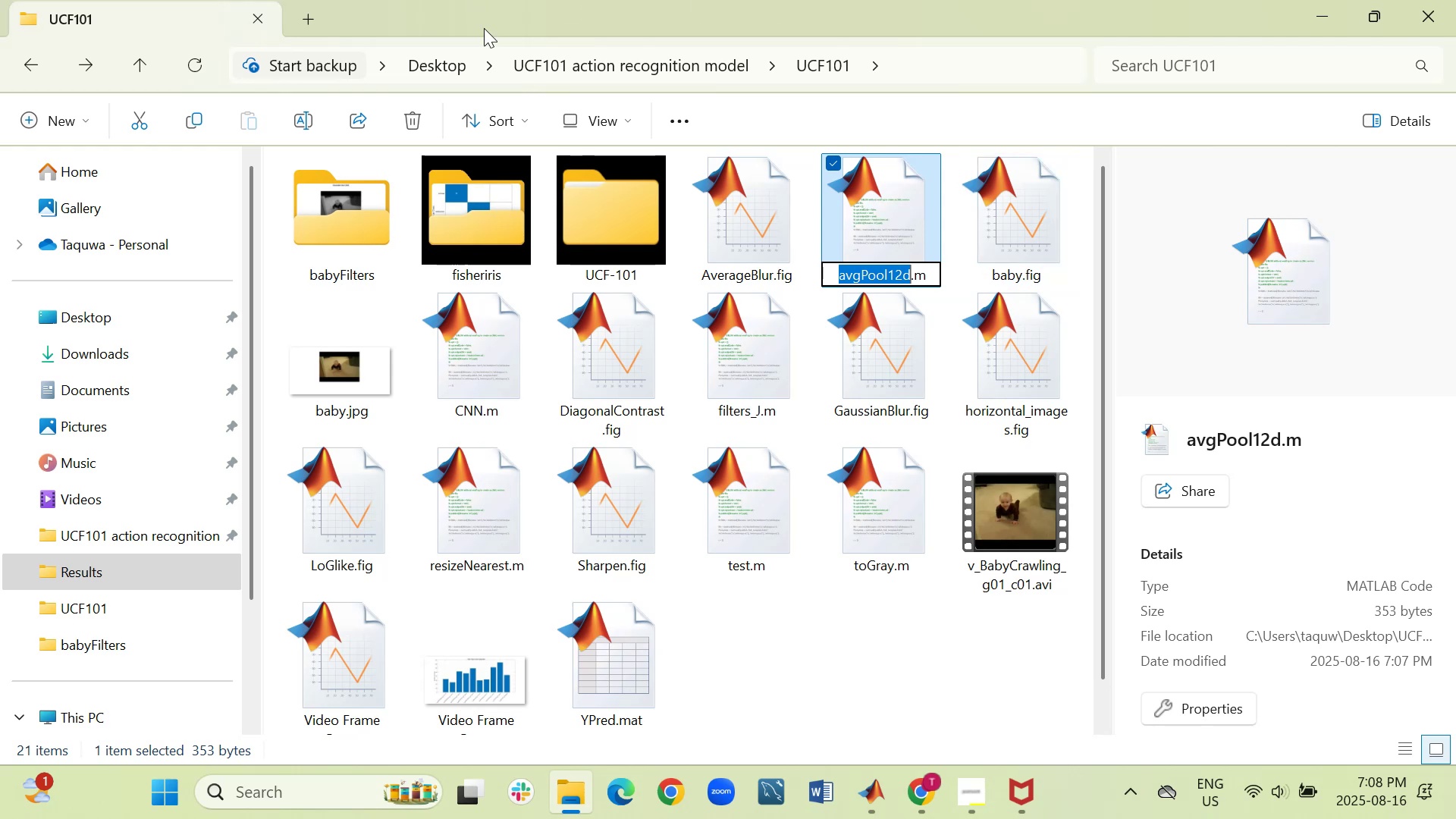 
left_click([833, 679])
 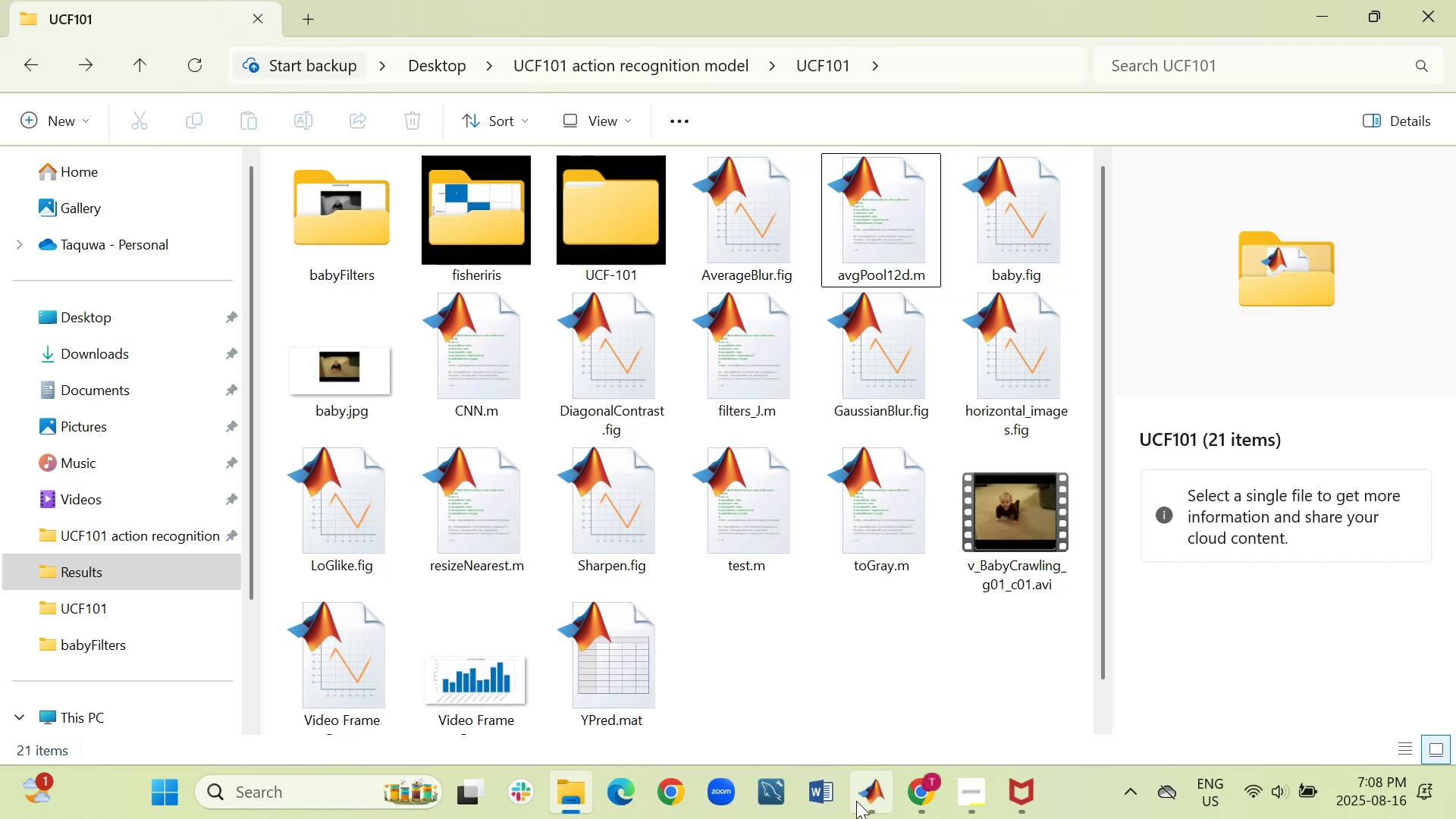 
left_click([856, 801])
 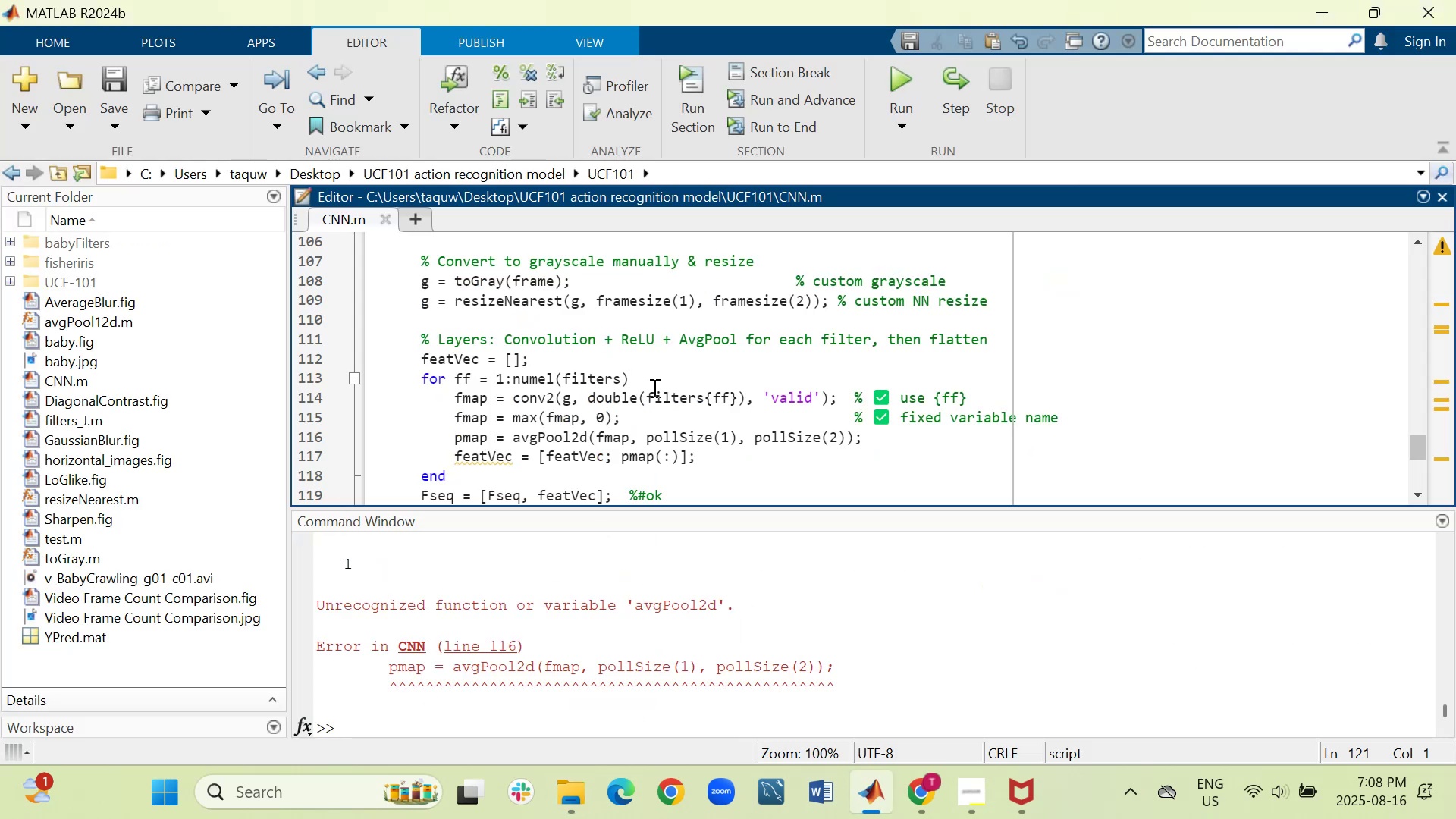 
wait(6.95)
 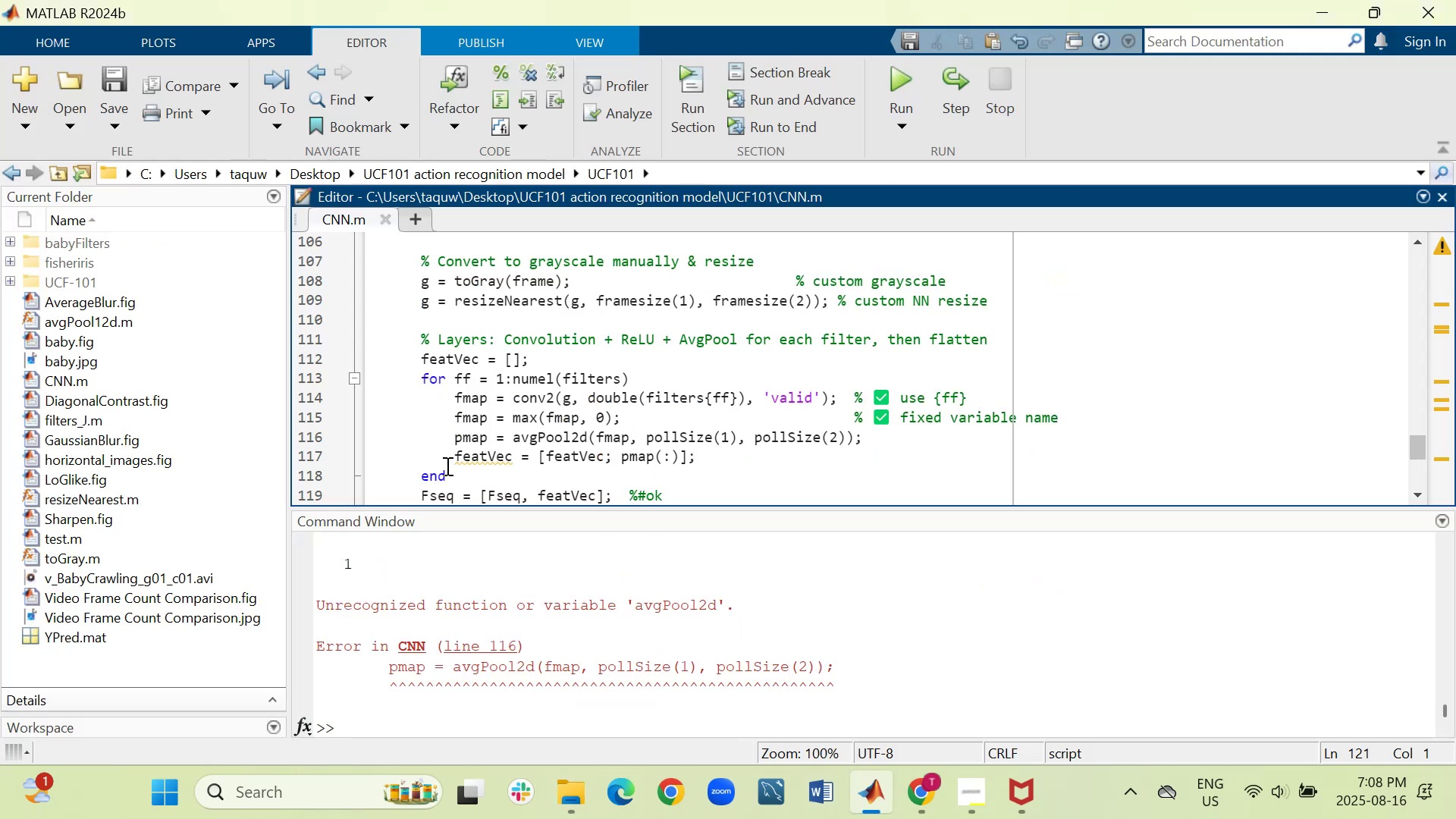 
scroll: coordinate [653, 388], scroll_direction: up, amount: 2.0
 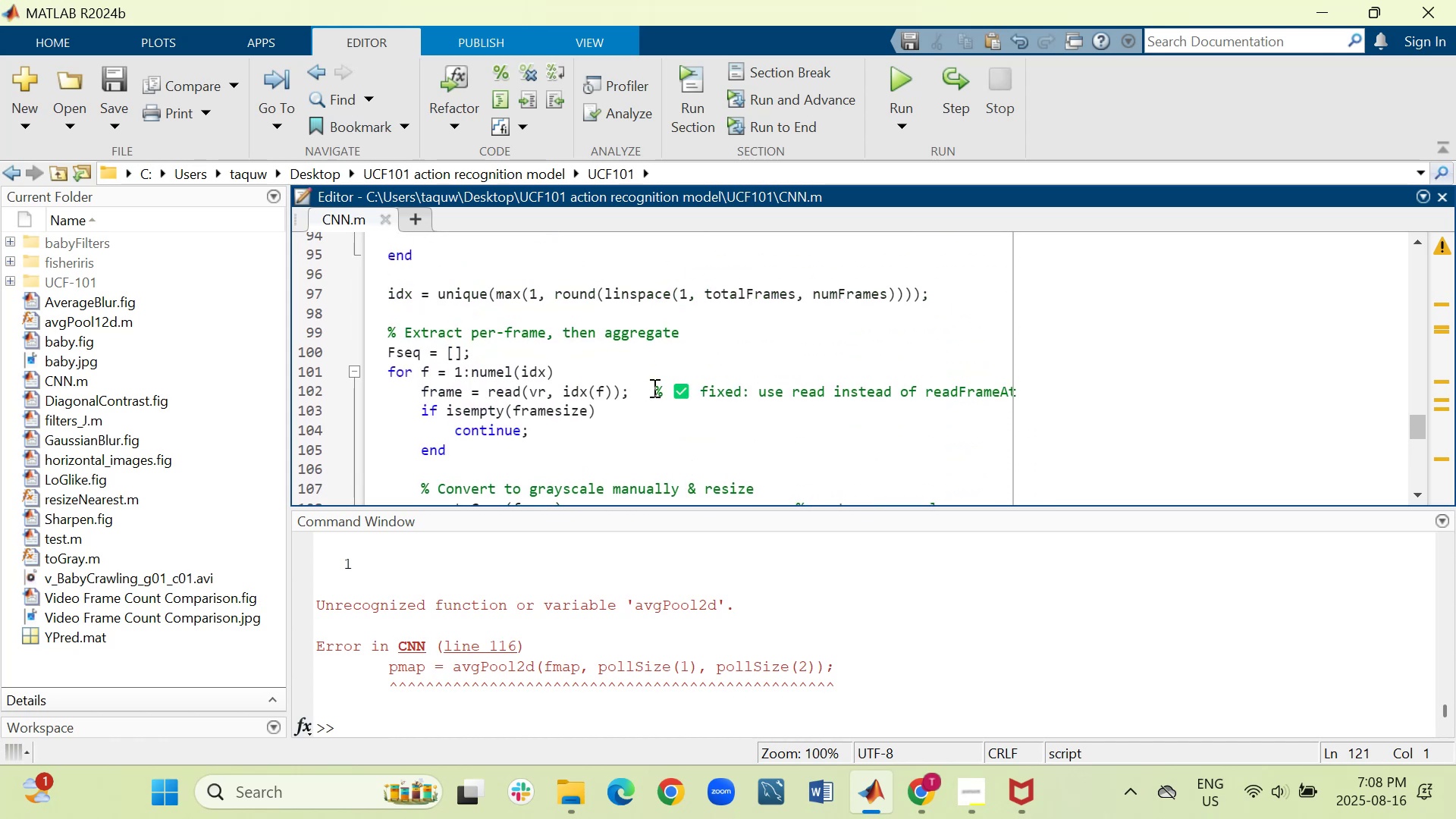 
scroll: coordinate [653, 388], scroll_direction: down, amount: 3.0
 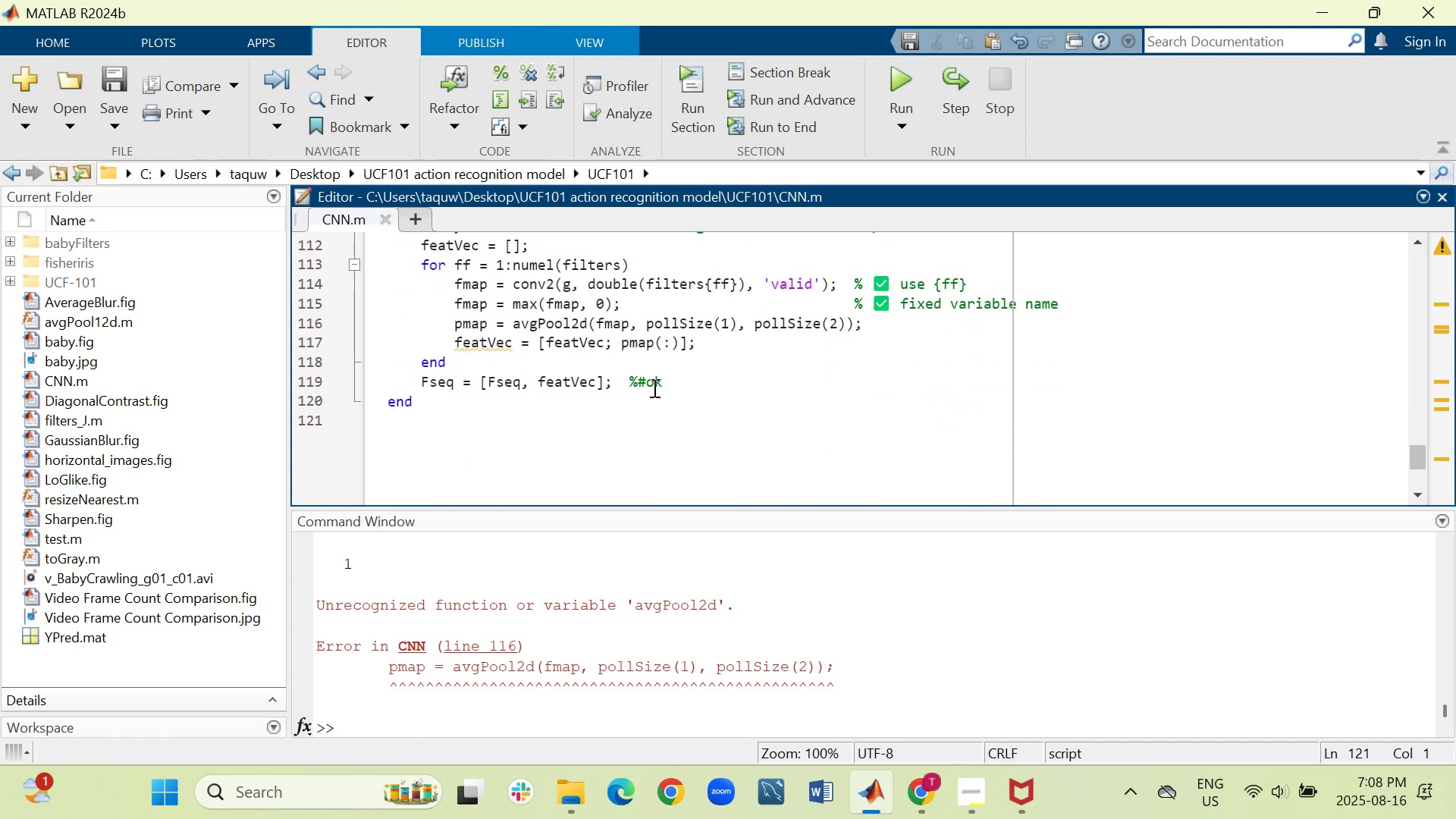 
scroll: coordinate [653, 388], scroll_direction: up, amount: 9.0
 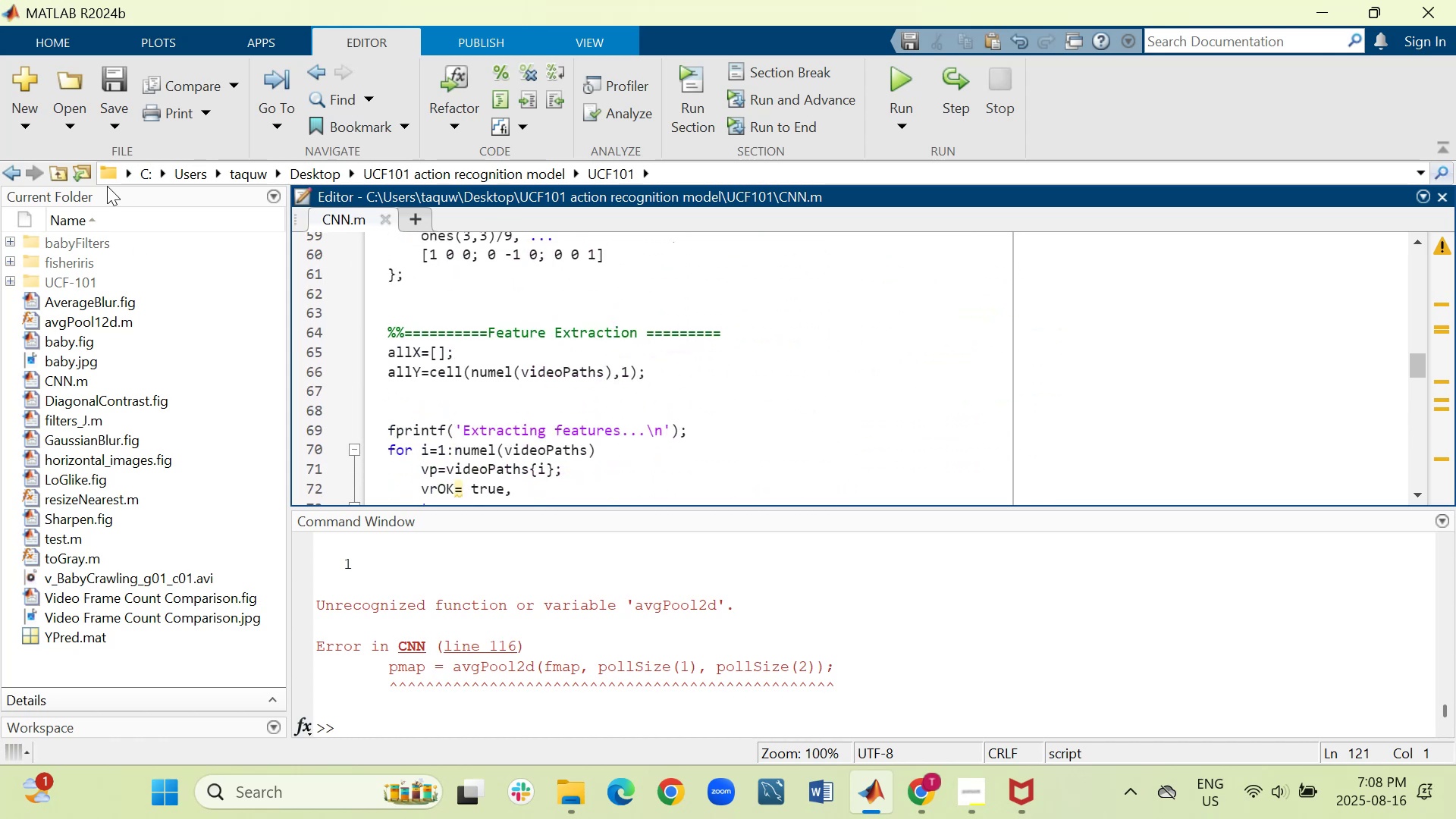 
scroll: coordinate [832, 466], scroll_direction: down, amount: 6.0
 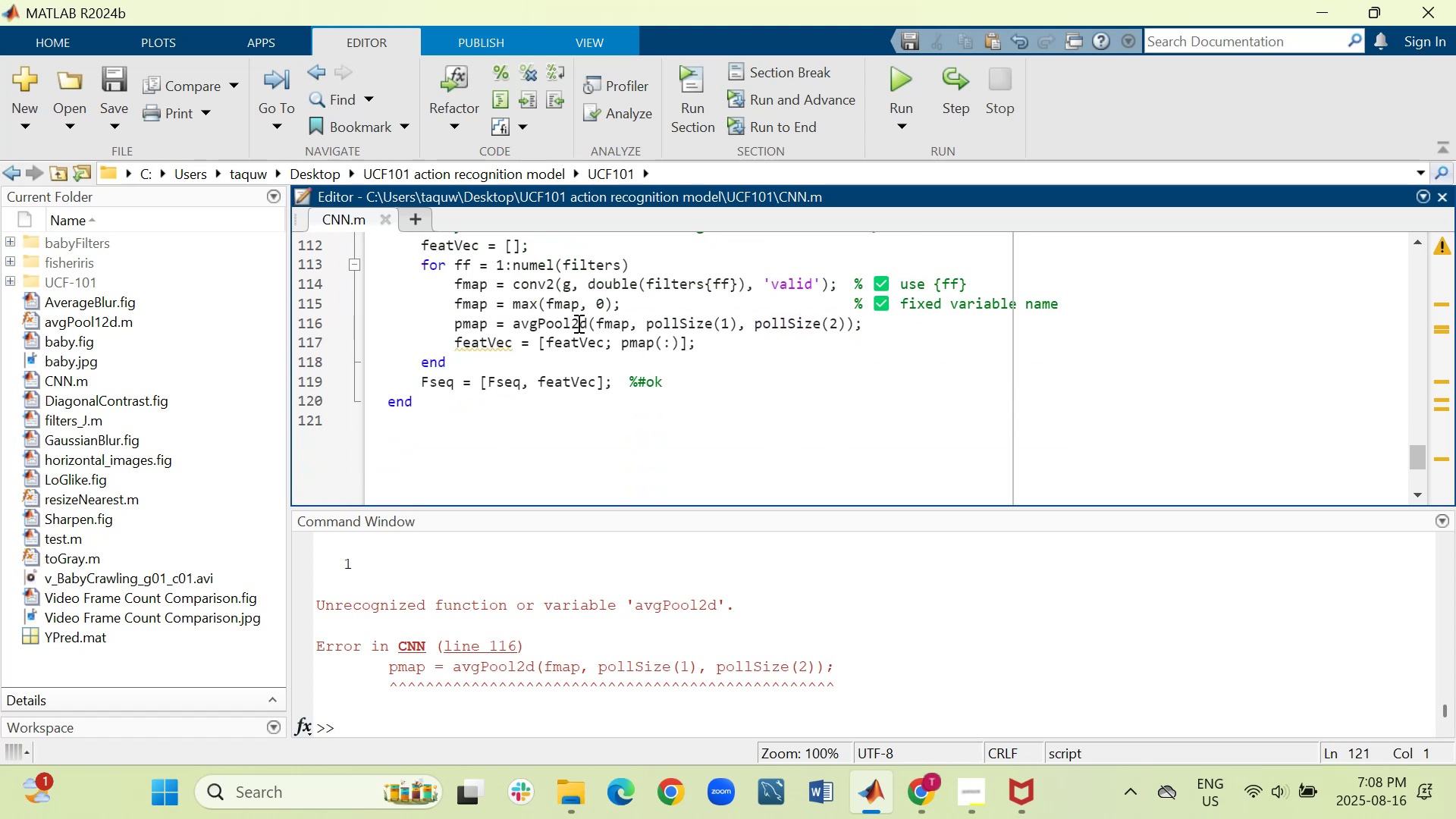 
left_click_drag(start_coordinate=[588, 323], to_coordinate=[500, 322])
 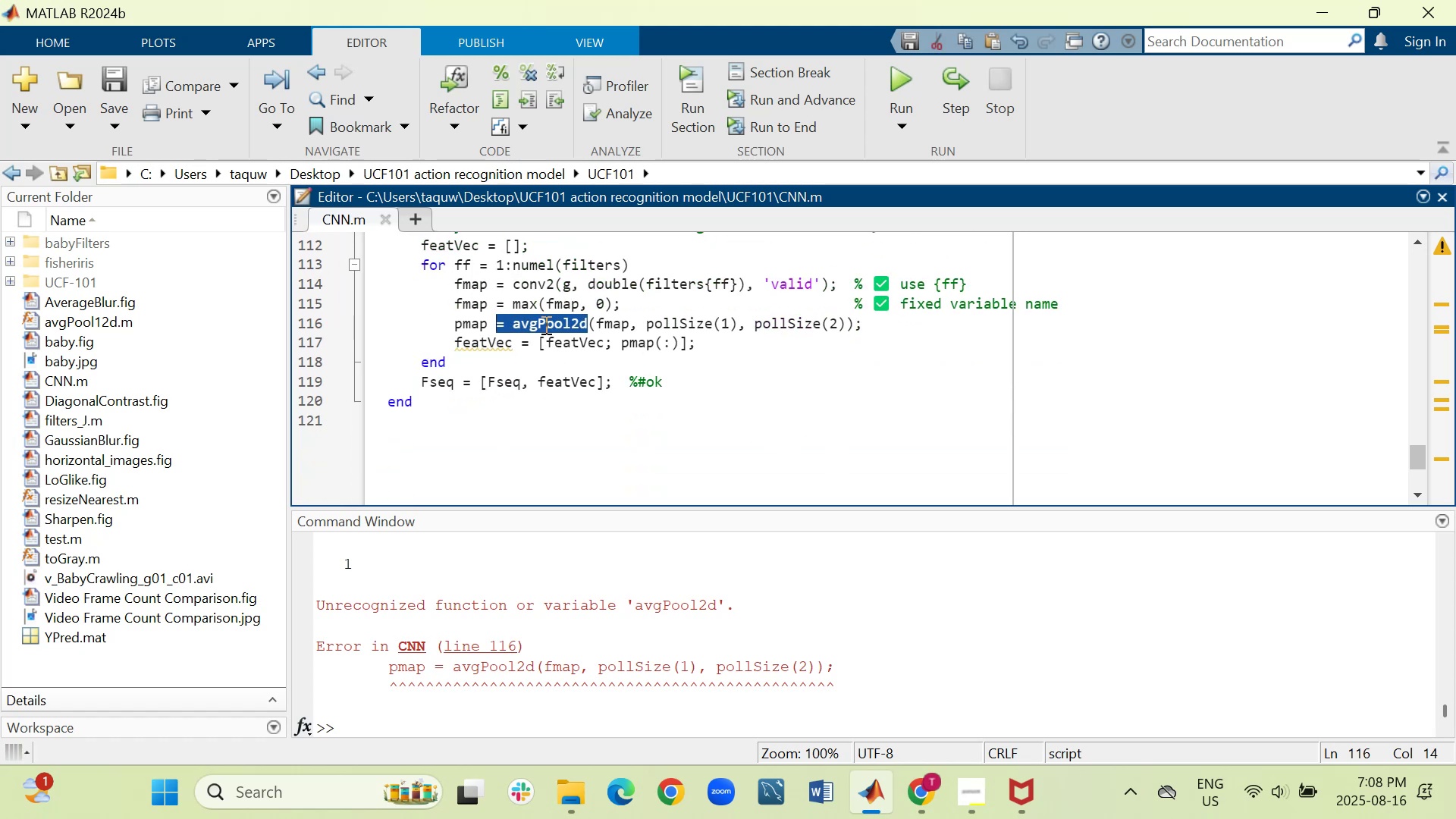 
left_click([551, 329])
 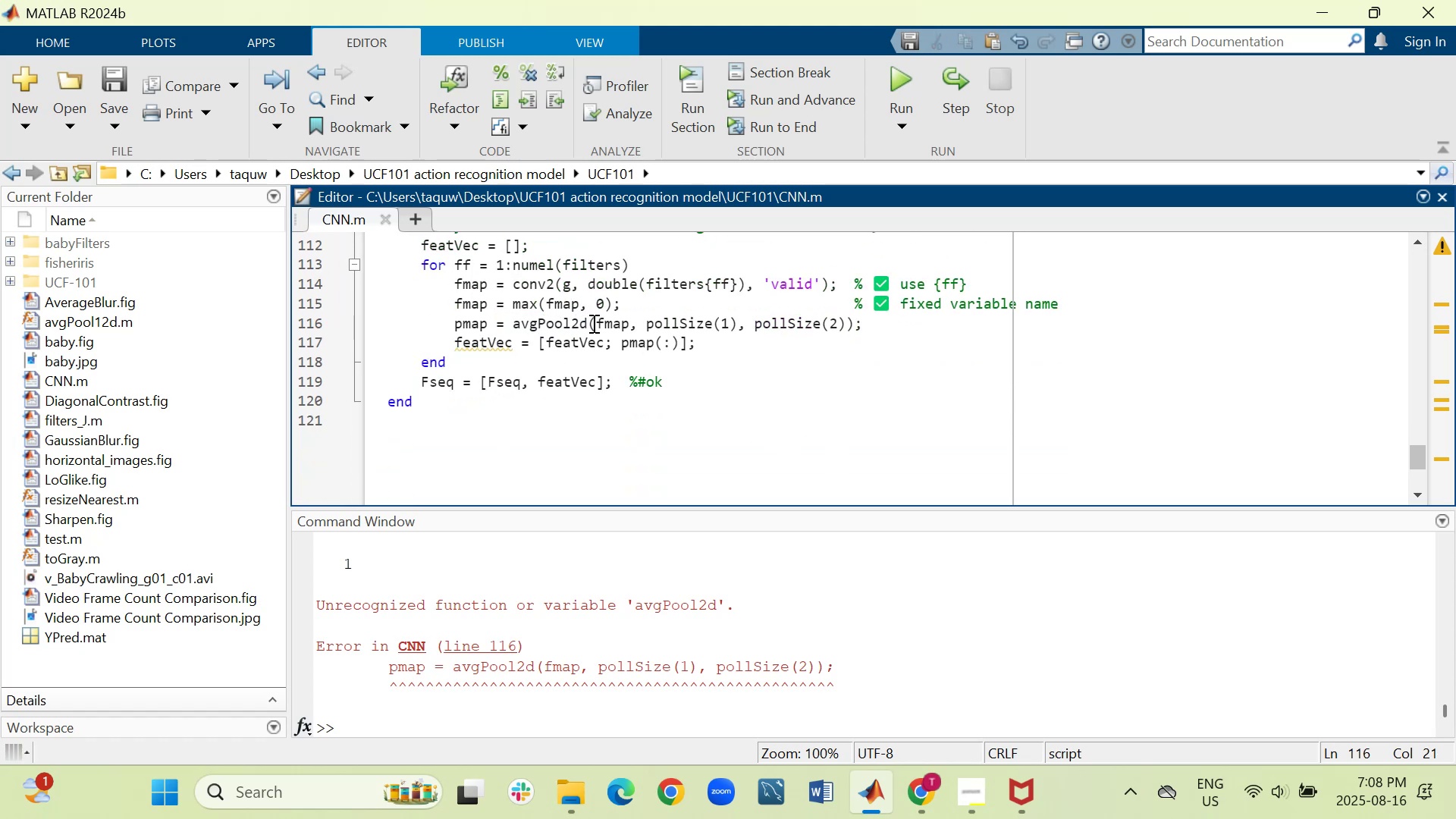 
left_click_drag(start_coordinate=[594, 323], to_coordinate=[575, 327])
 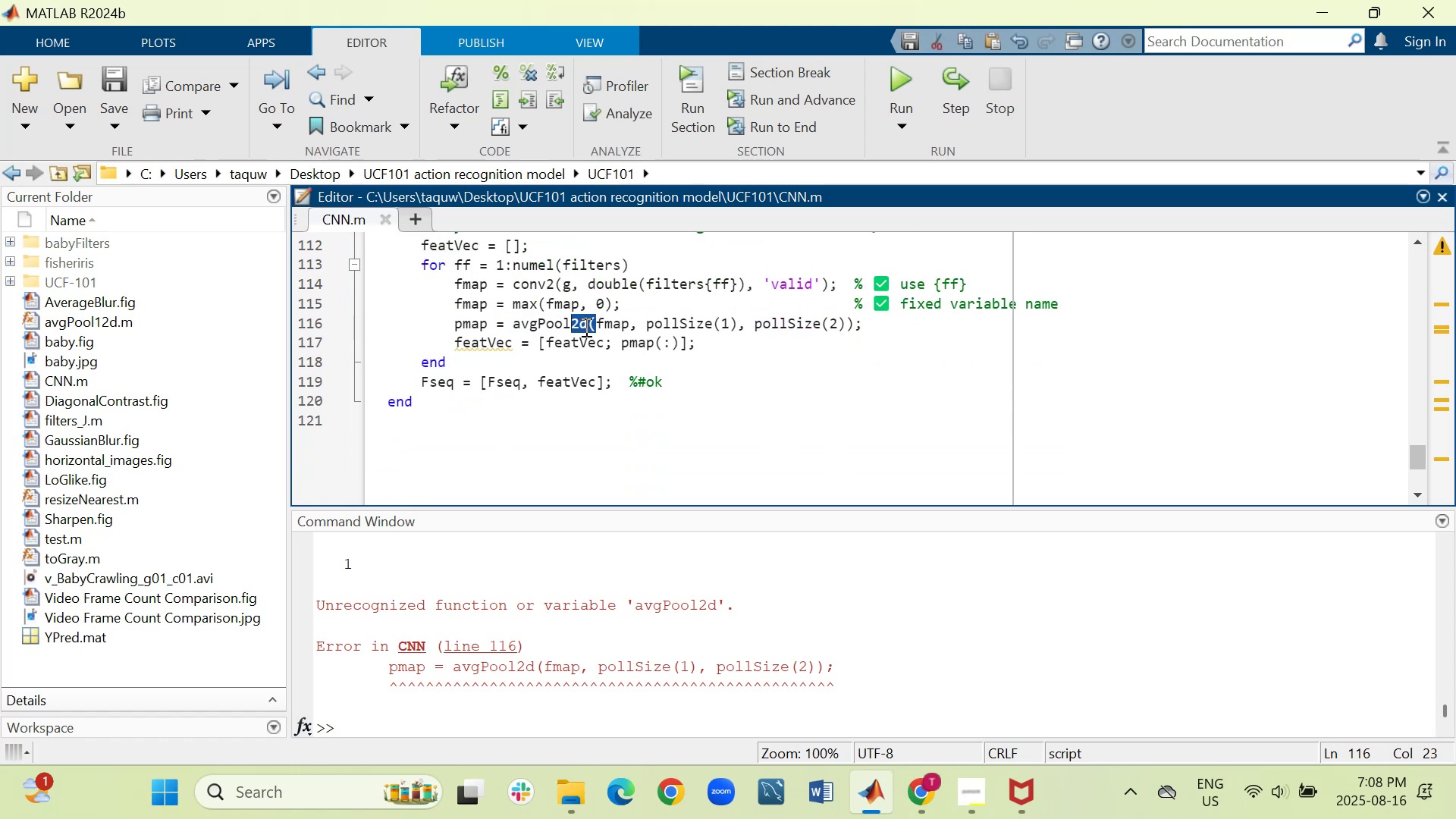 
left_click([587, 327])
 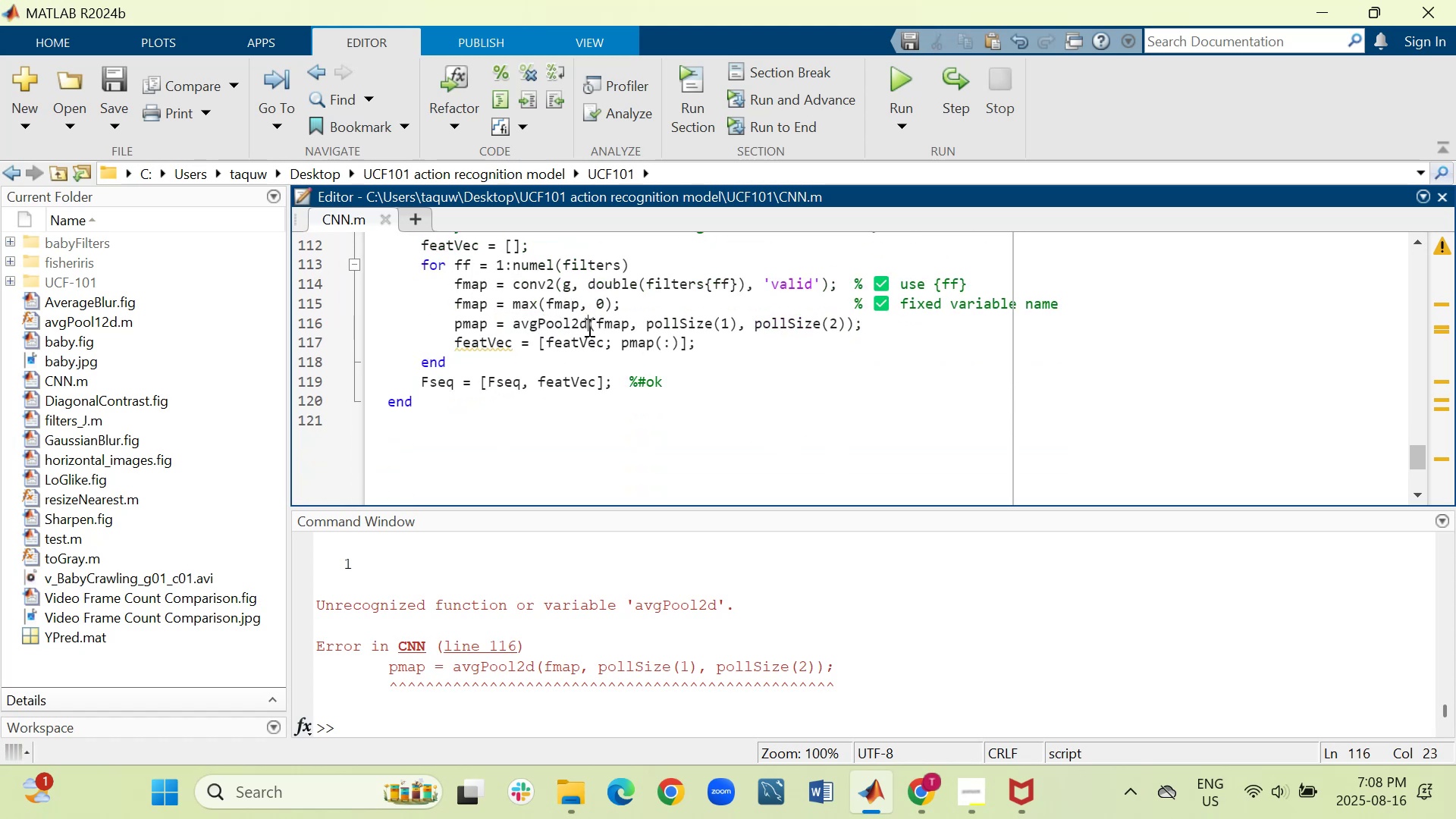 
left_click_drag(start_coordinate=[588, 327], to_coordinate=[563, 328])
 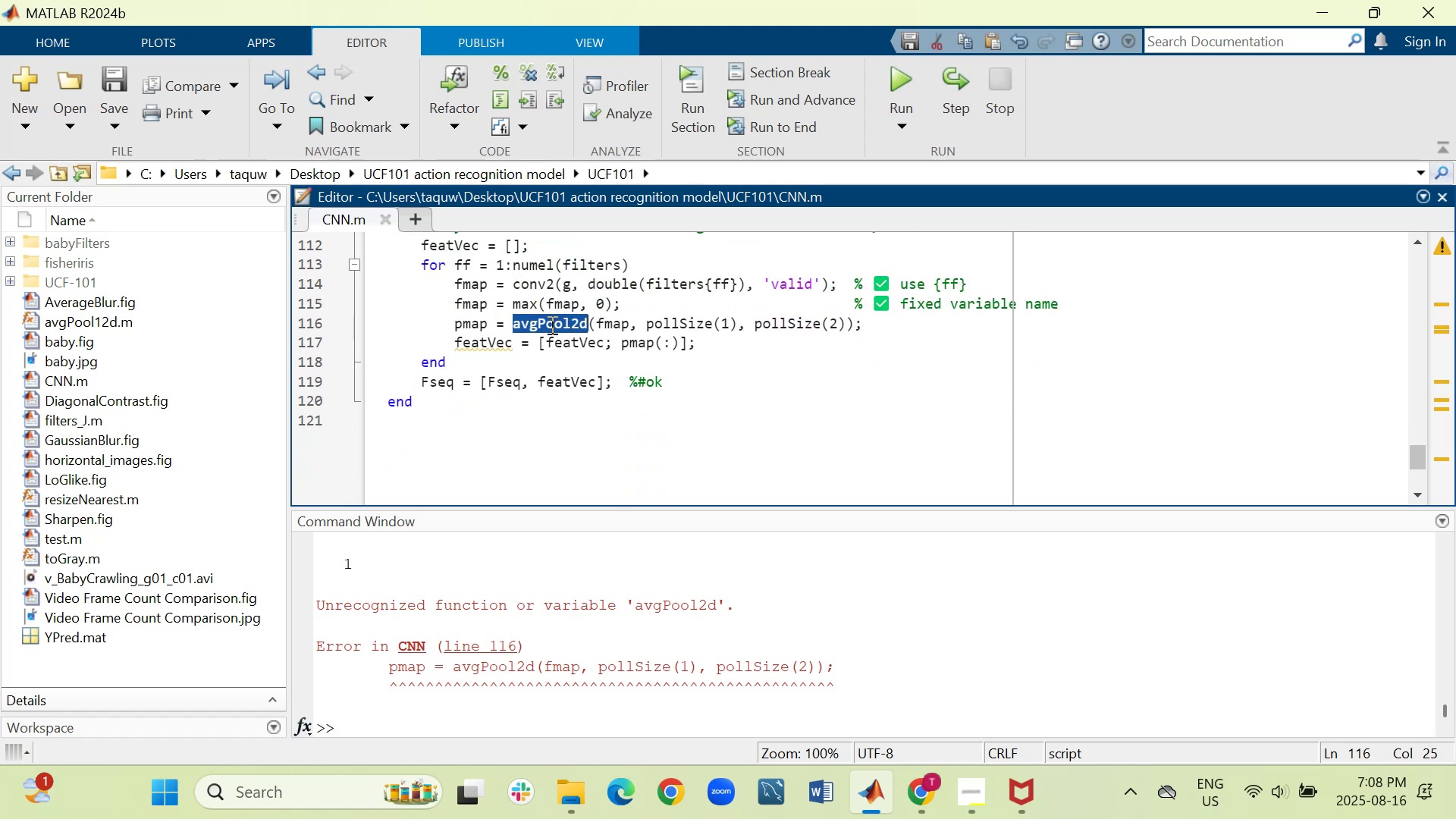 
right_click([549, 324])
 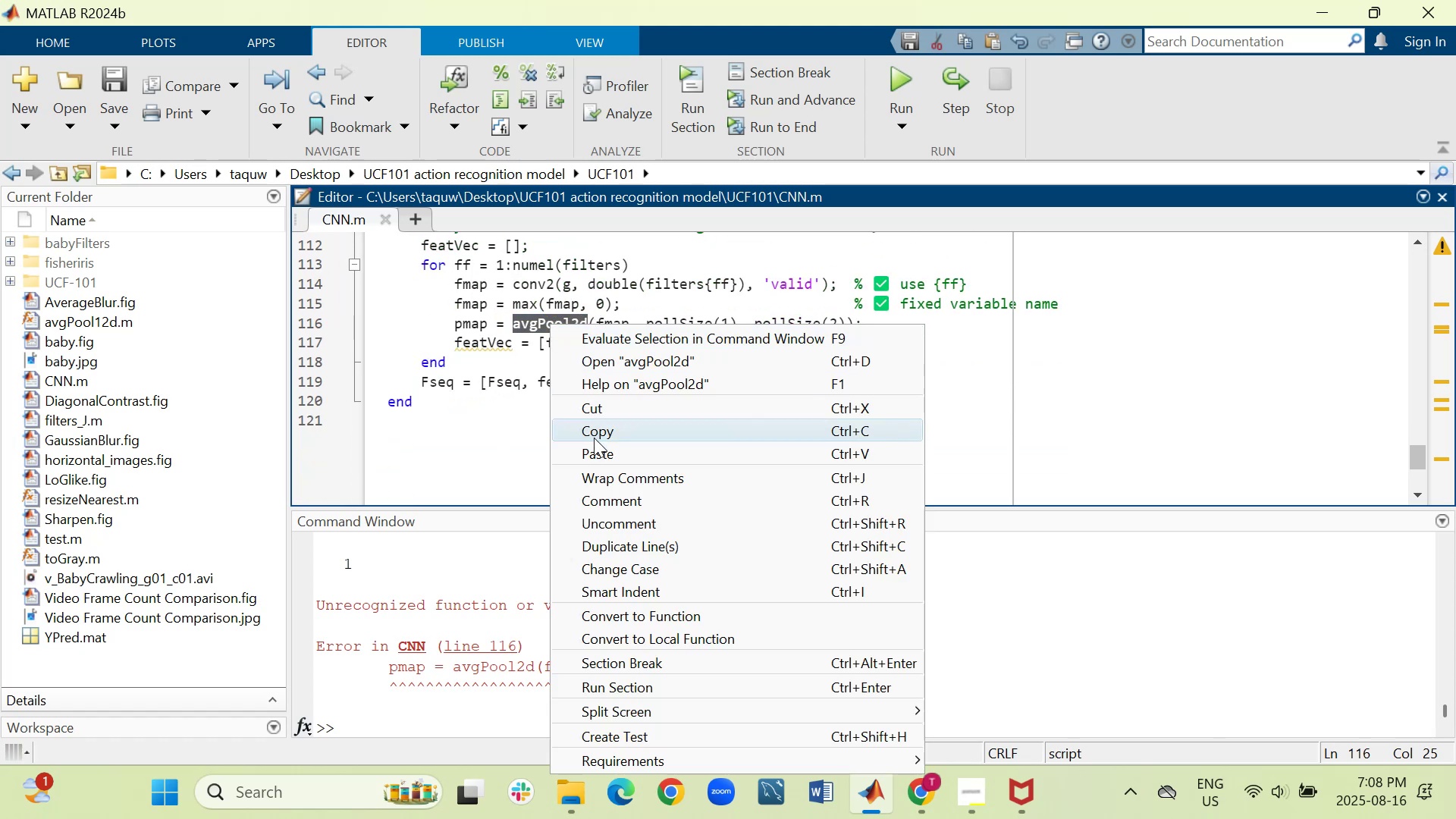 
left_click([594, 453])
 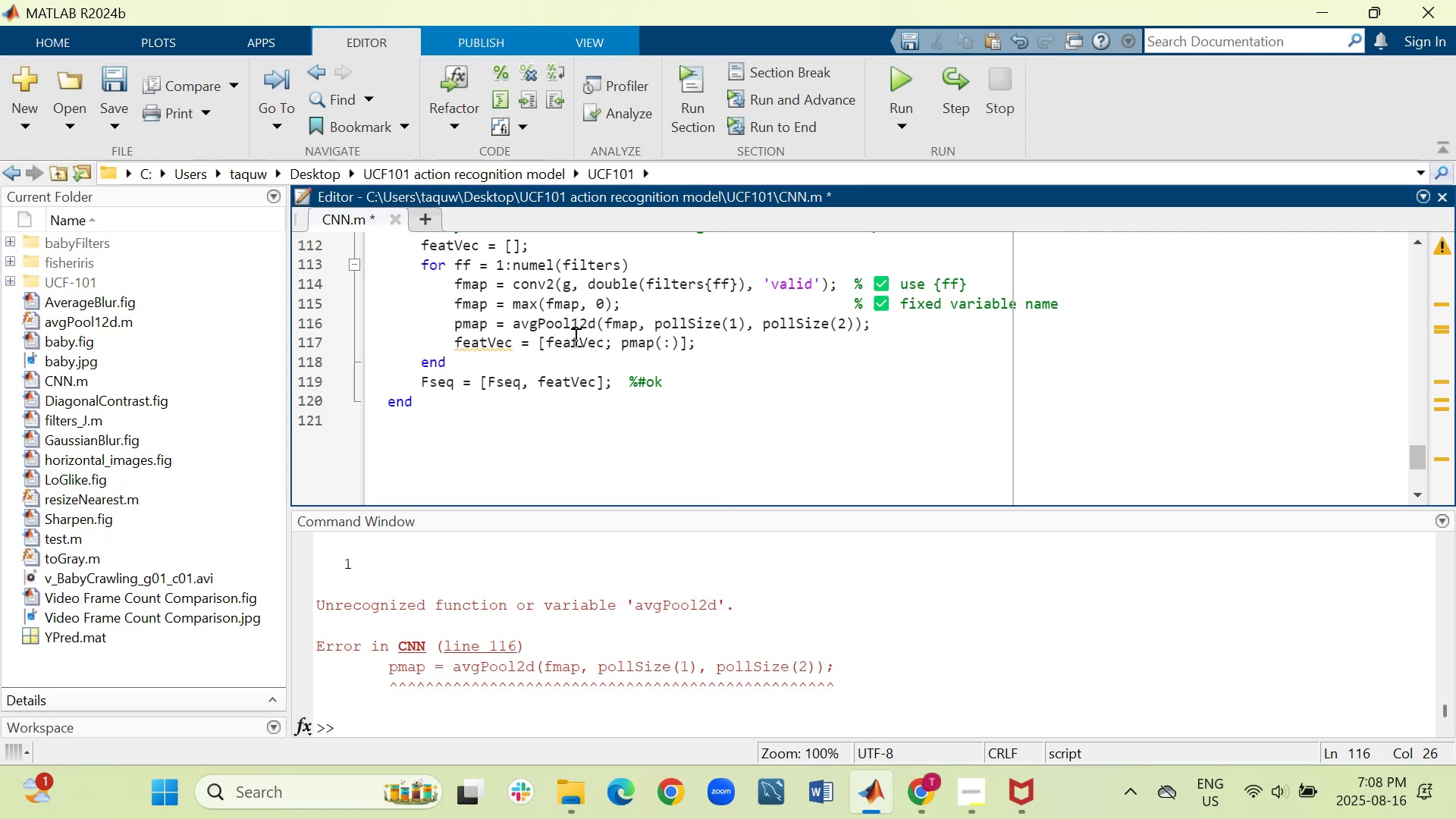 
left_click([906, 82])
 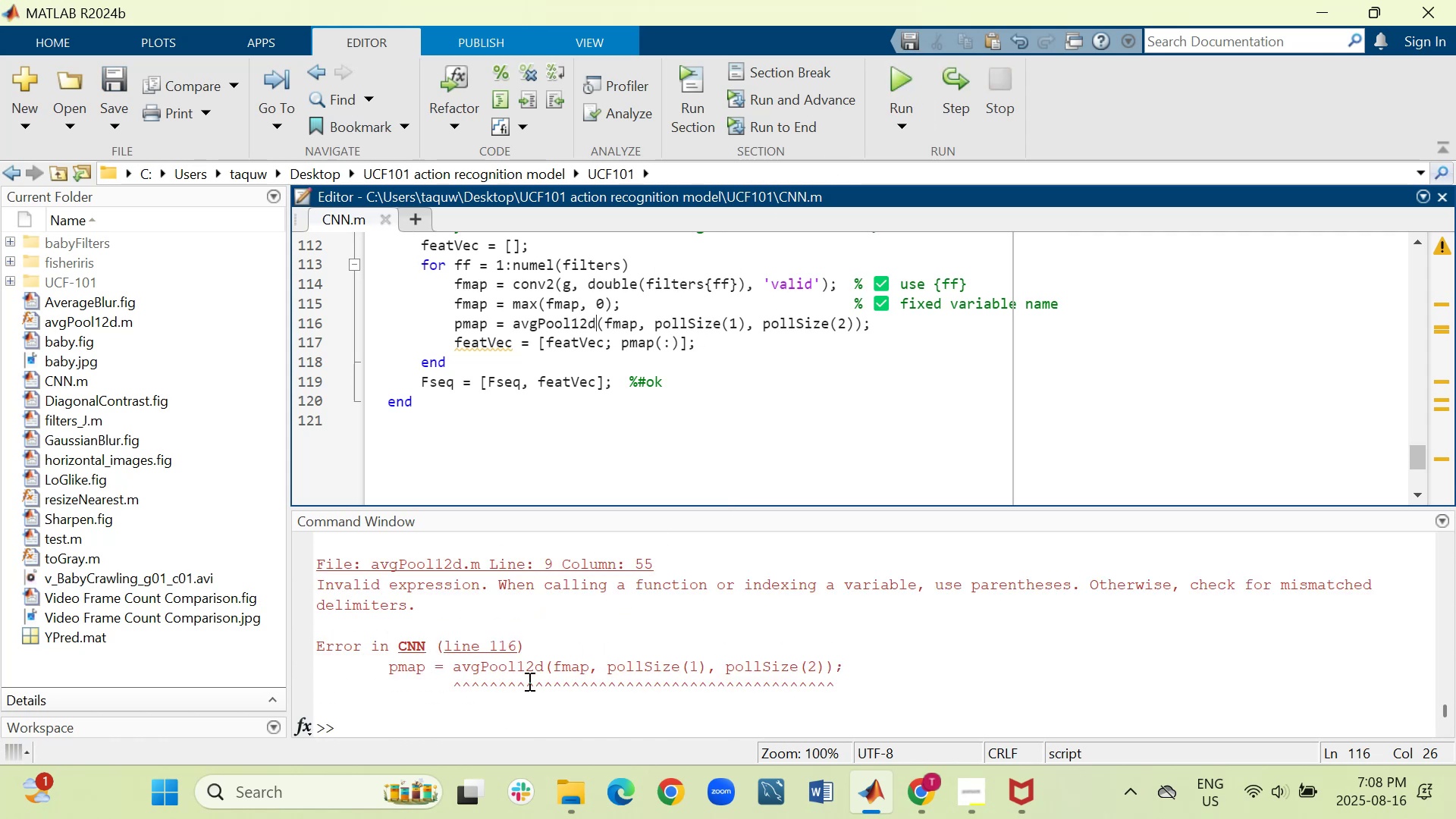 
wait(6.38)
 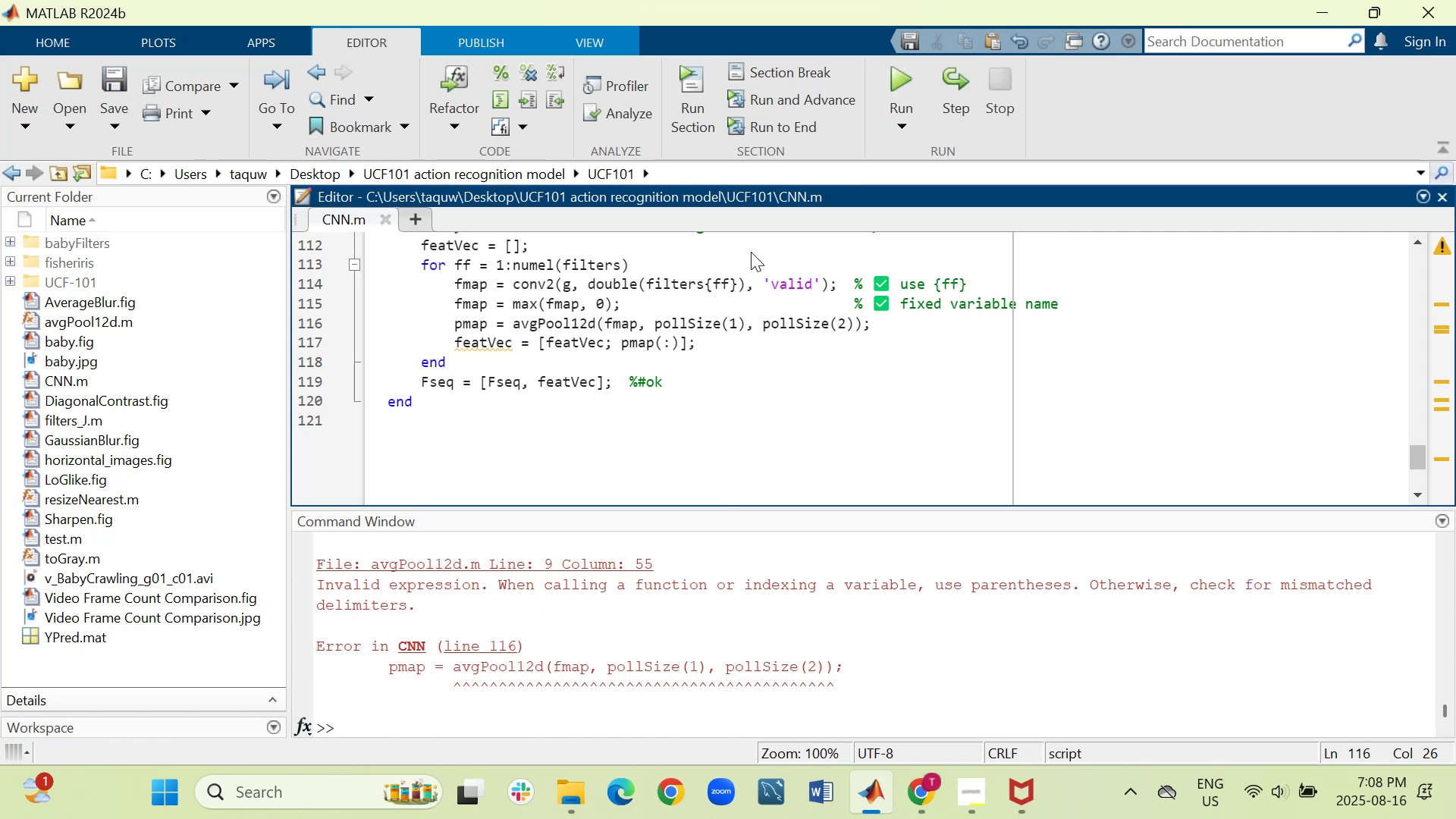 
left_click([576, 795])
 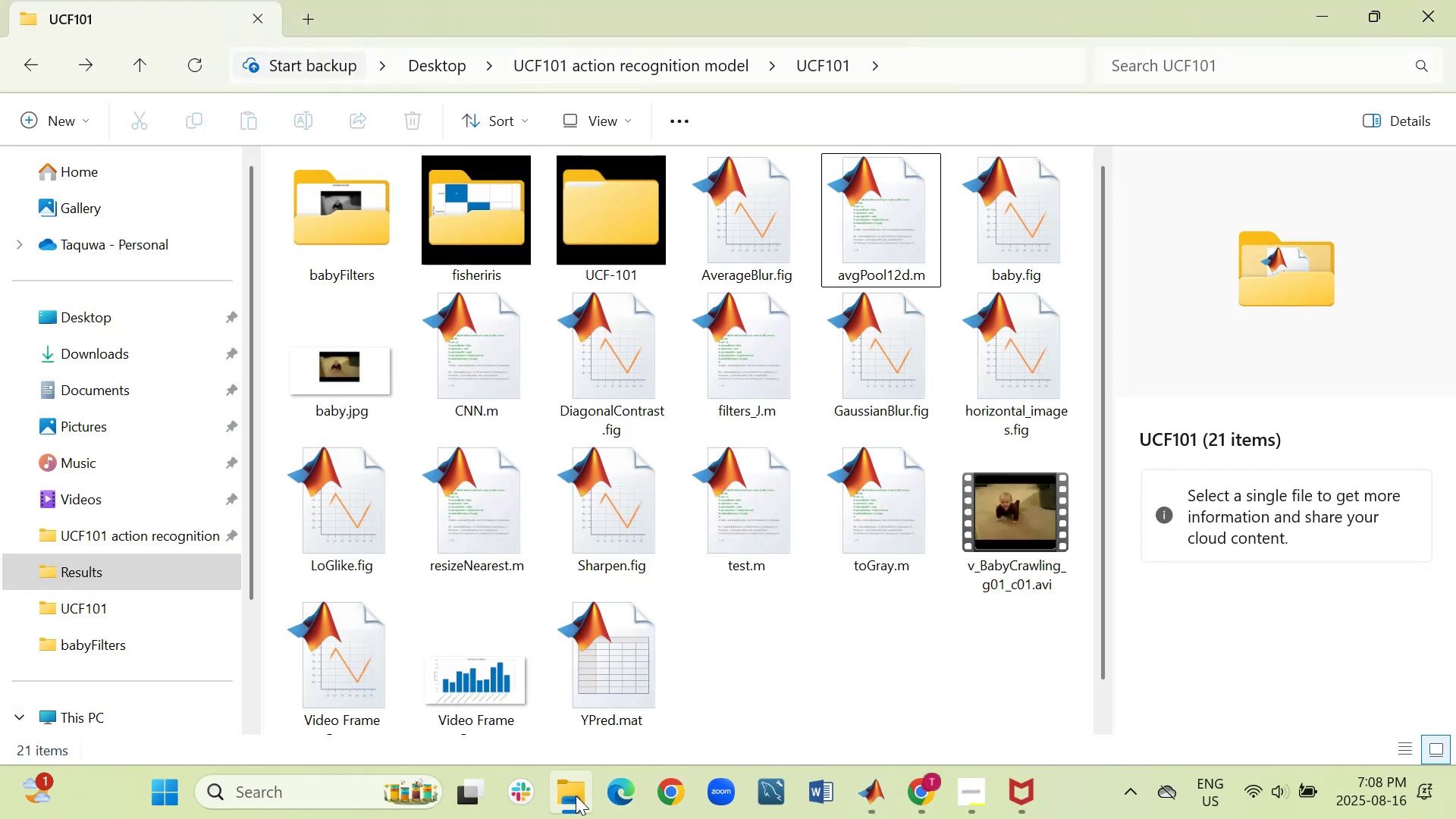 
left_click([576, 795])
 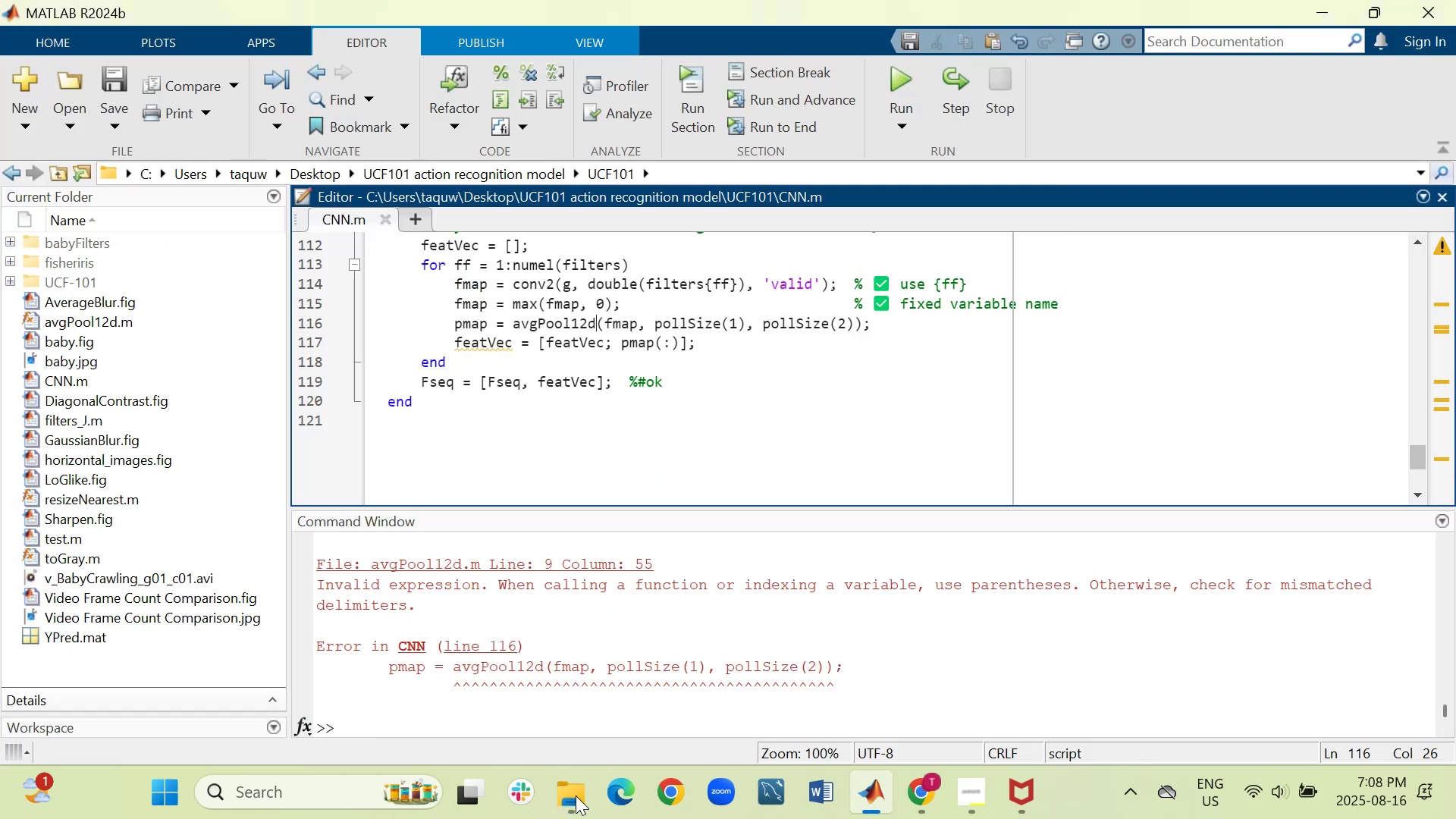 
left_click([576, 795])
 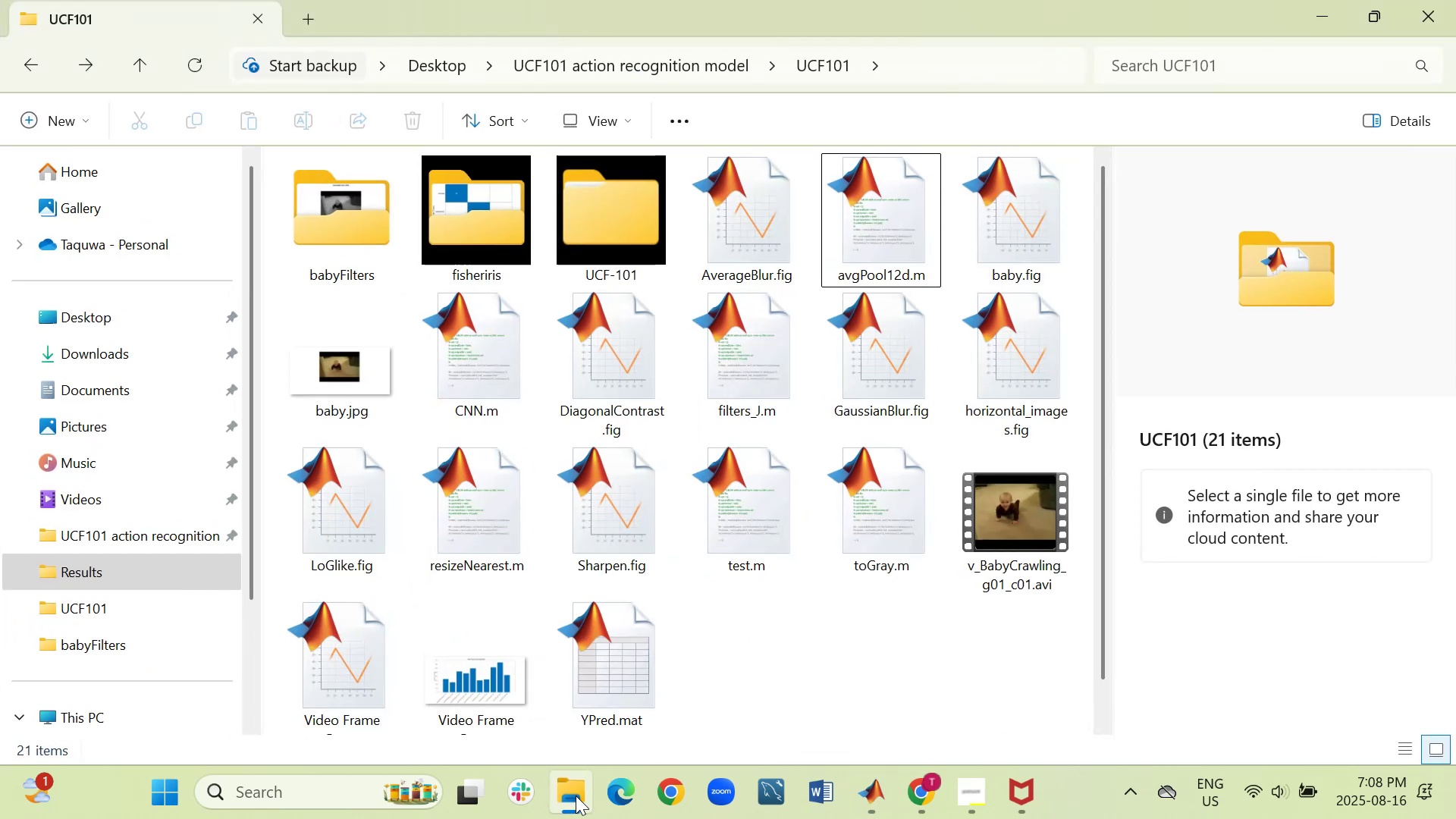 
left_click([576, 795])
 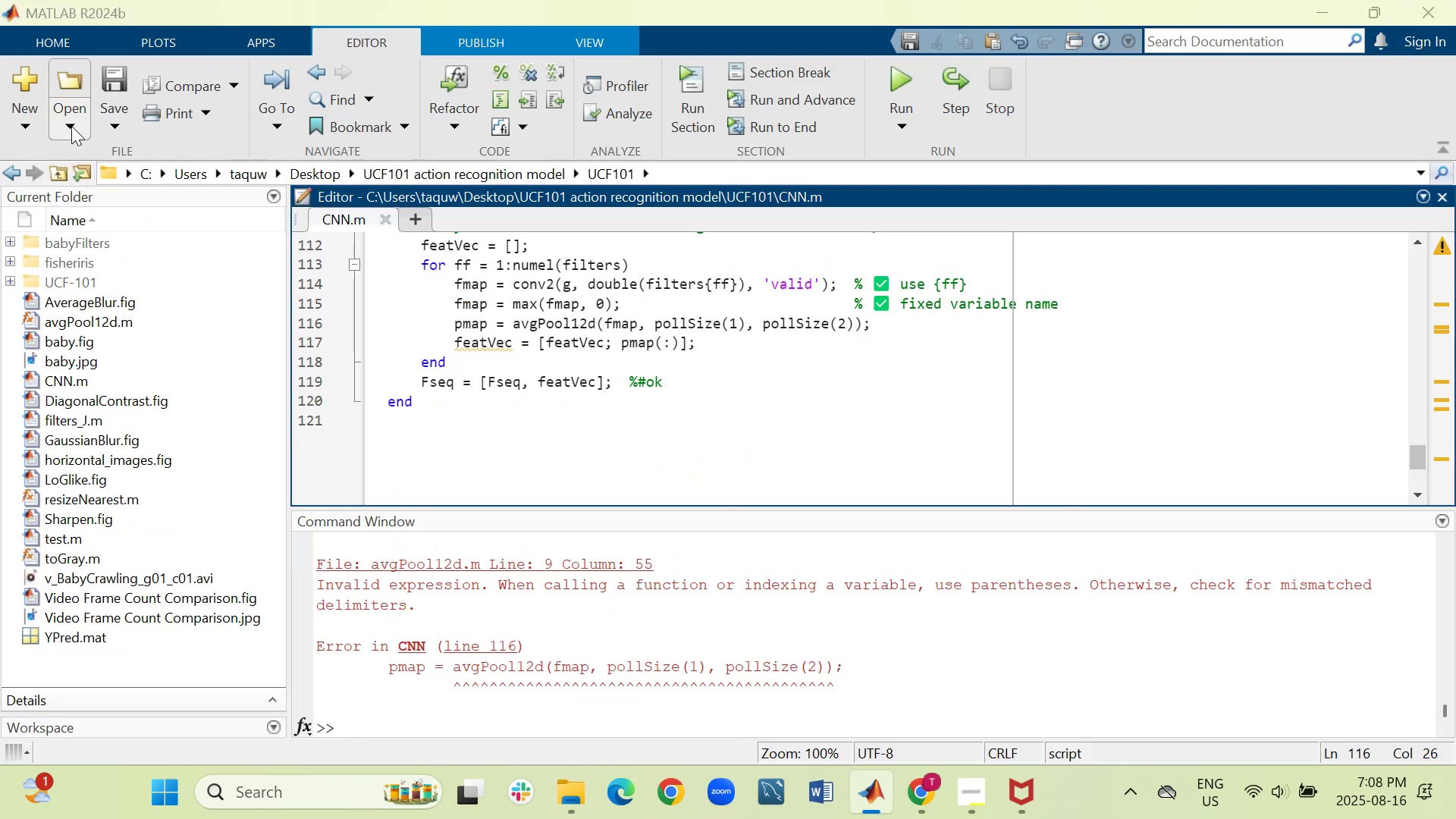 
left_click([118, 187])
 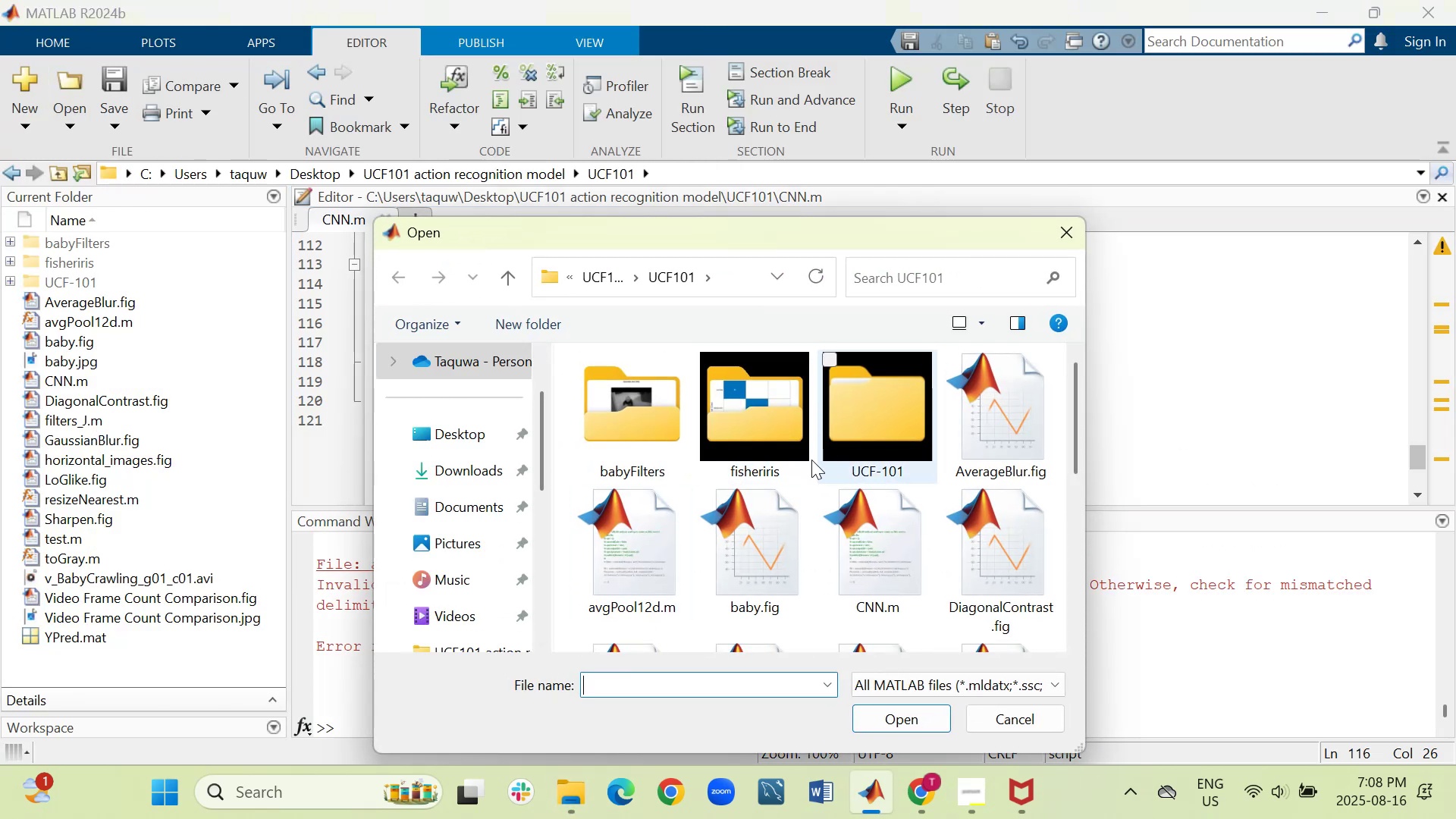 
double_click([630, 560])
 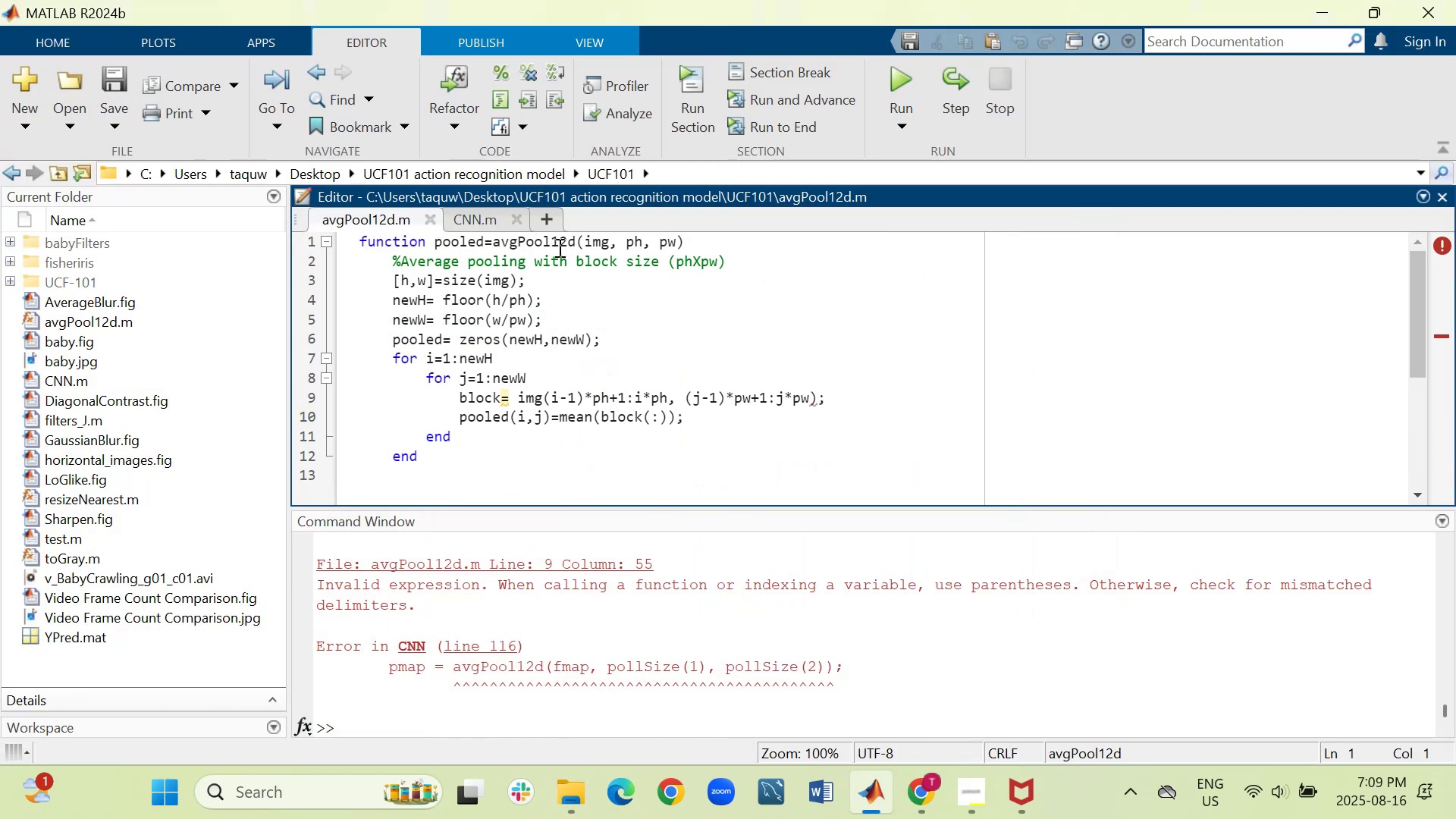 
left_click([561, 243])
 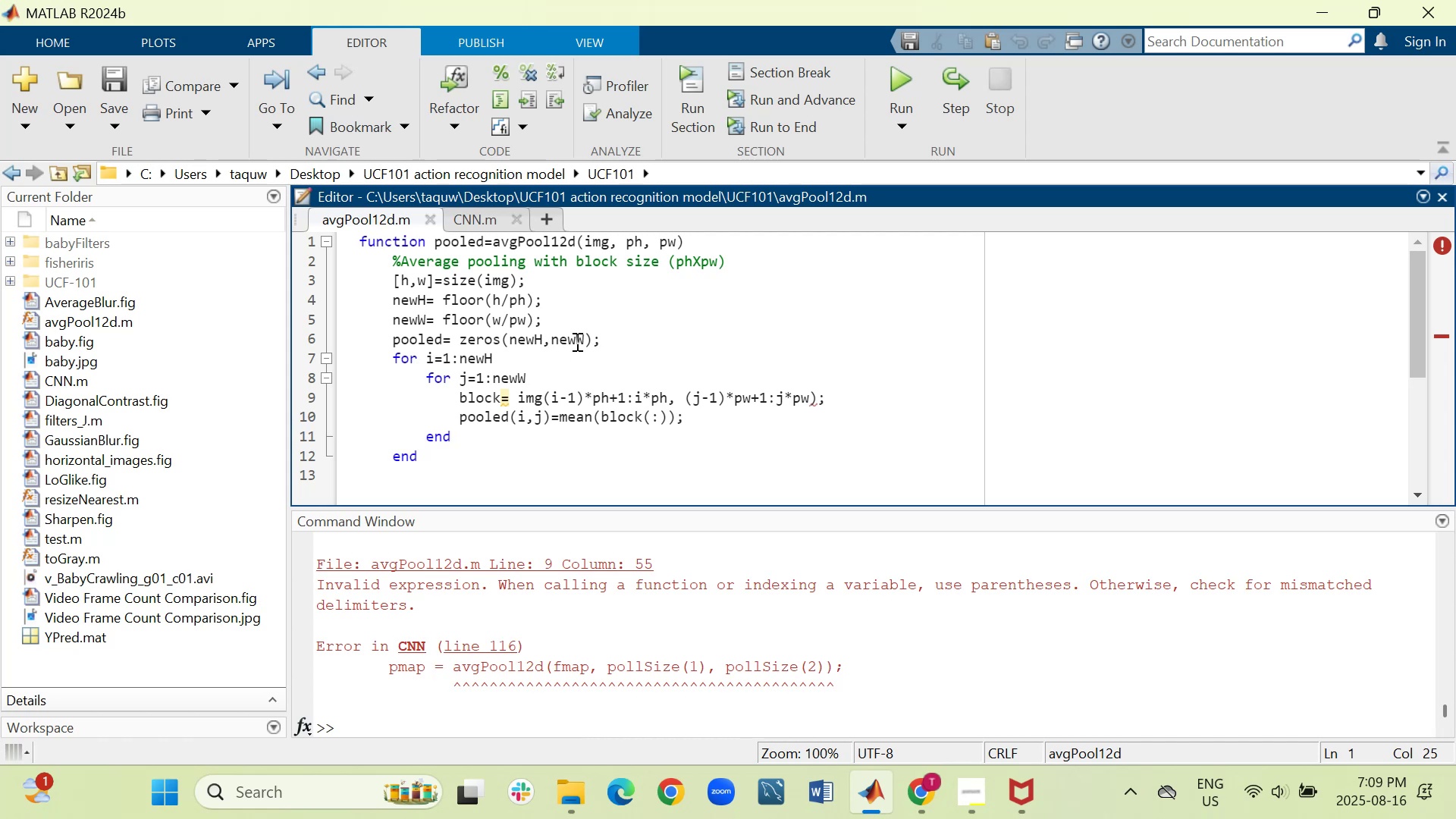 
key(Backspace)
 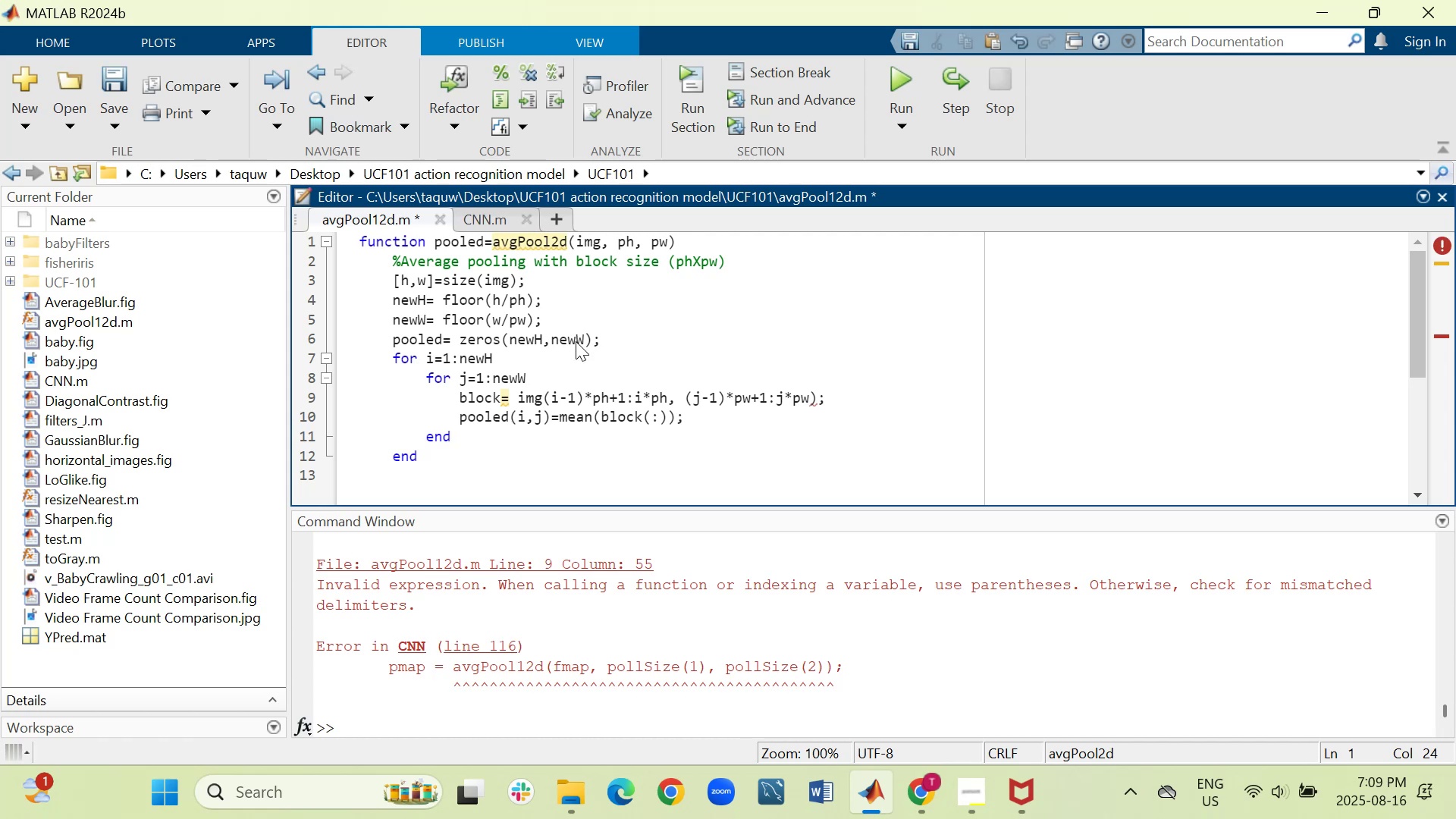 
key(Control+S)
 